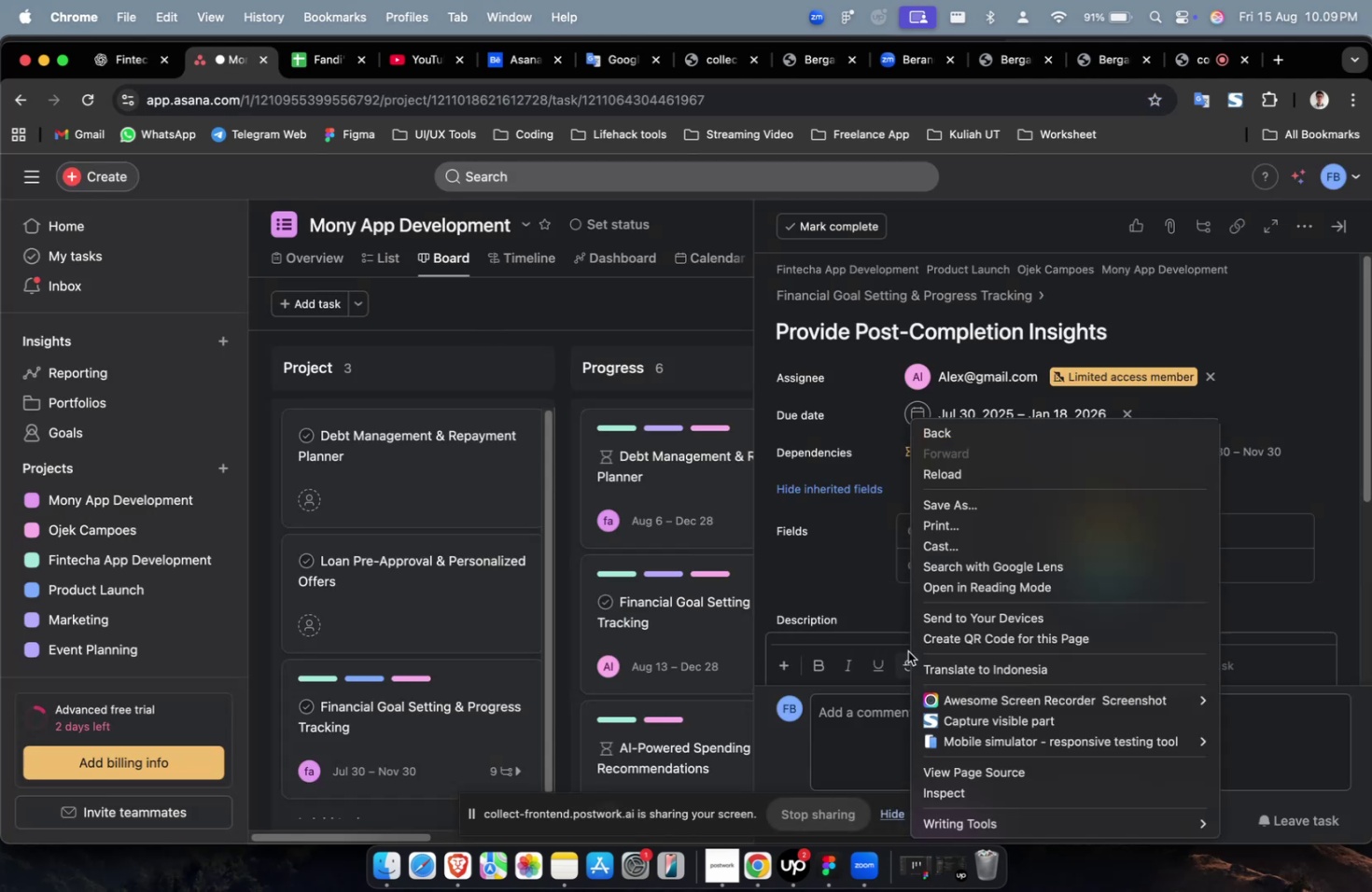 
right_click([907, 650])
 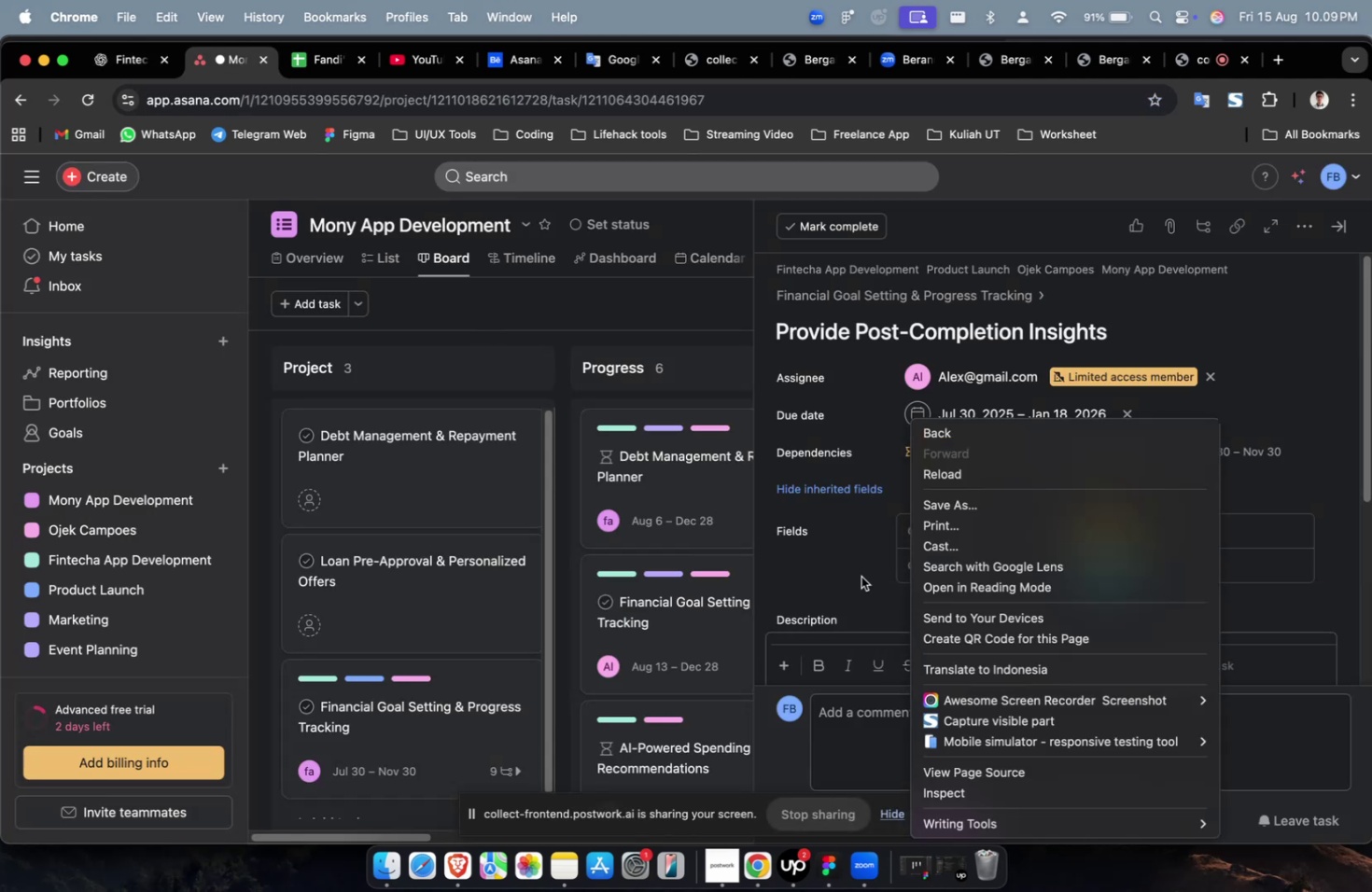 
left_click([861, 576])
 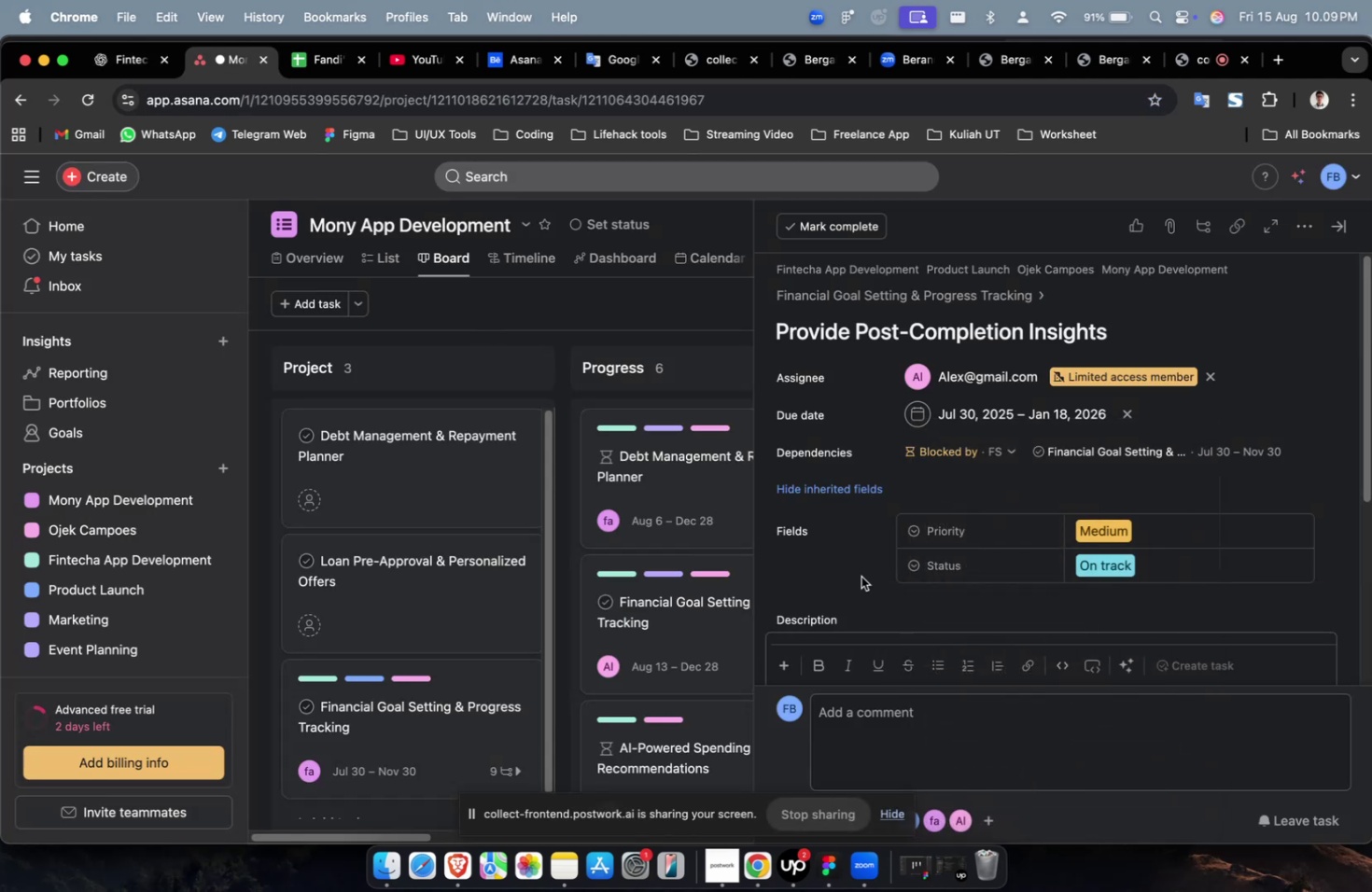 
scroll: coordinate [861, 576], scroll_direction: down, amount: 4.0
 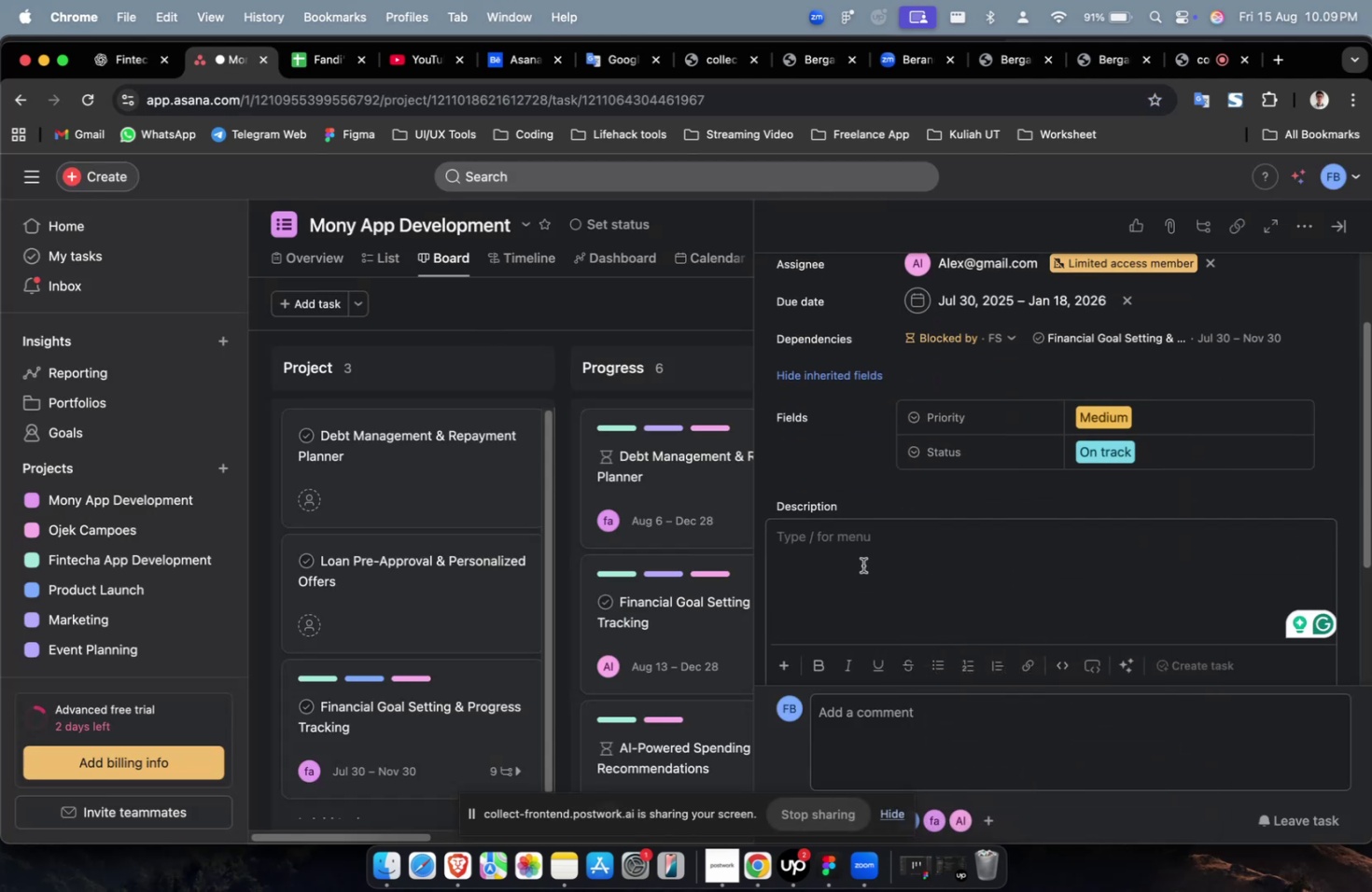 
left_click([862, 564])
 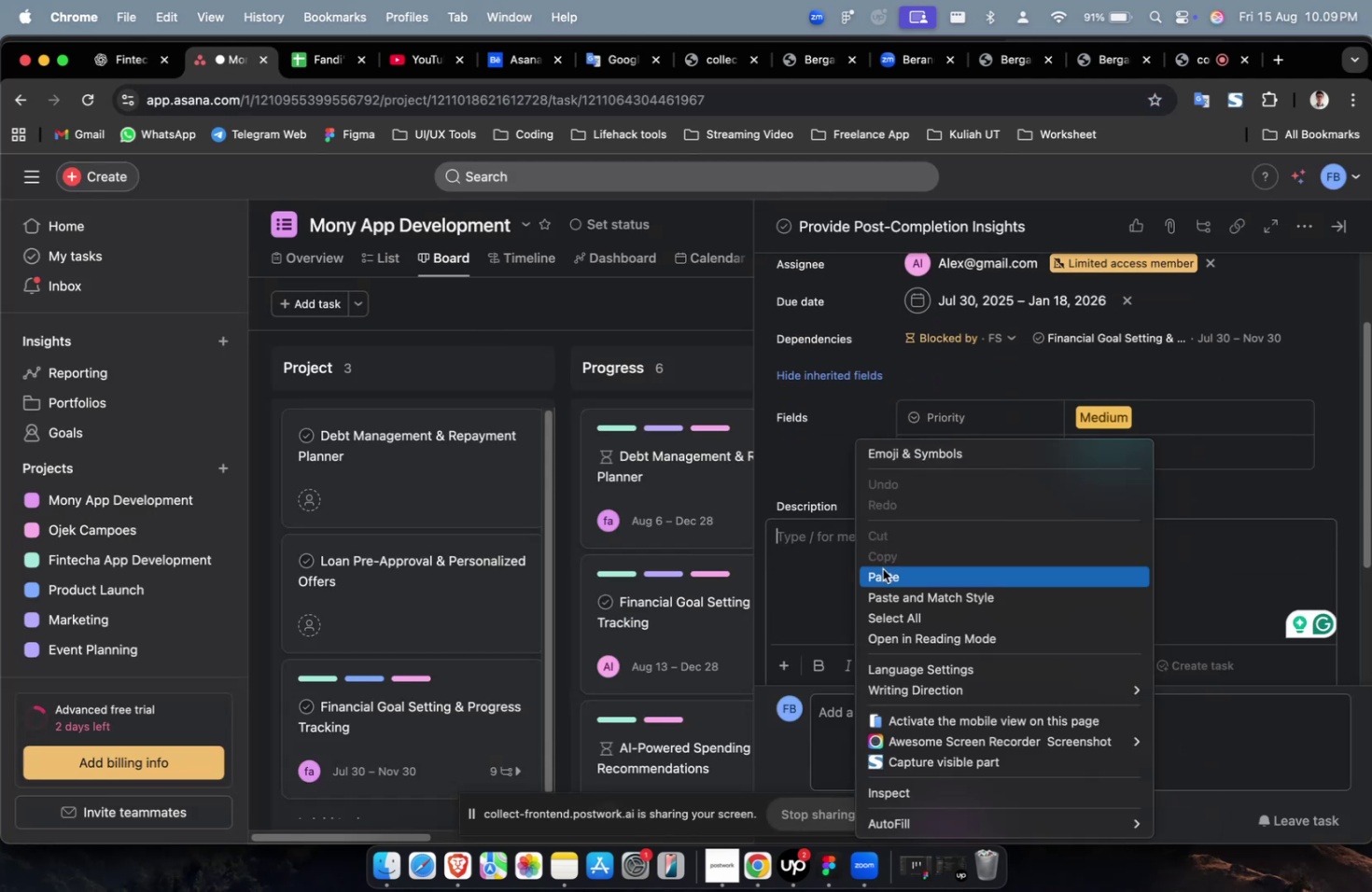 
left_click([882, 568])
 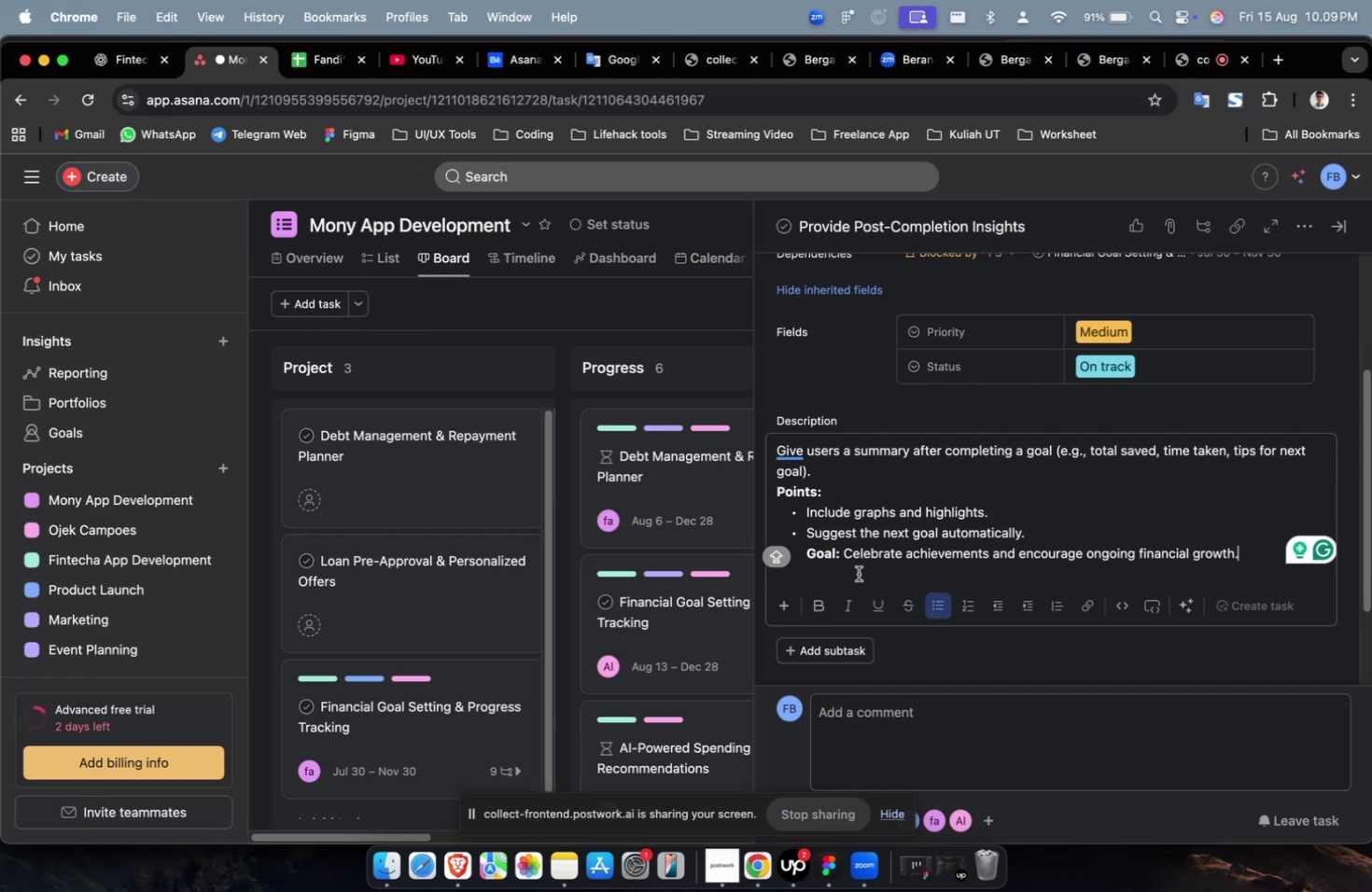 
wait(25.41)
 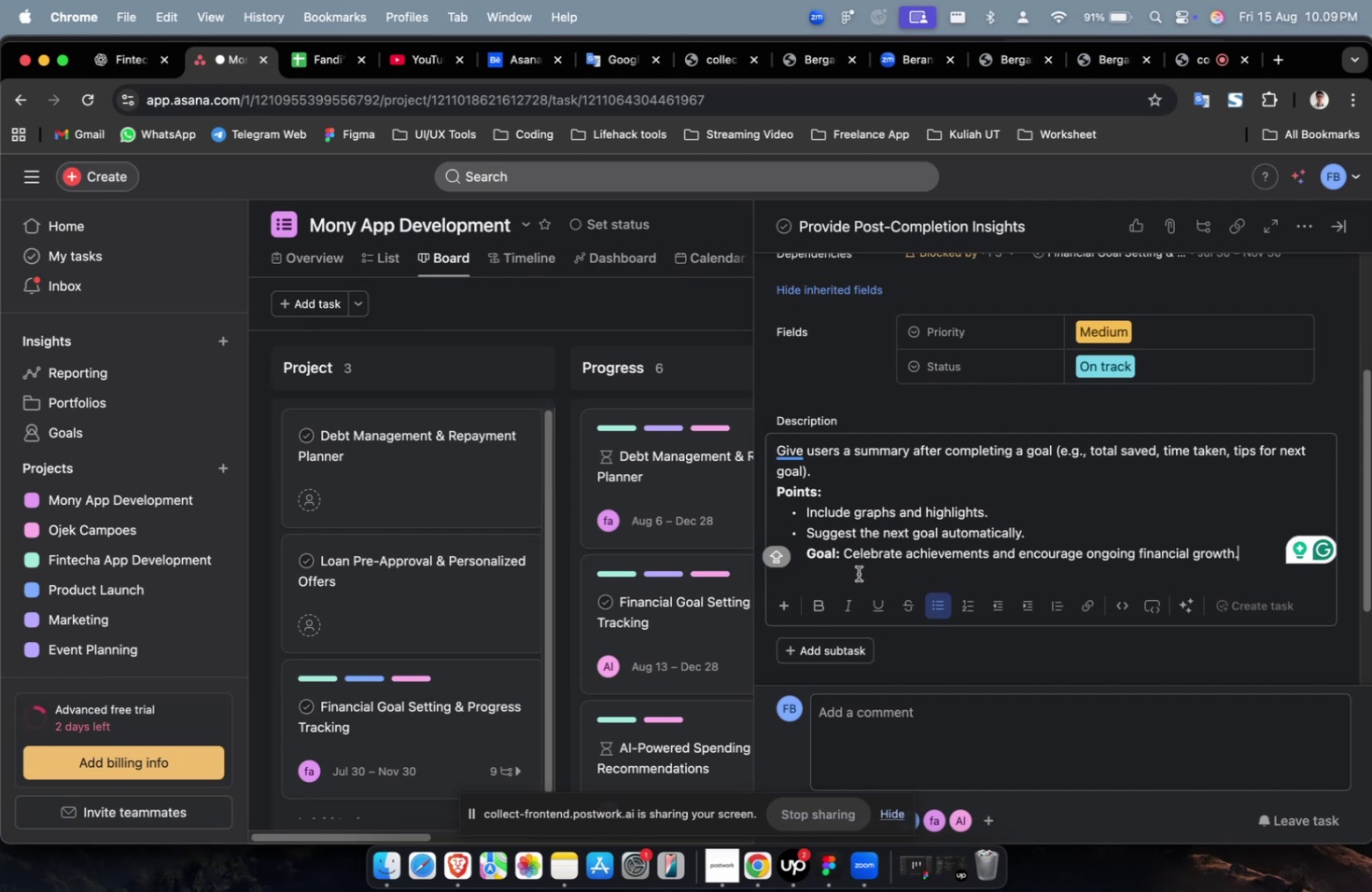 
scroll: coordinate [847, 584], scroll_direction: down, amount: 4.0
 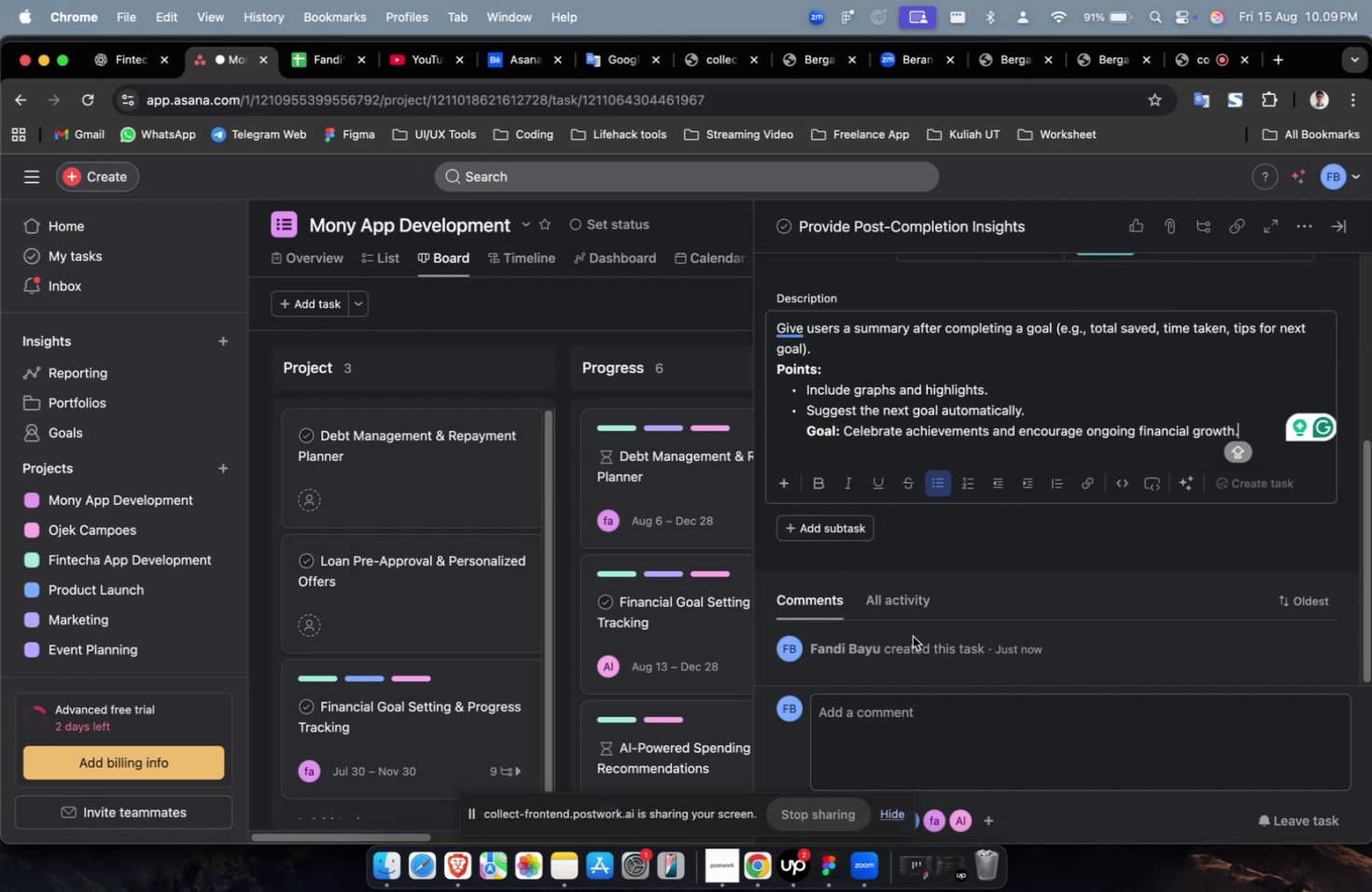 
scroll: coordinate [908, 633], scroll_direction: up, amount: 4.0
 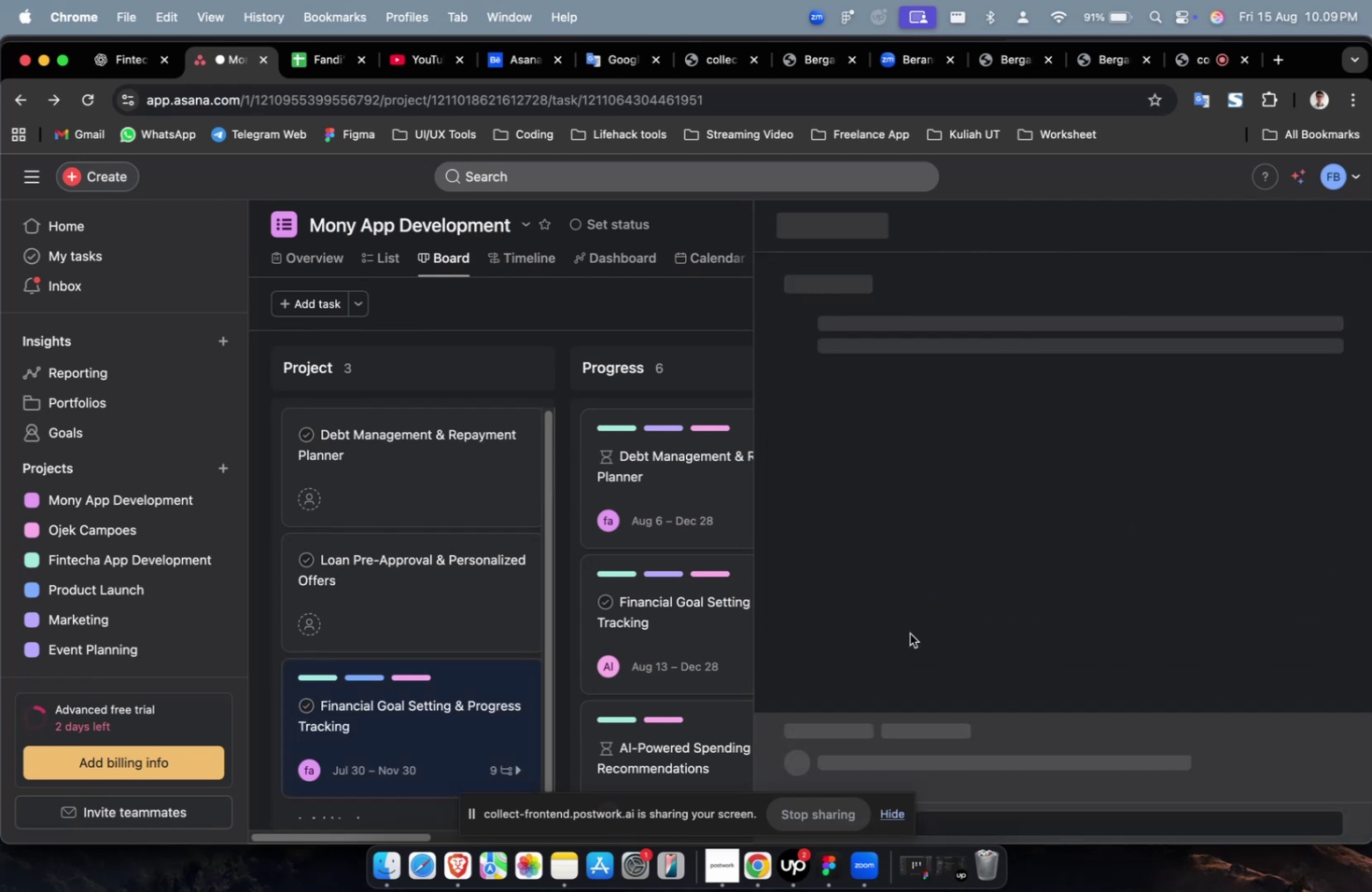 
scroll: coordinate [996, 625], scroll_direction: down, amount: 38.0
 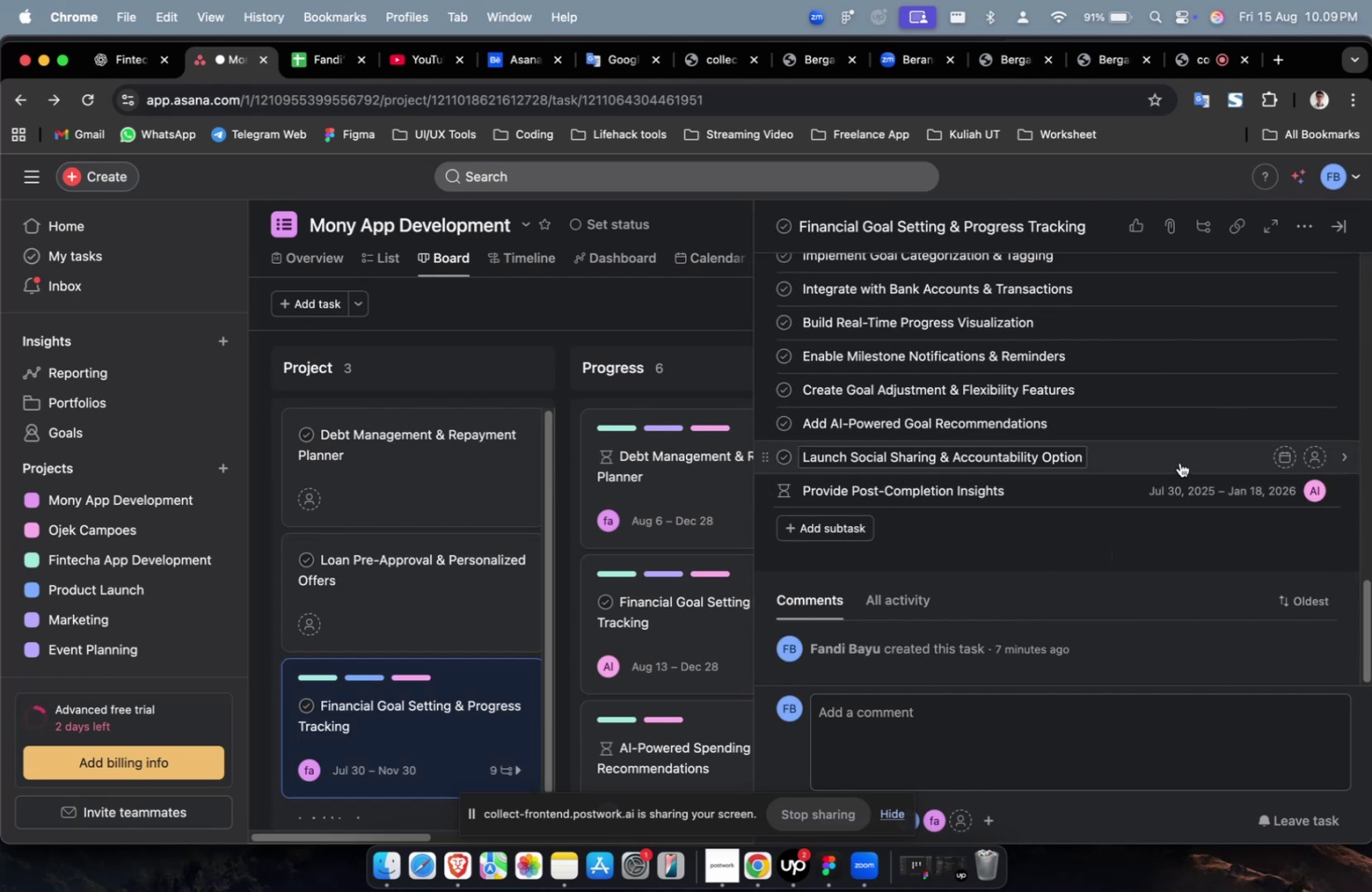 
left_click([1180, 460])
 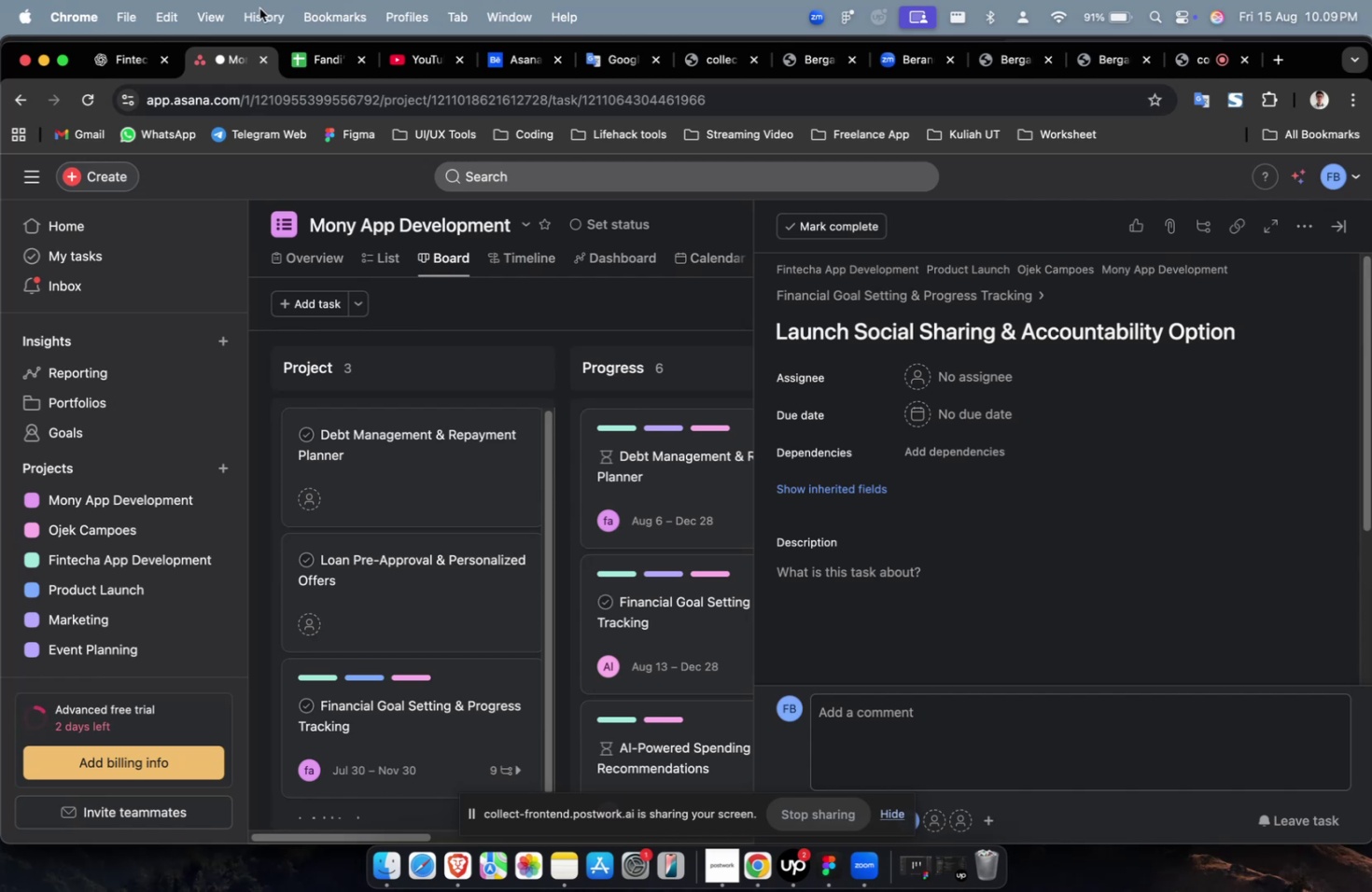 
double_click([117, 71])
 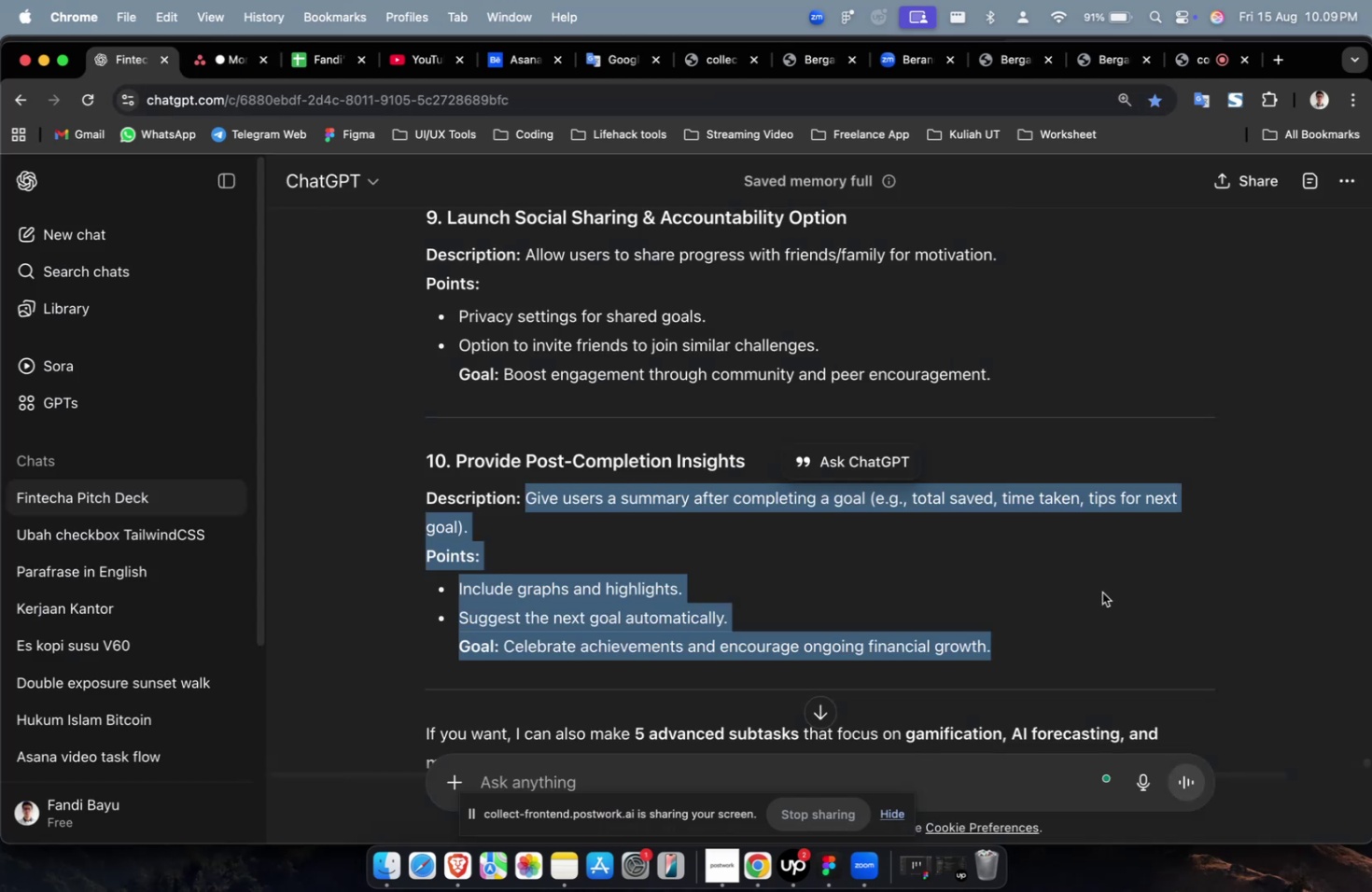 
scroll: coordinate [1083, 580], scroll_direction: up, amount: 6.0
 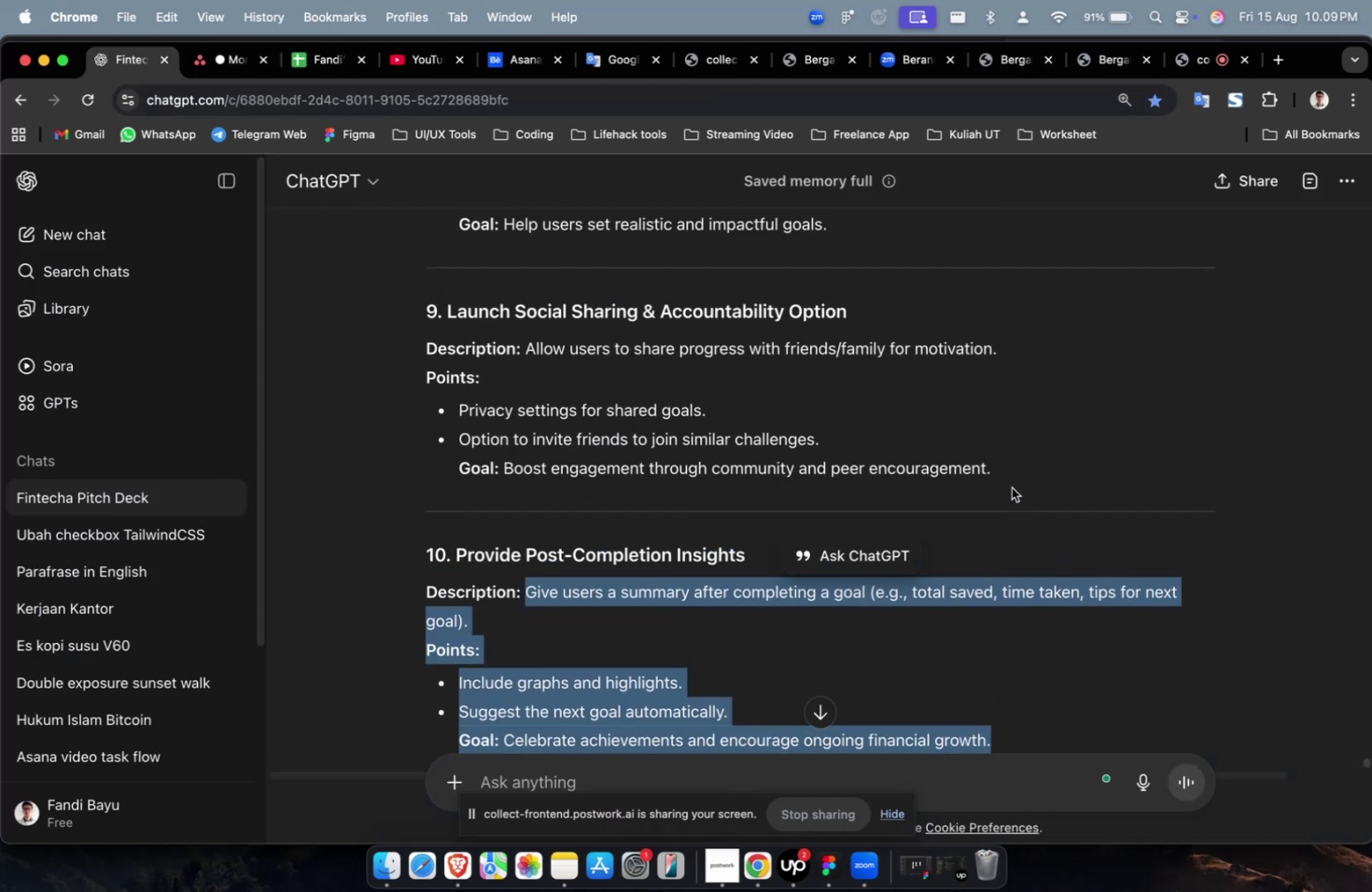 
left_click_drag(start_coordinate=[1006, 477], to_coordinate=[524, 350])
 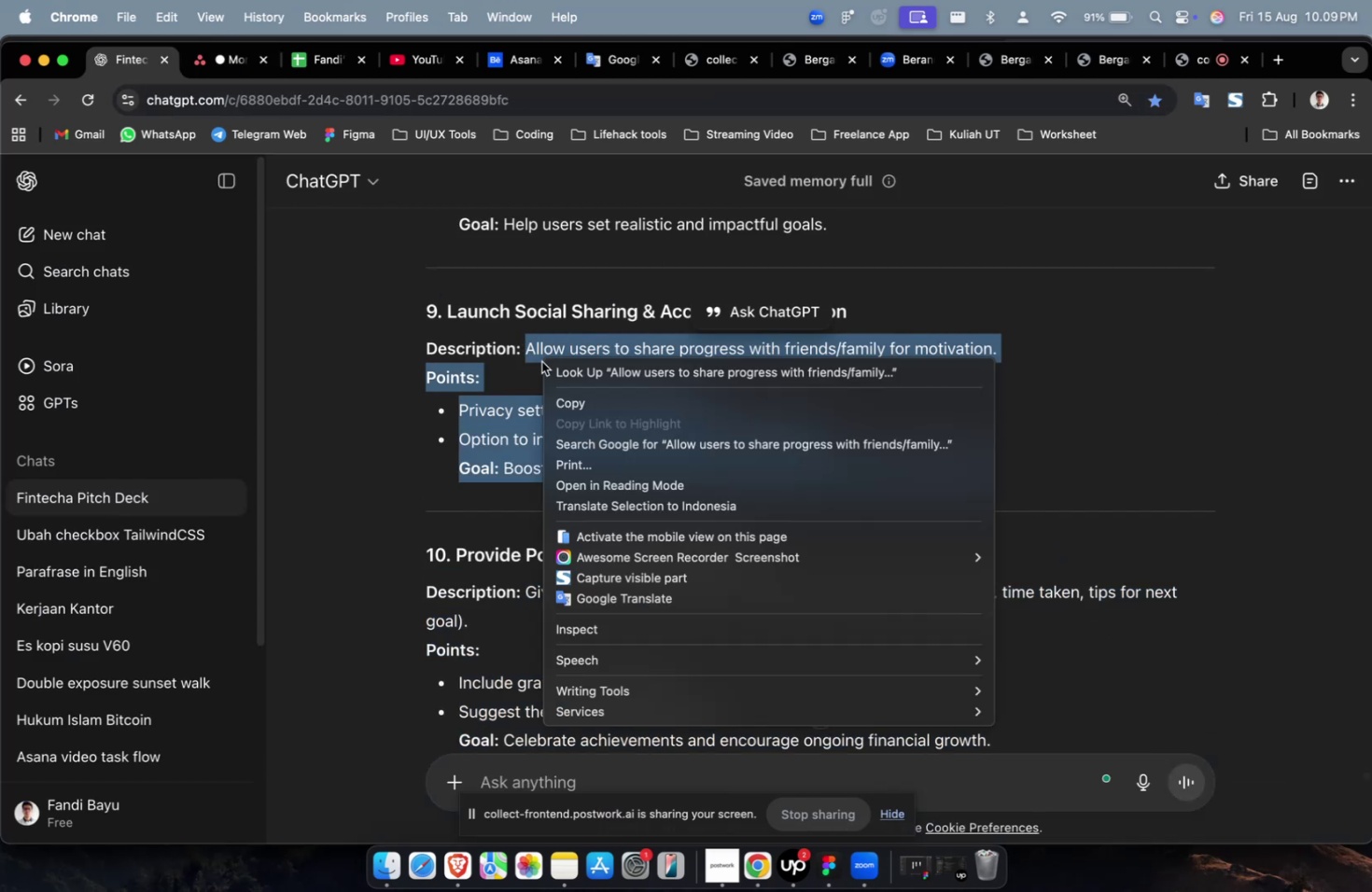 
right_click([541, 361])
 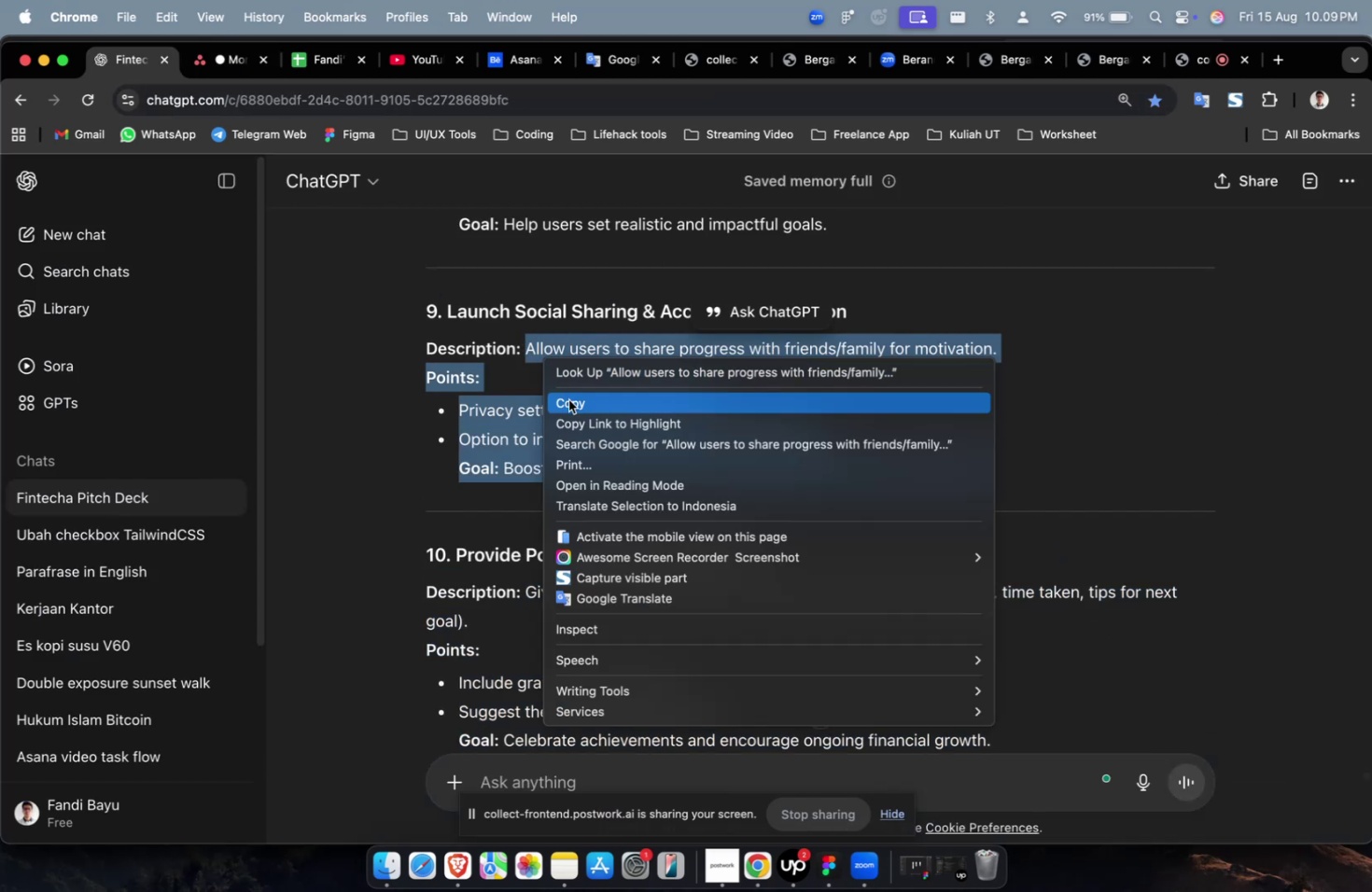 
left_click([568, 399])
 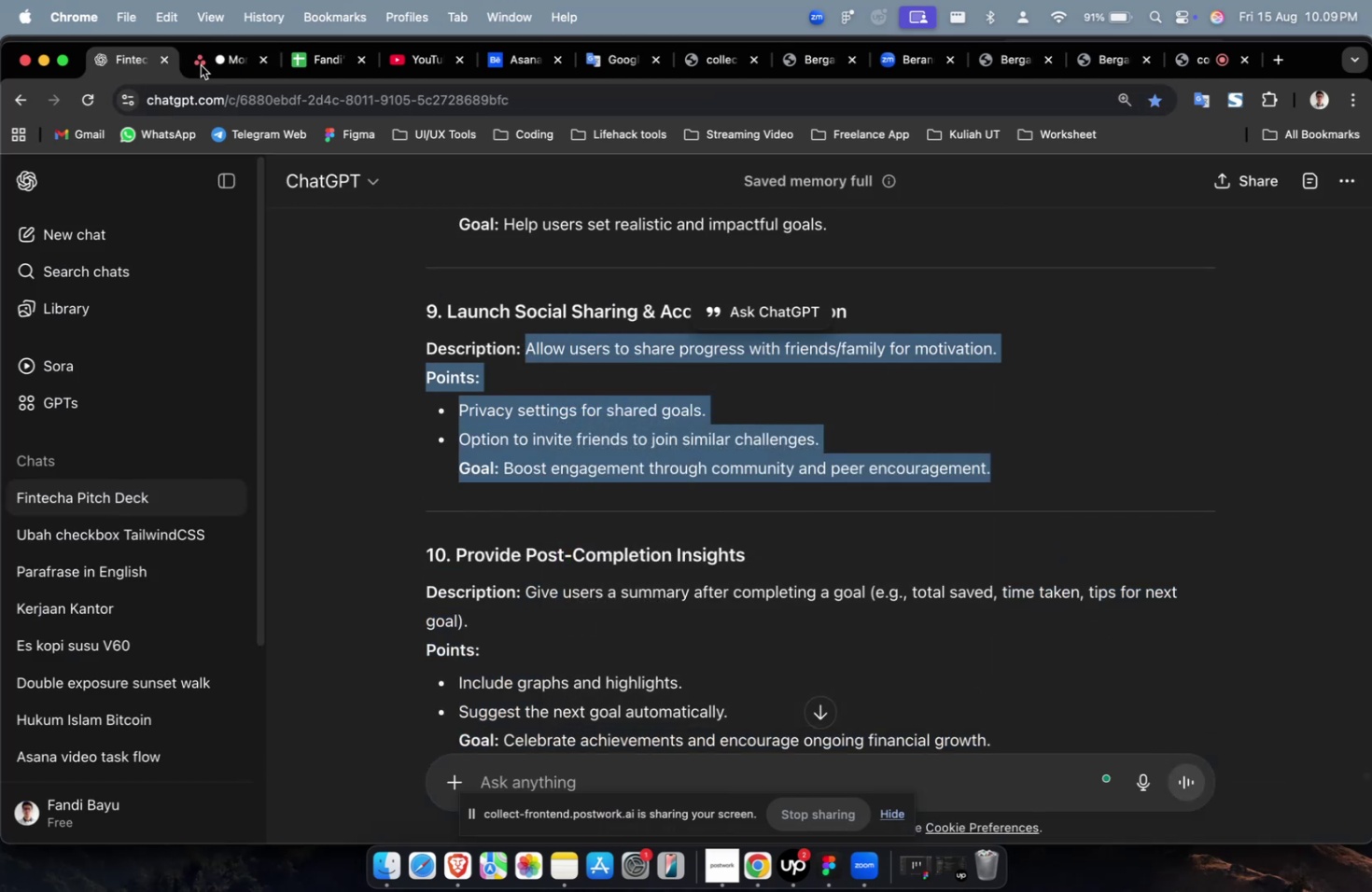 
left_click([206, 57])
 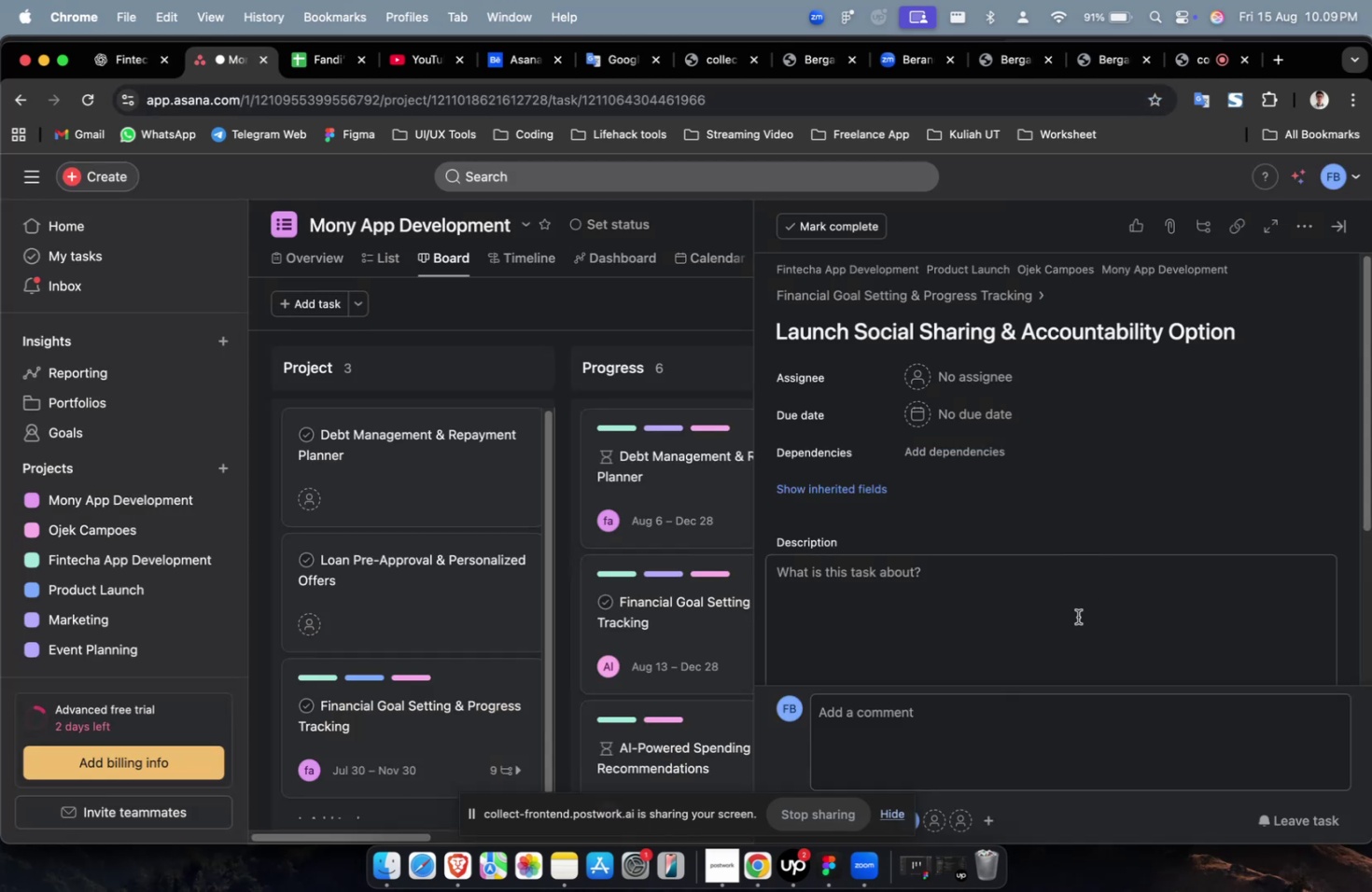 
double_click([1068, 627])
 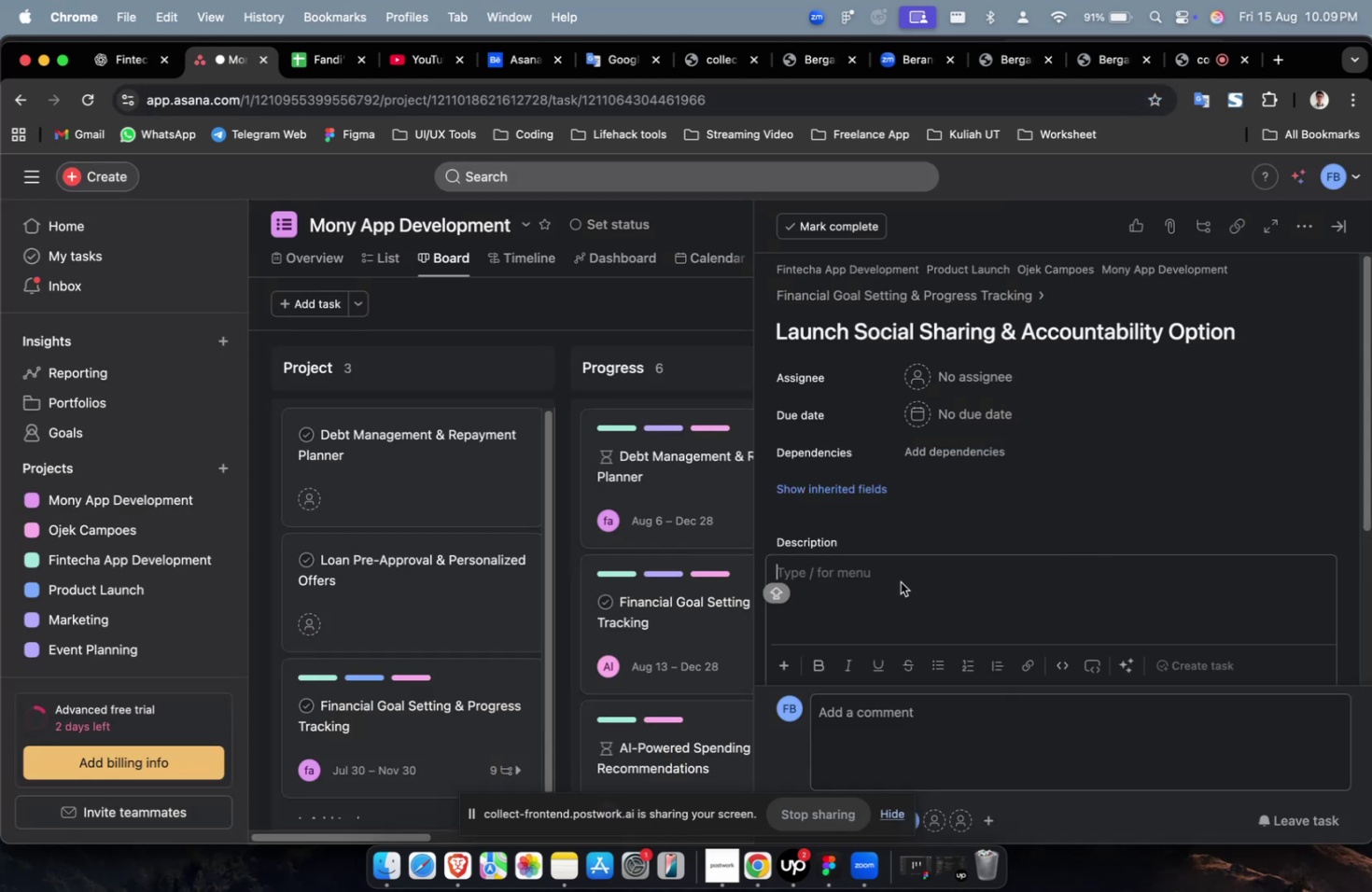 
right_click([898, 581])
 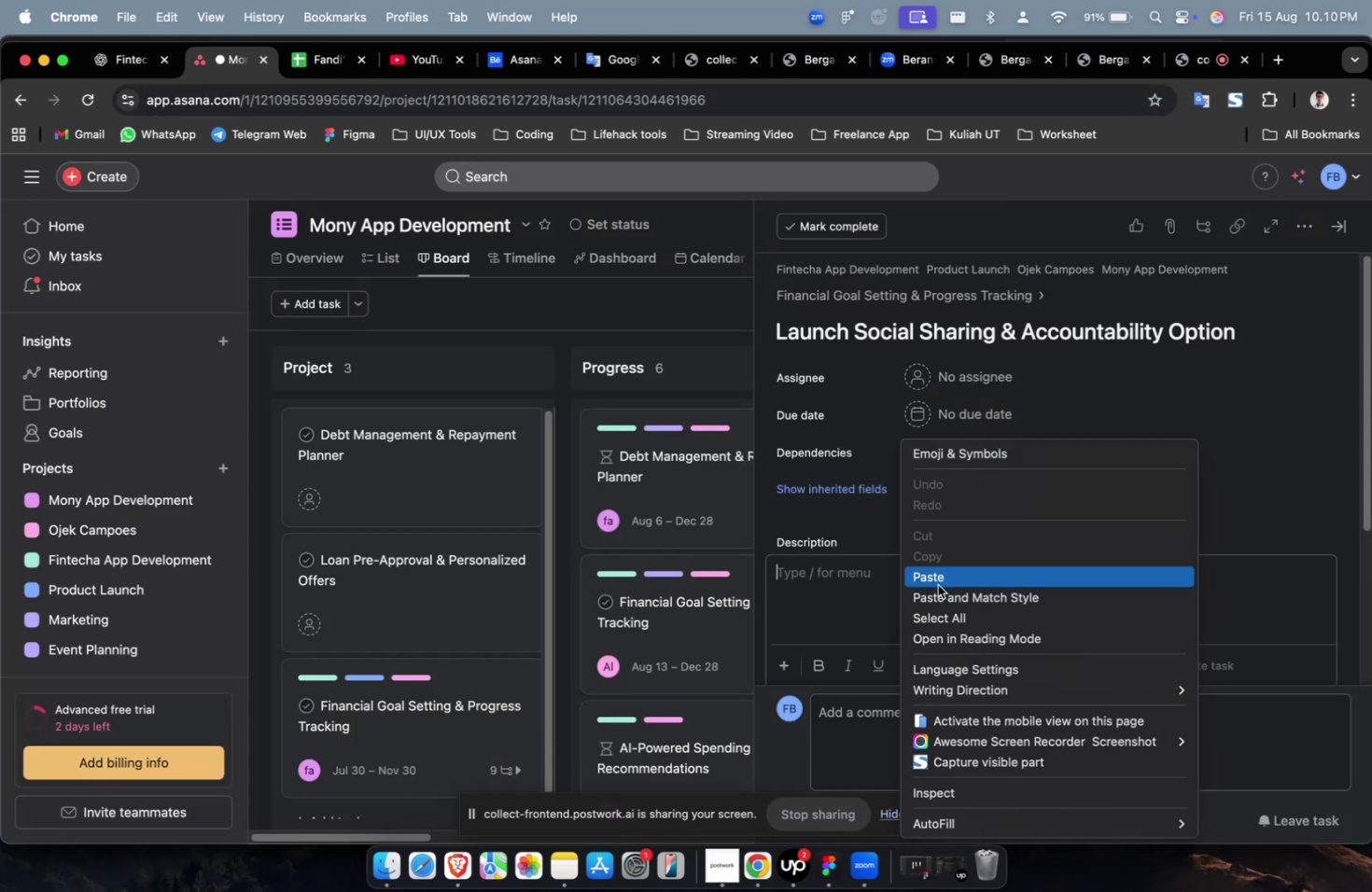 
left_click([936, 584])
 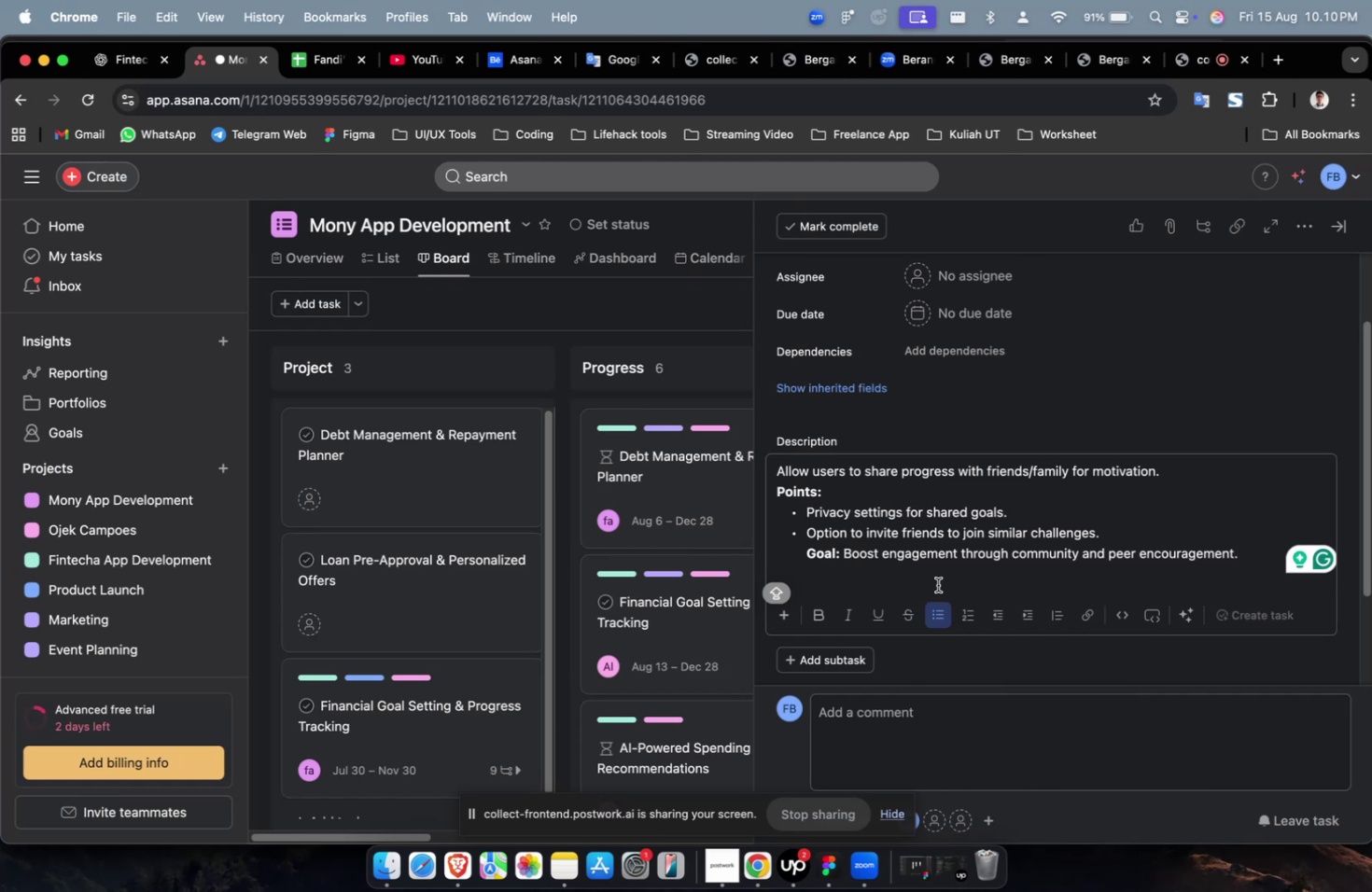 
wait(13.18)
 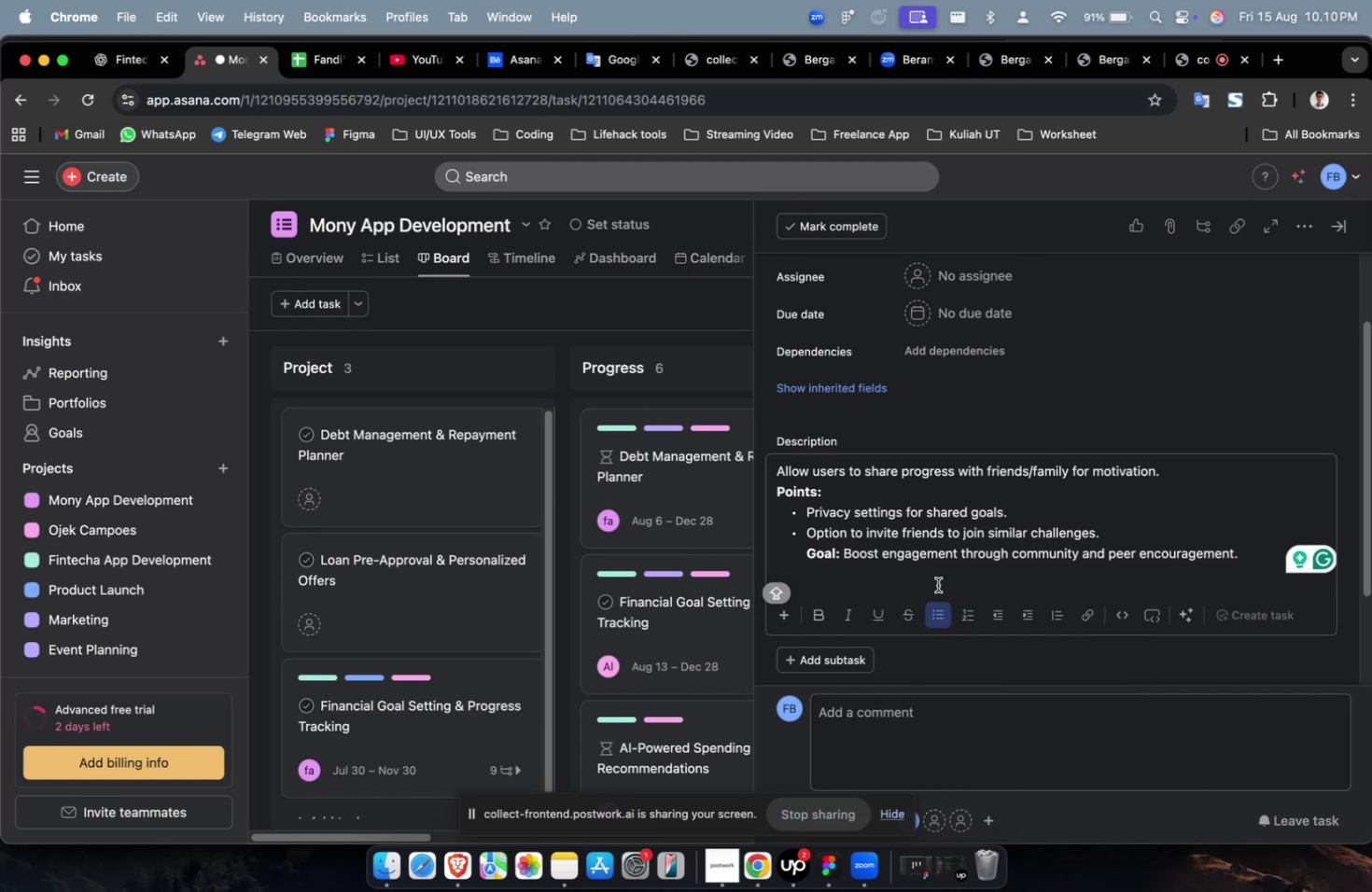 
scroll: coordinate [936, 584], scroll_direction: up, amount: 2.0
 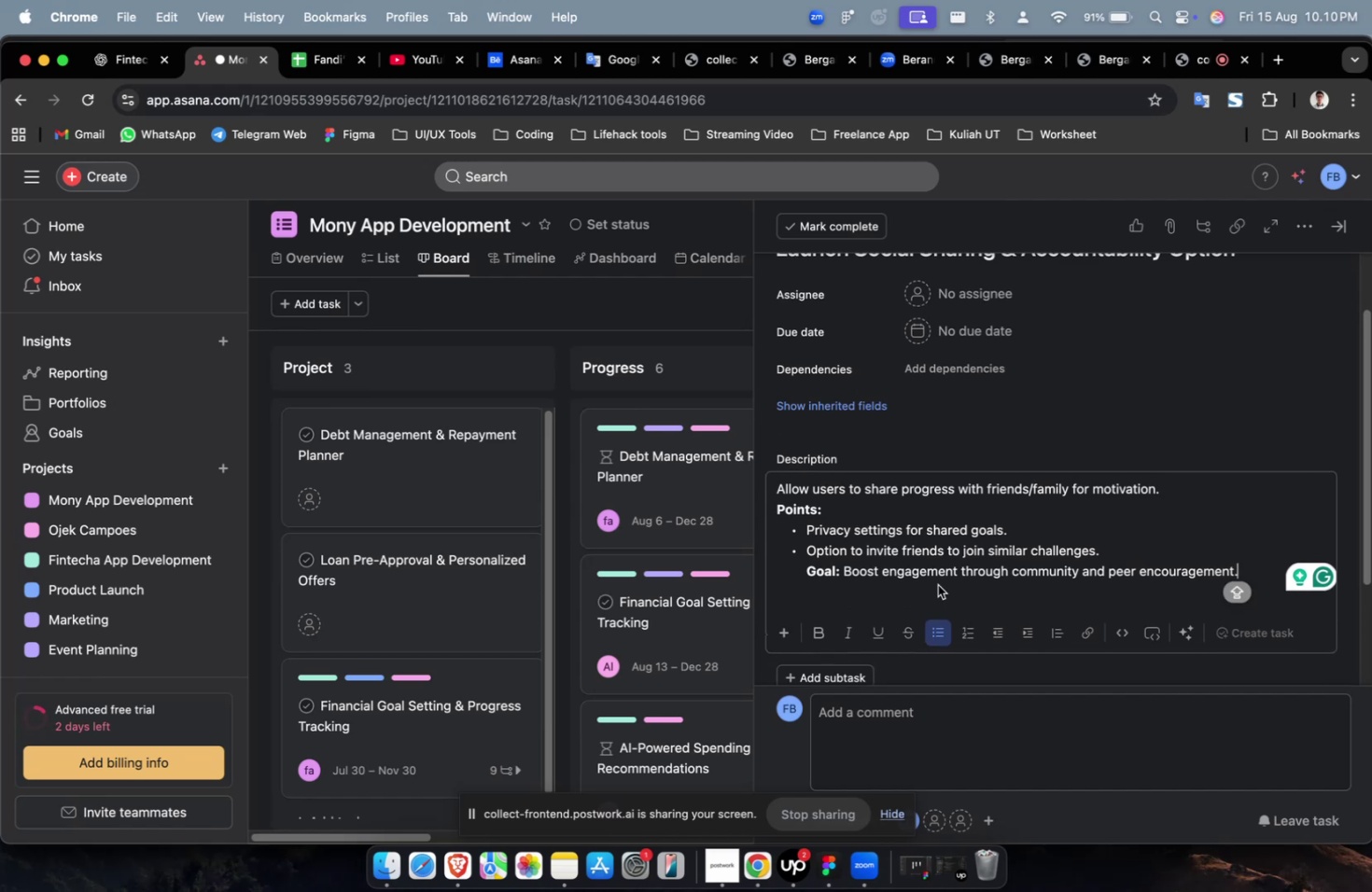 
scroll: coordinate [936, 584], scroll_direction: down, amount: 1.0
 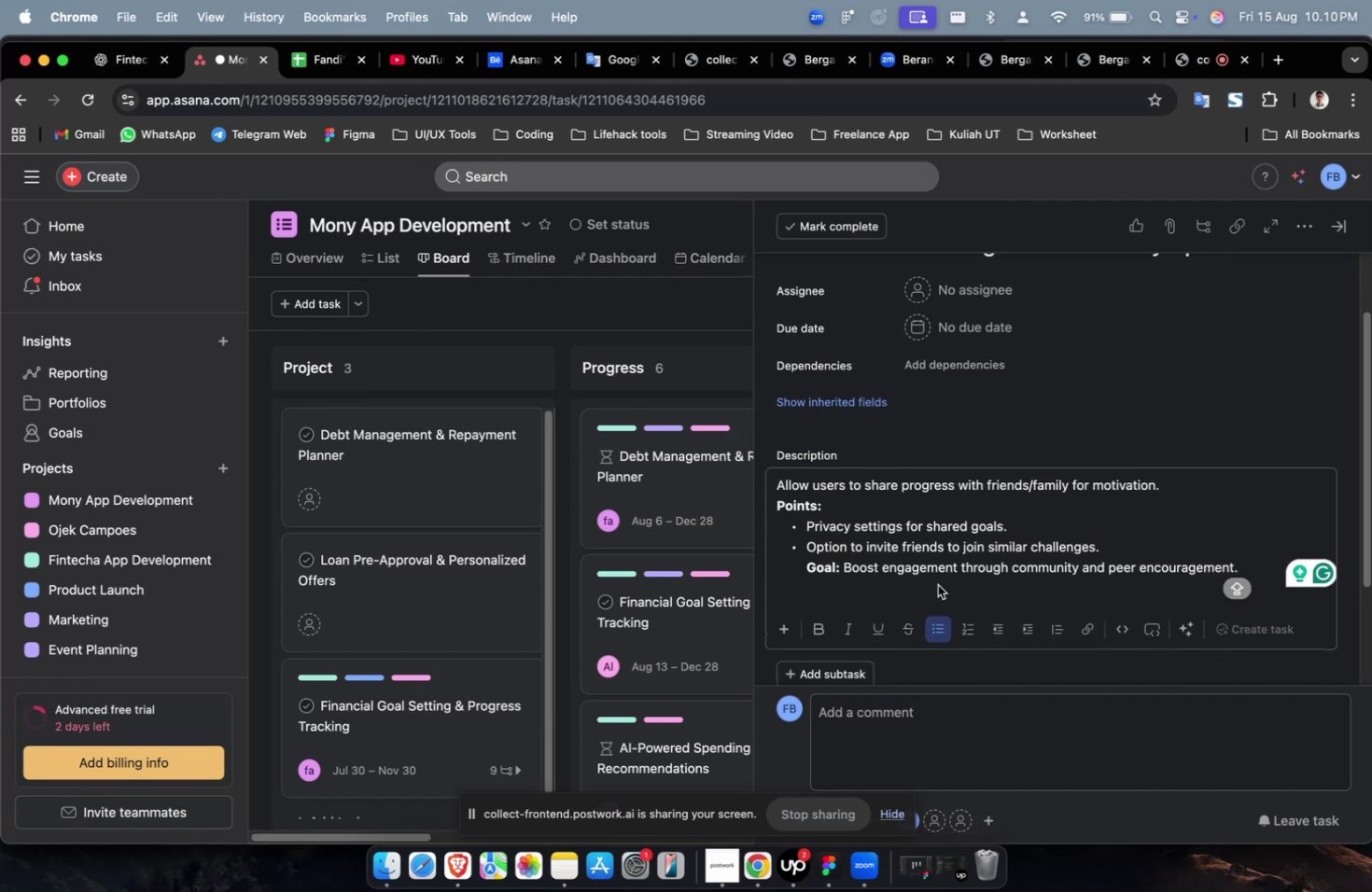 
wait(8.08)
 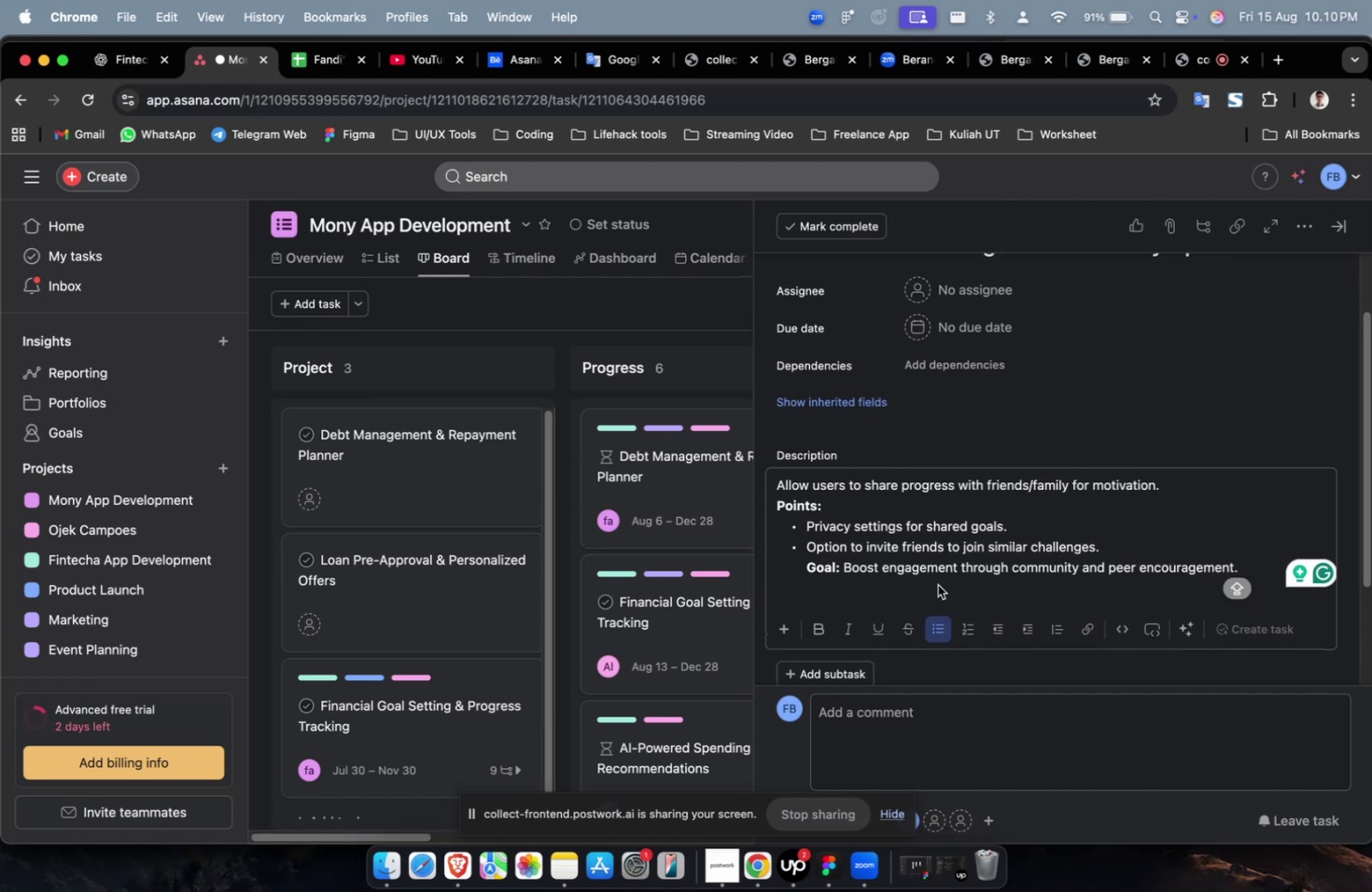 
scroll: coordinate [936, 584], scroll_direction: down, amount: 3.0
 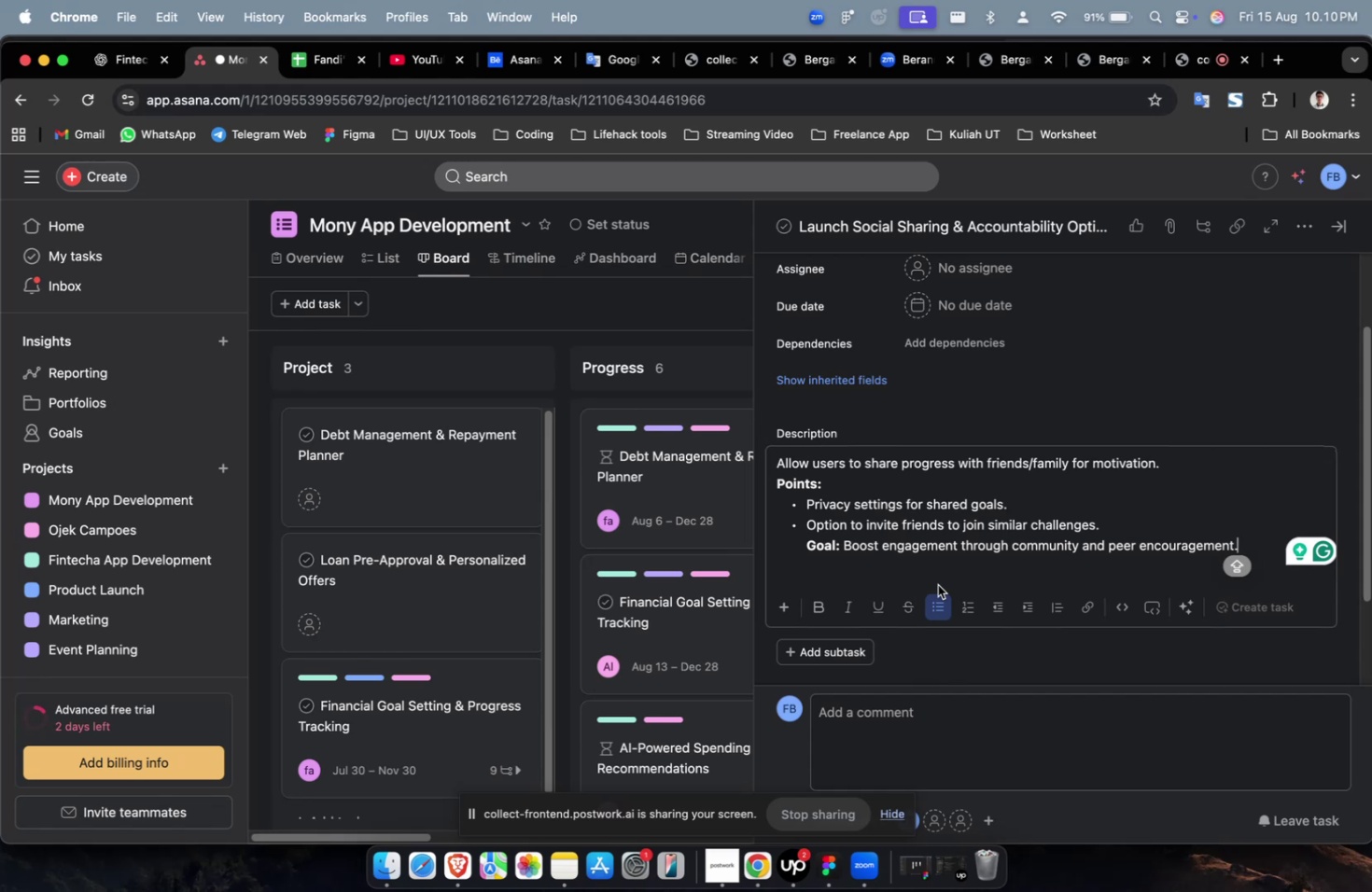 
wait(11.74)
 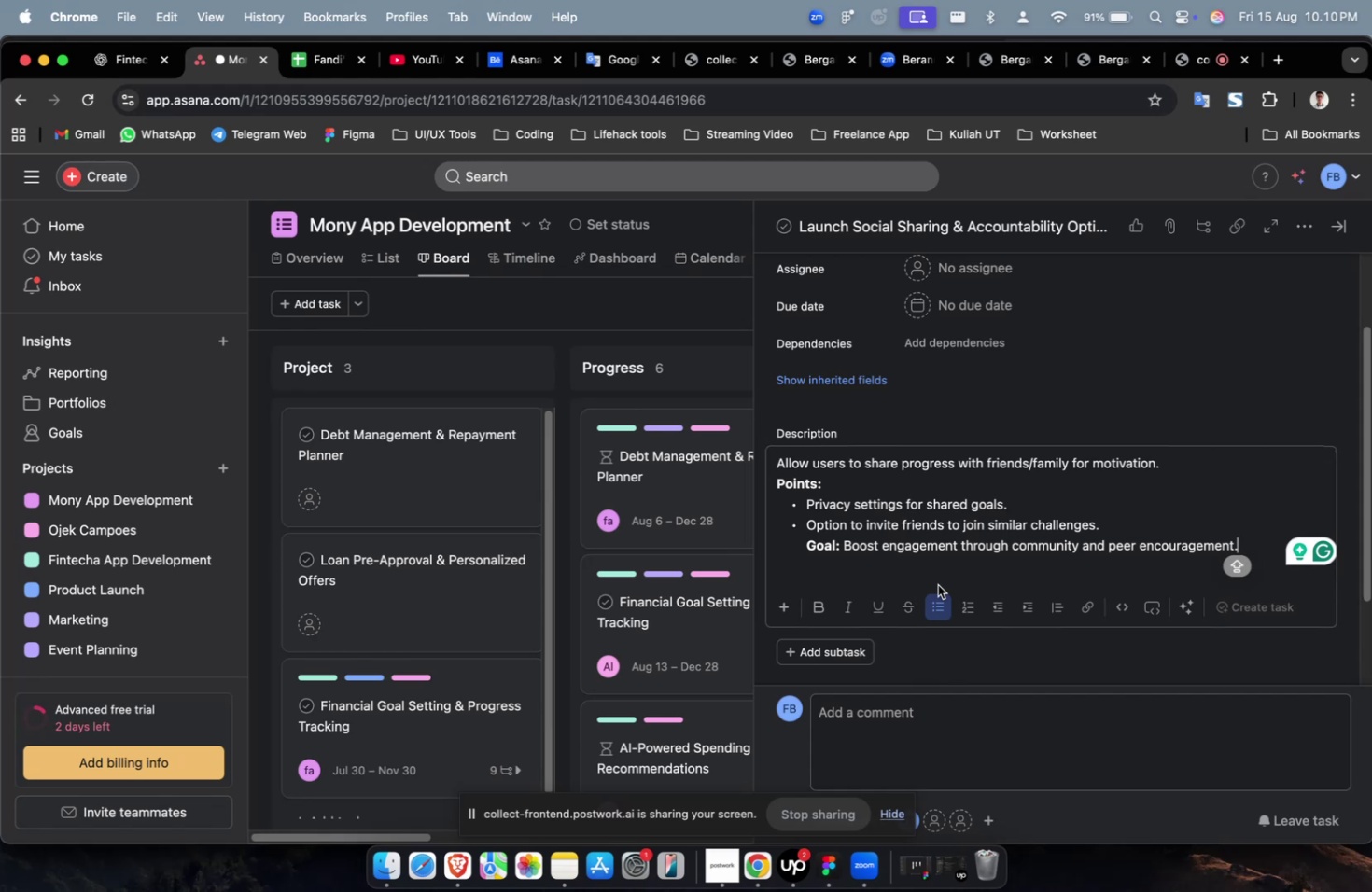 
scroll: coordinate [1055, 487], scroll_direction: up, amount: 9.0
 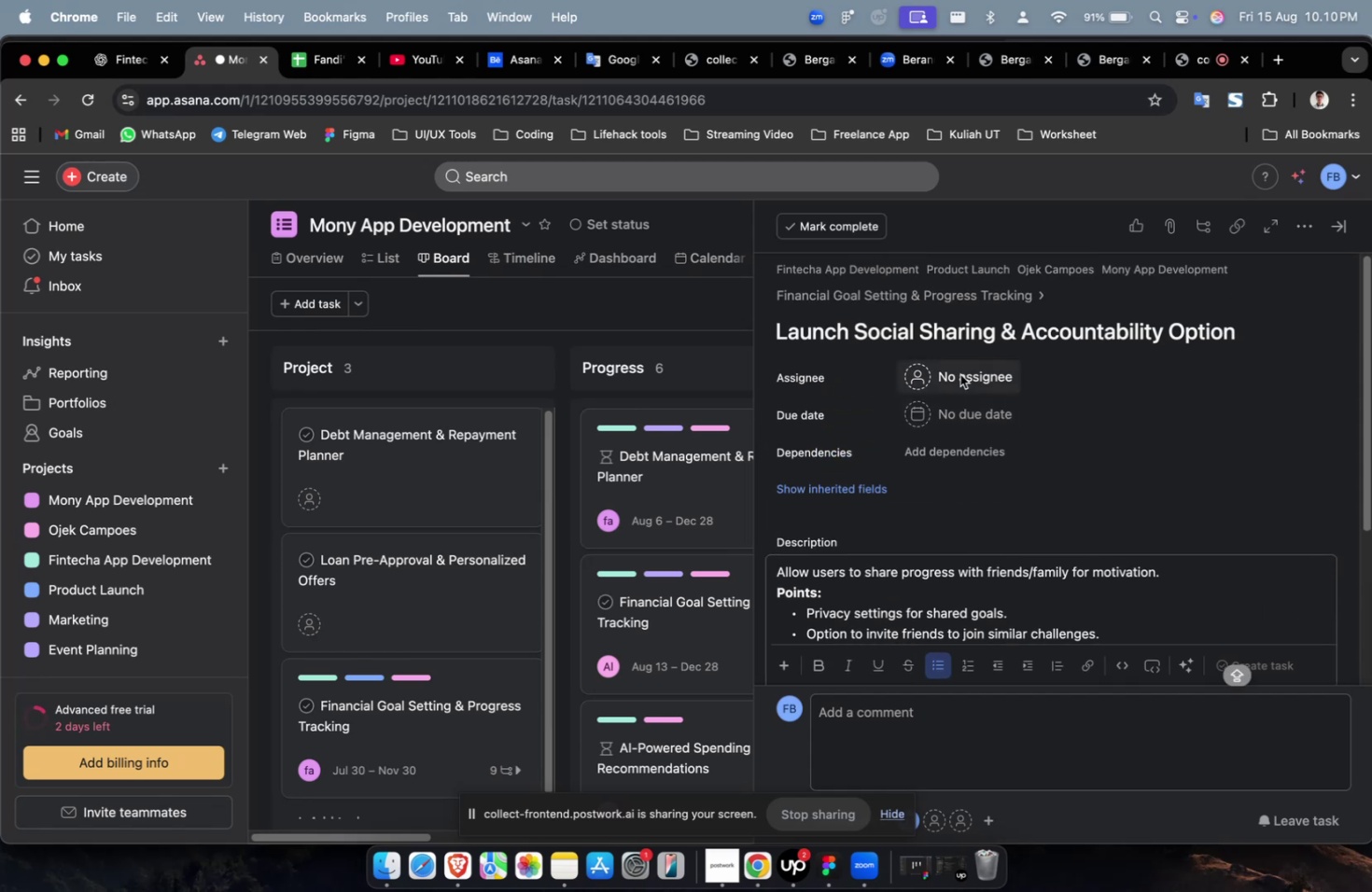 
left_click([959, 374])
 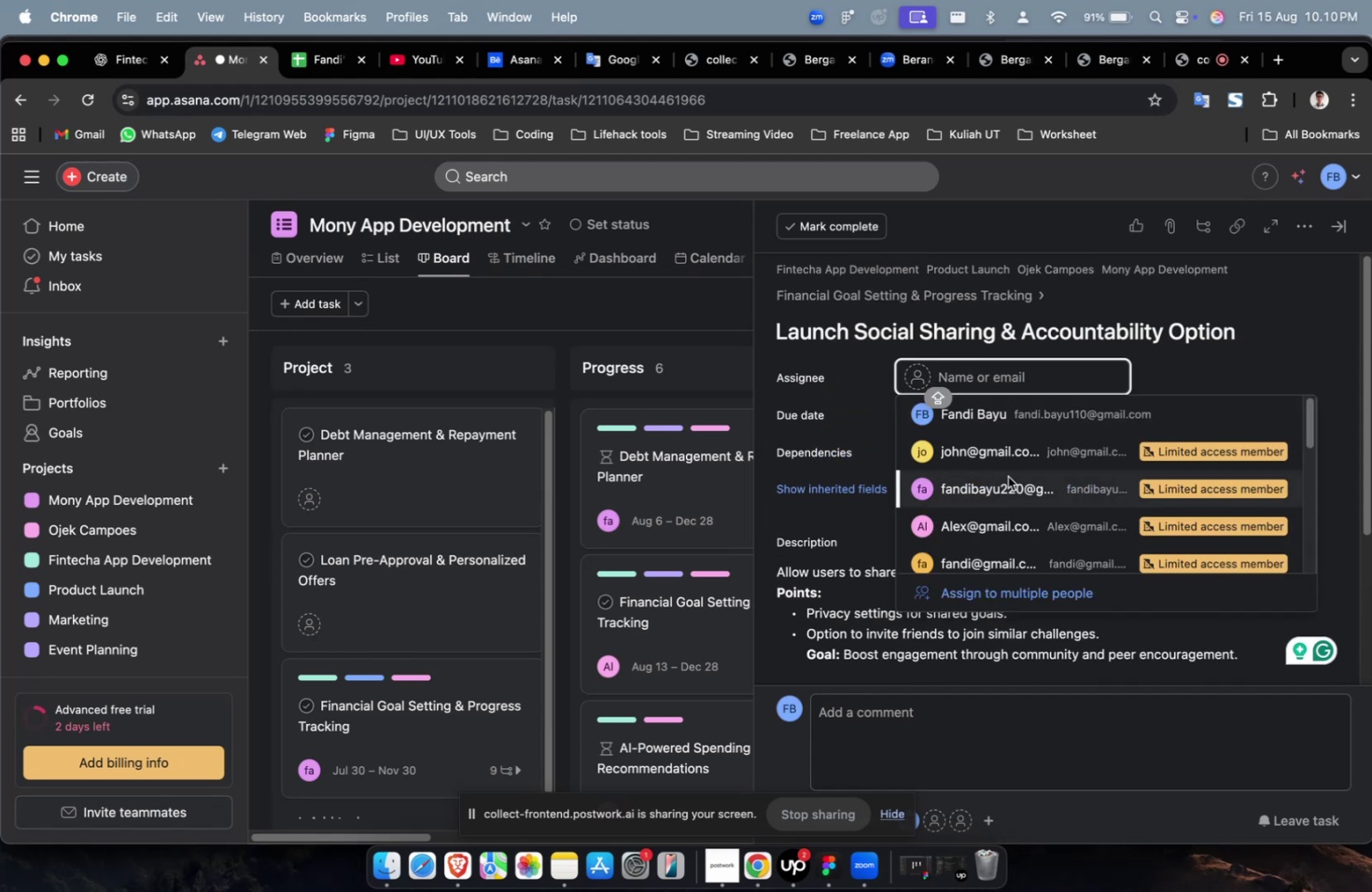 
left_click([1007, 476])
 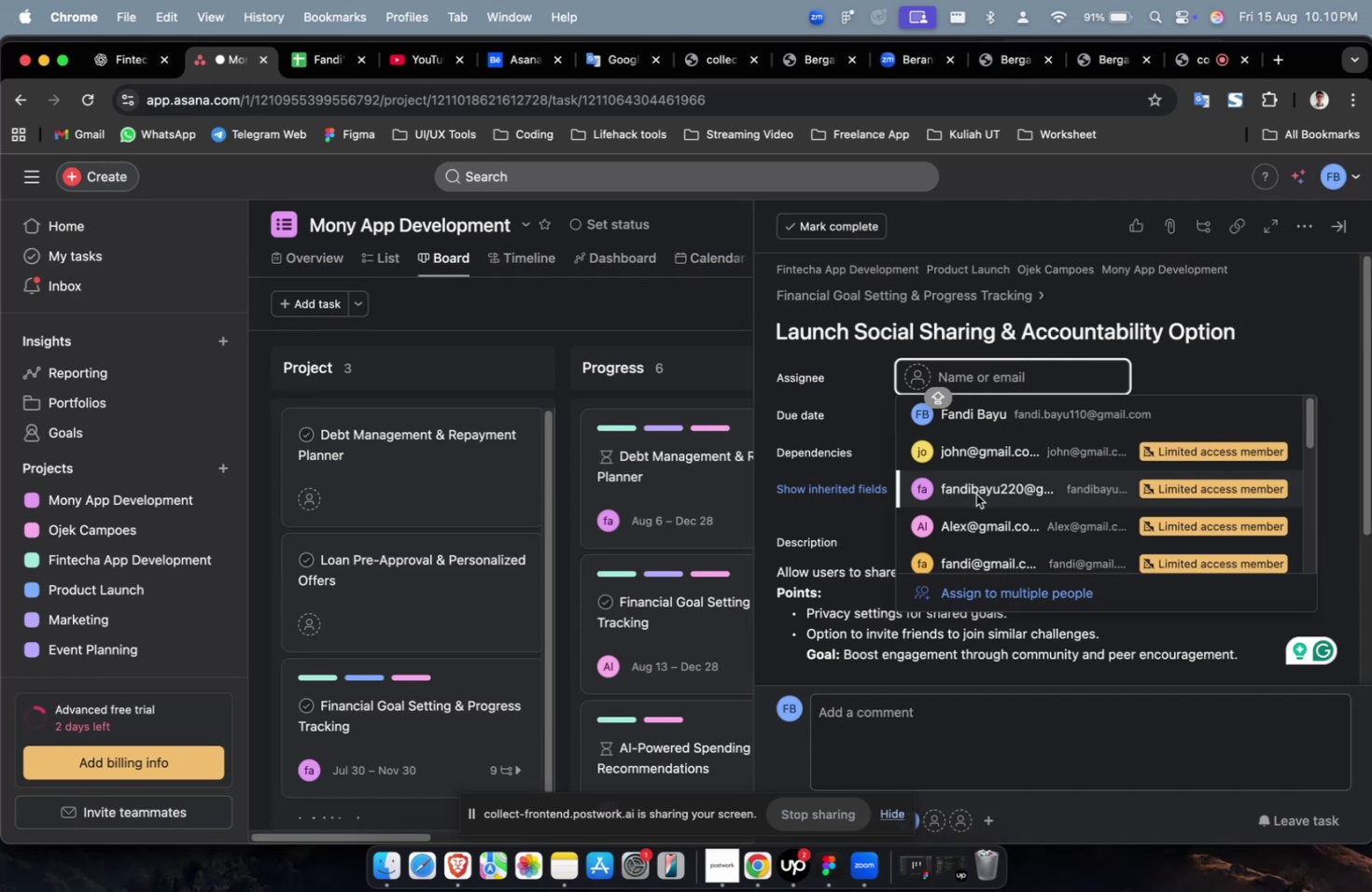 
left_click([975, 495])
 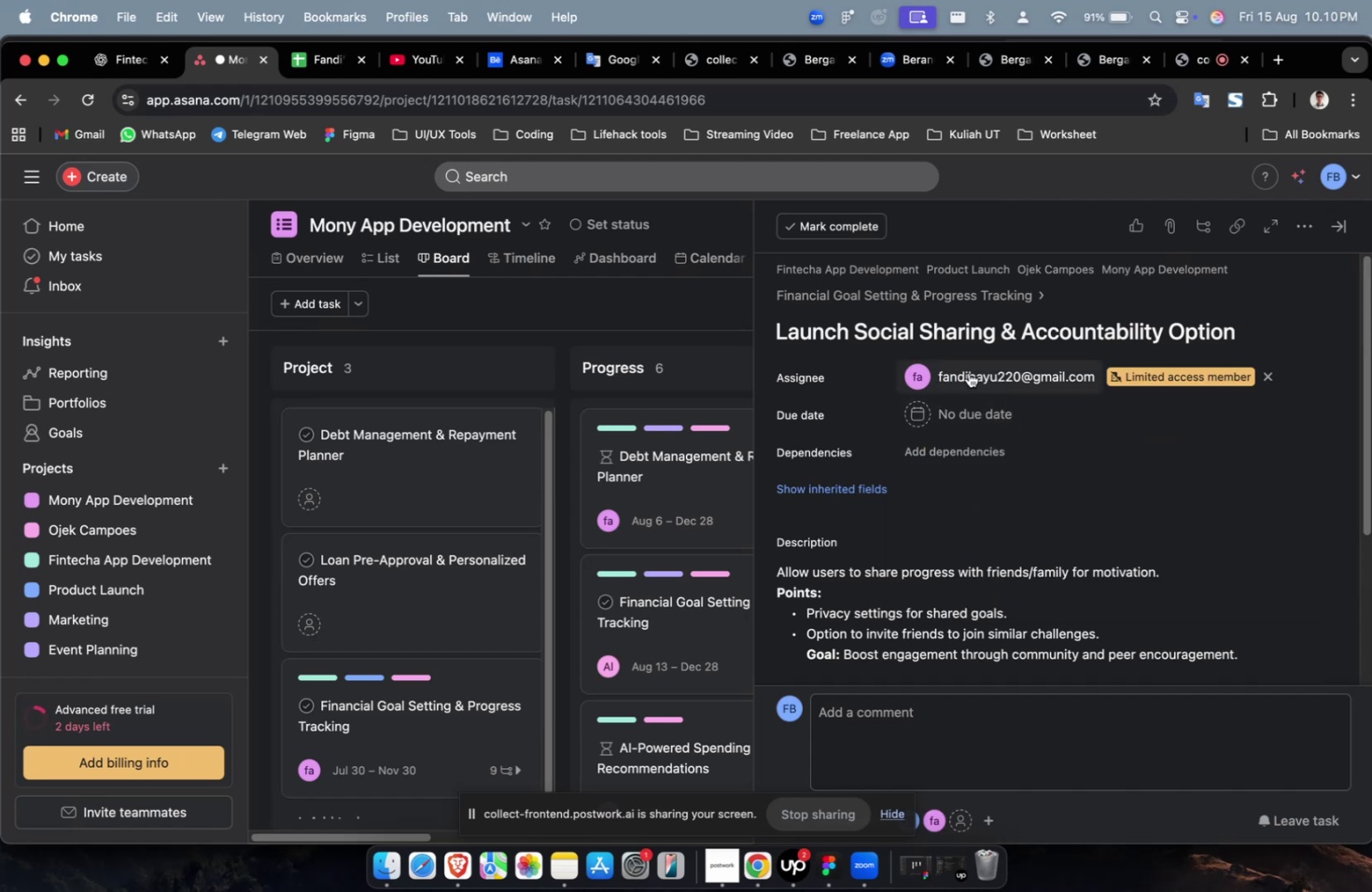 
double_click([968, 370])
 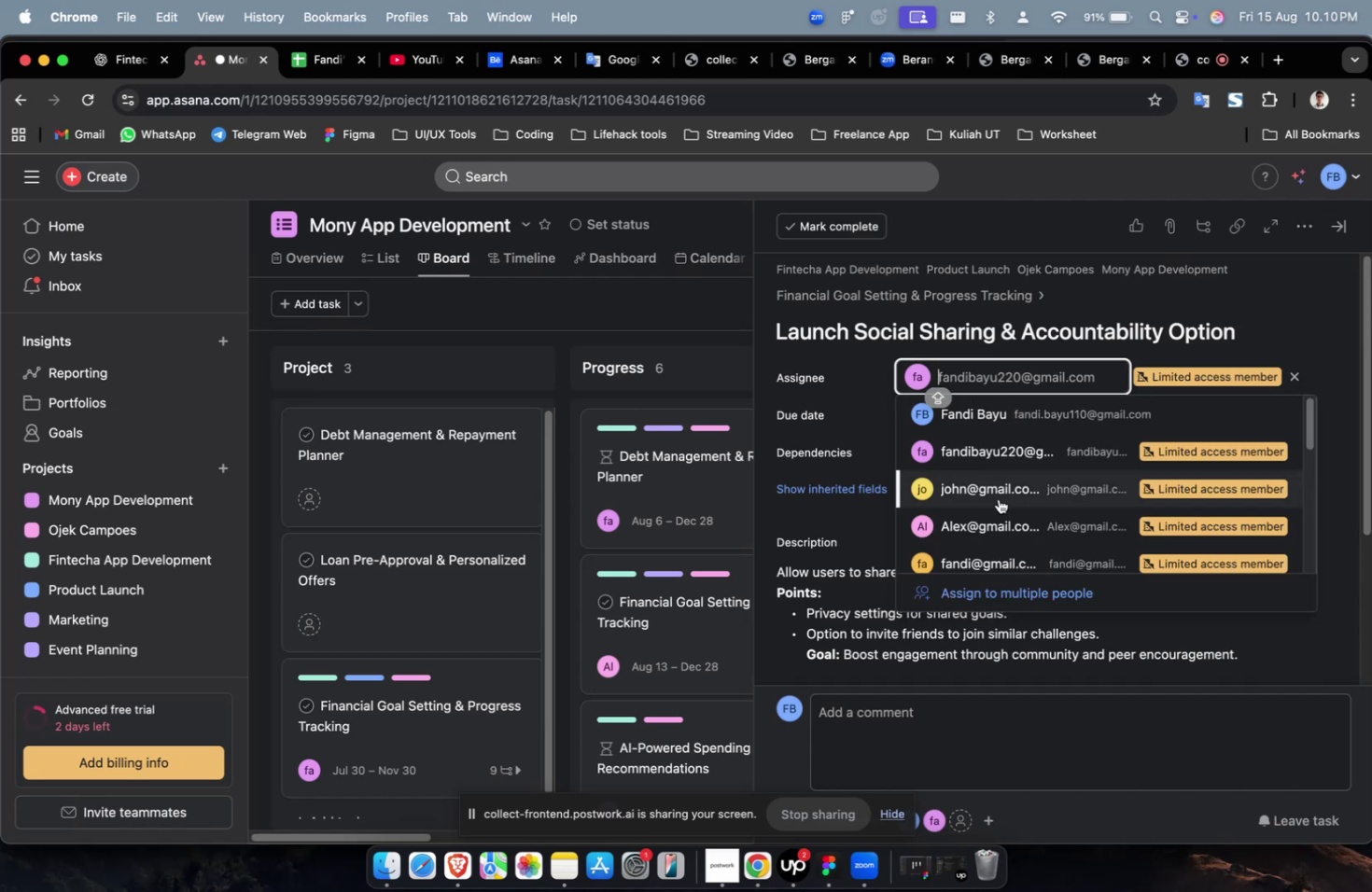 
scroll: coordinate [998, 505], scroll_direction: down, amount: 4.0
 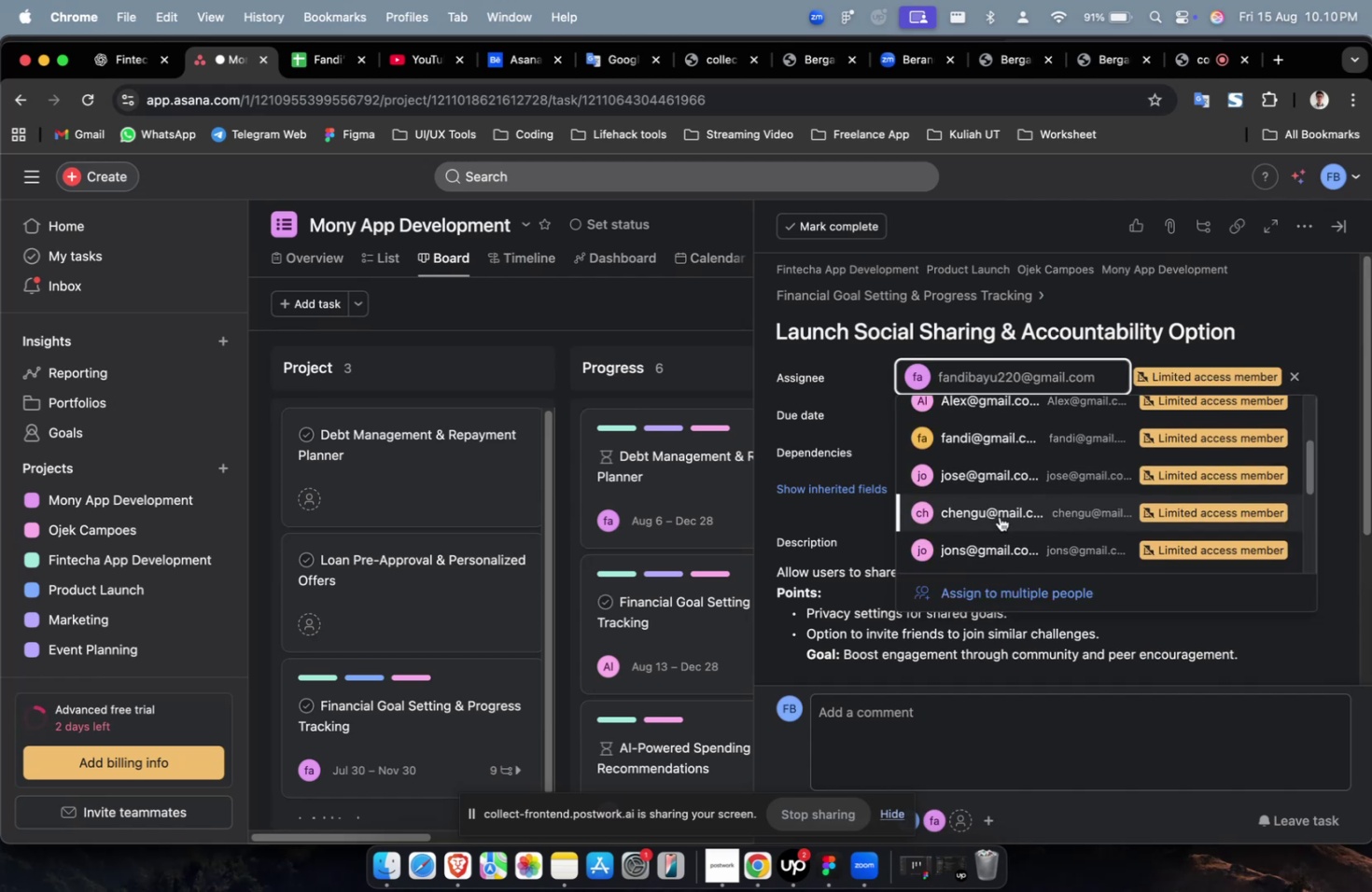 
left_click([999, 516])
 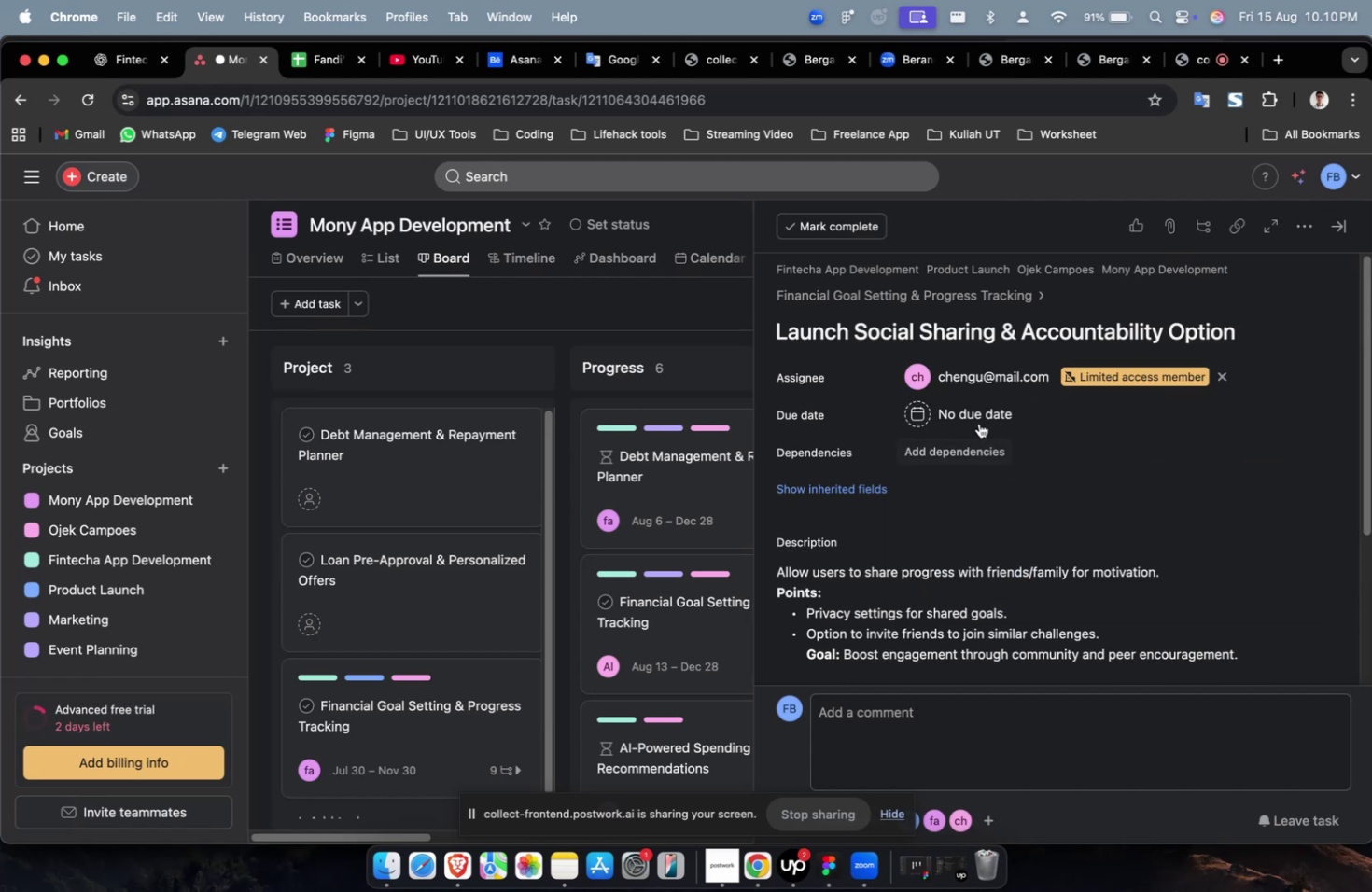 
double_click([977, 418])
 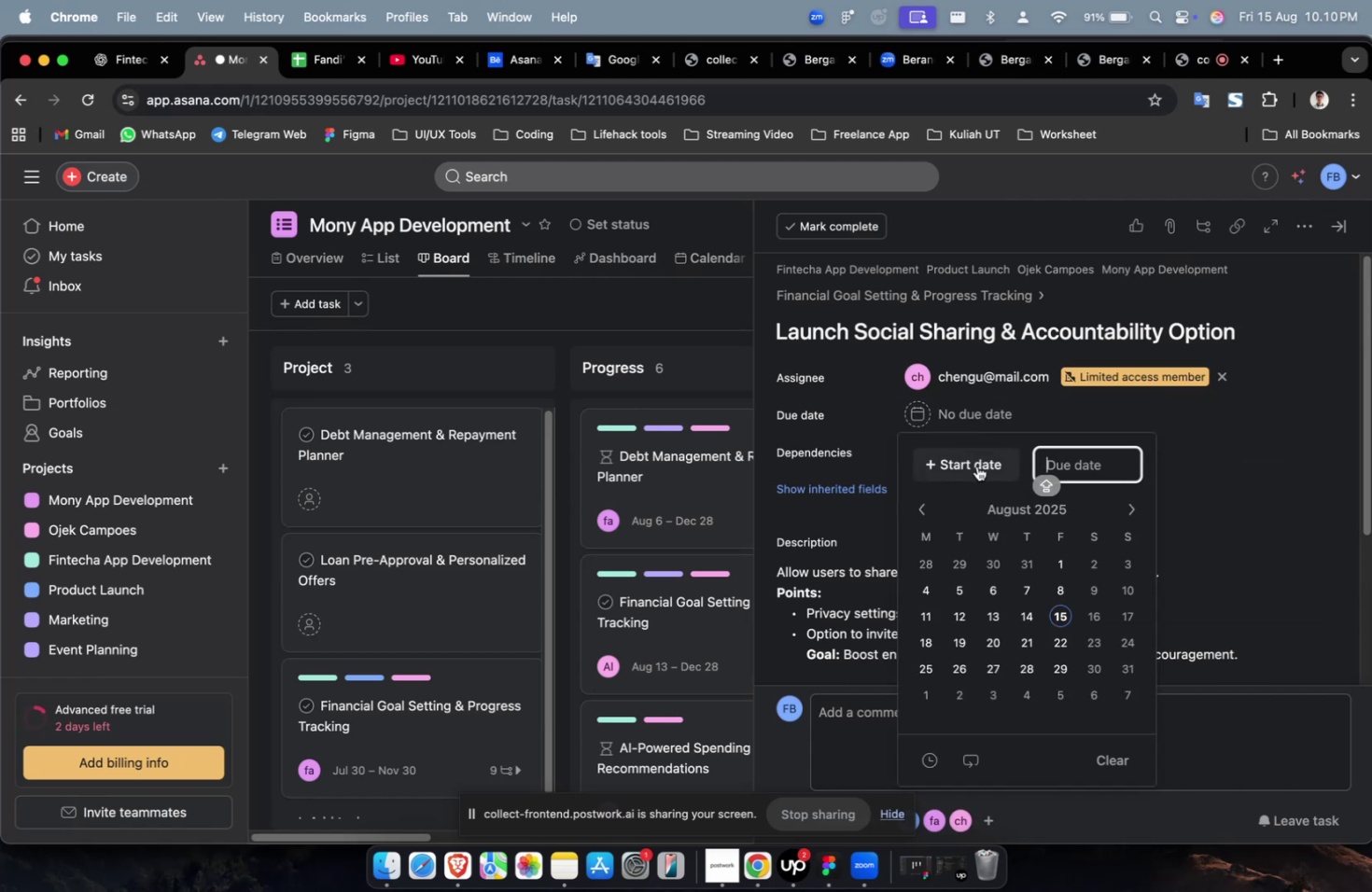 
triple_click([976, 466])
 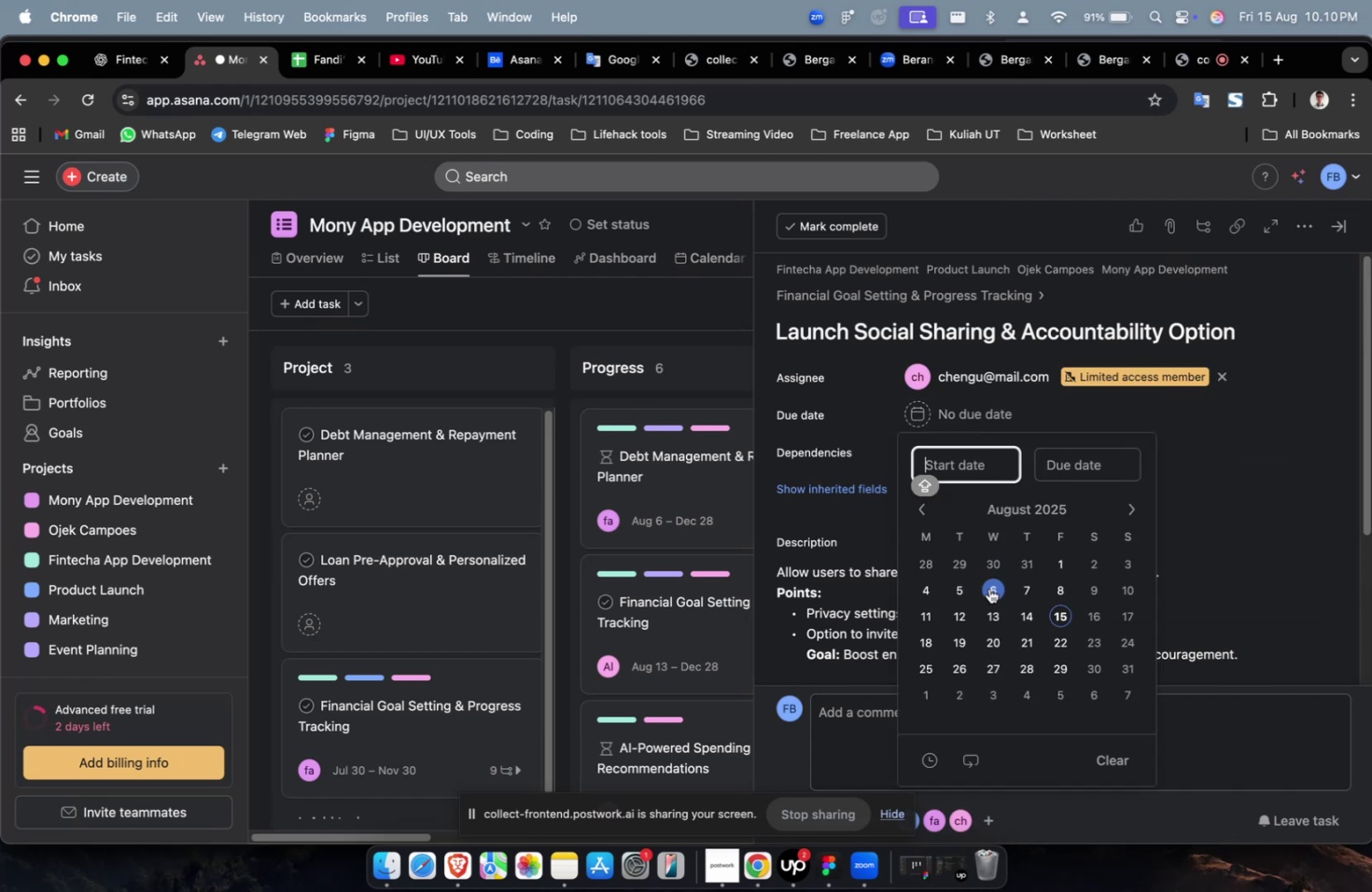 
triple_click([988, 588])
 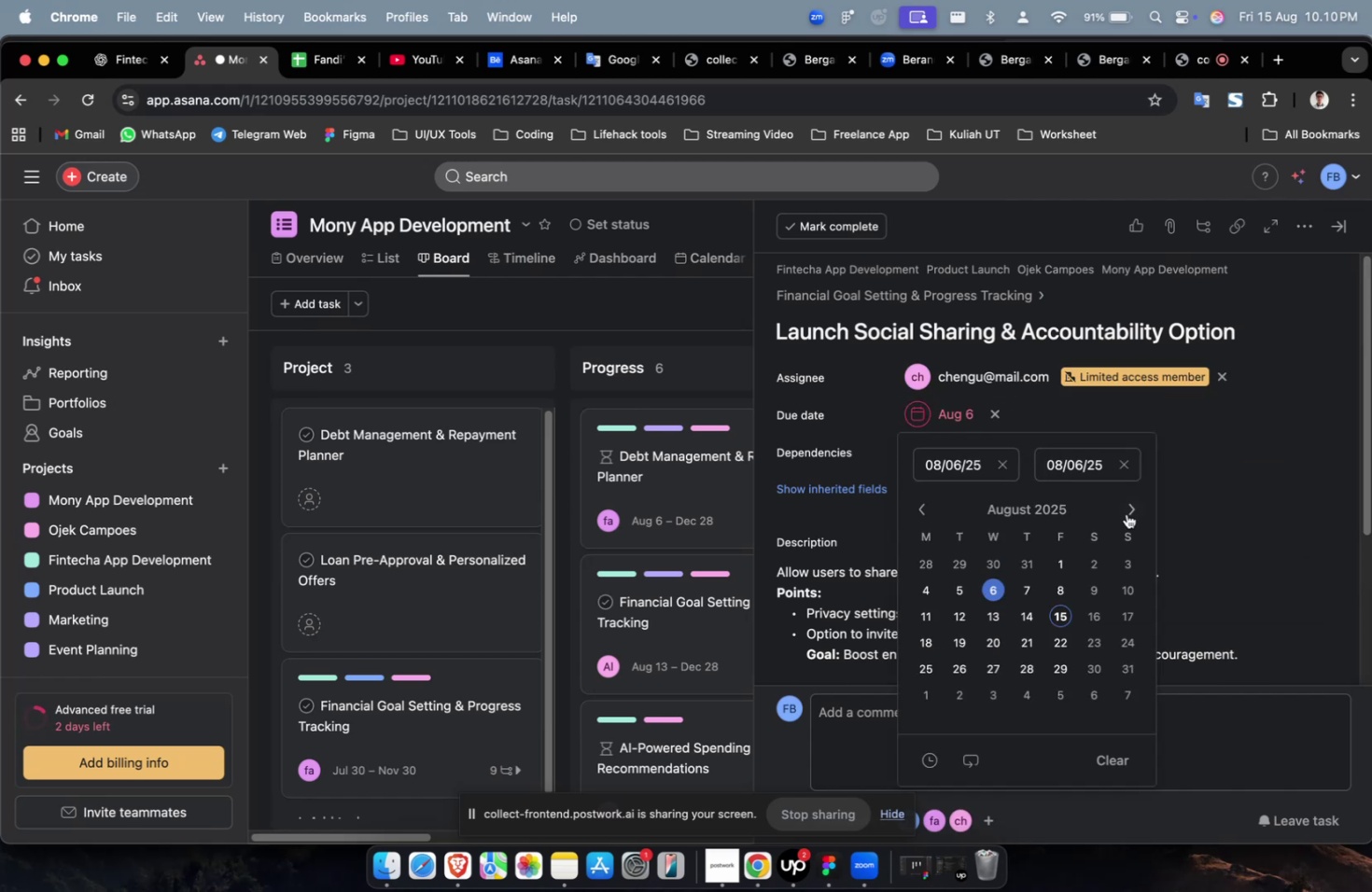 
triple_click([1125, 508])
 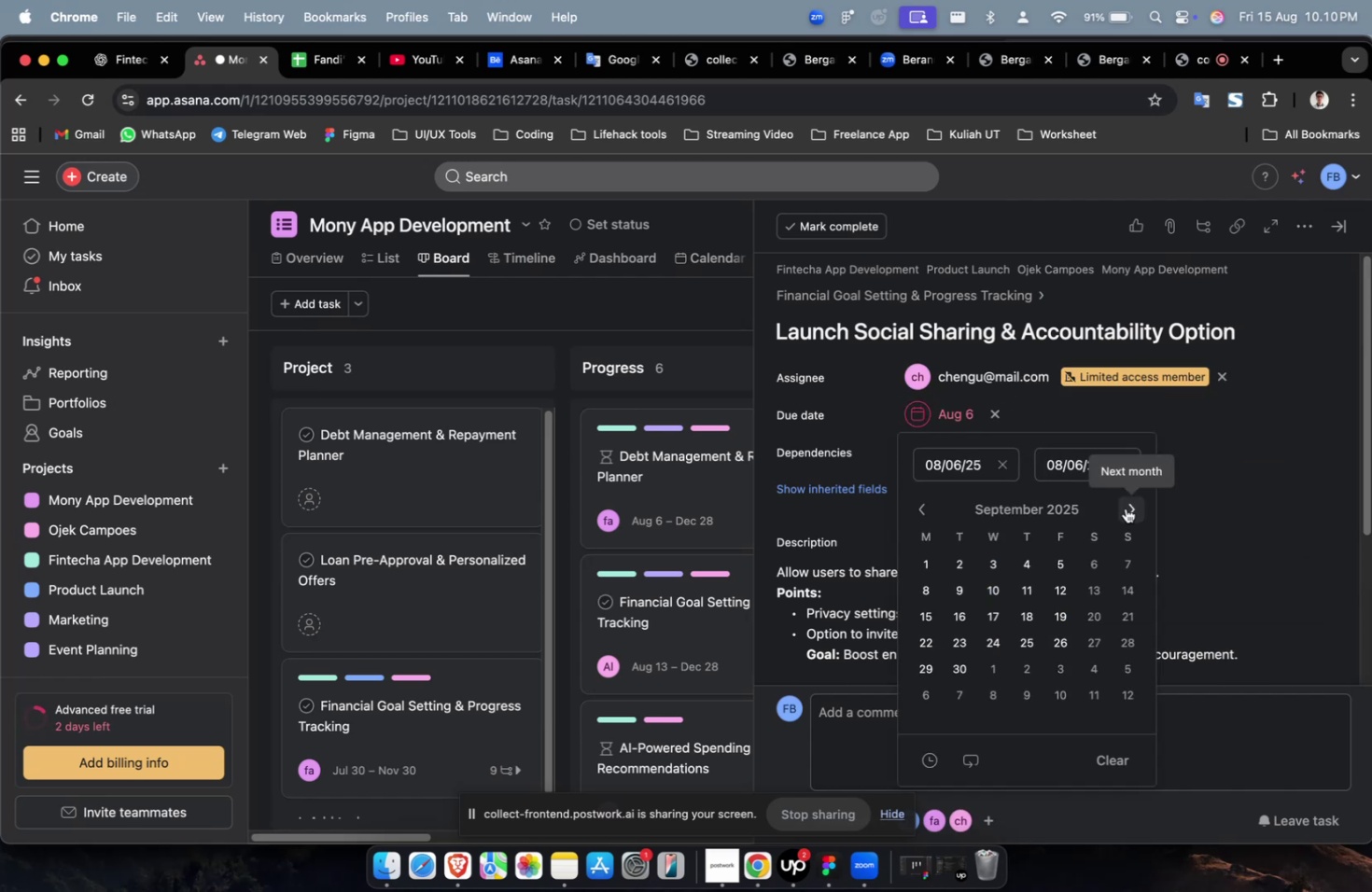 
triple_click([1125, 508])
 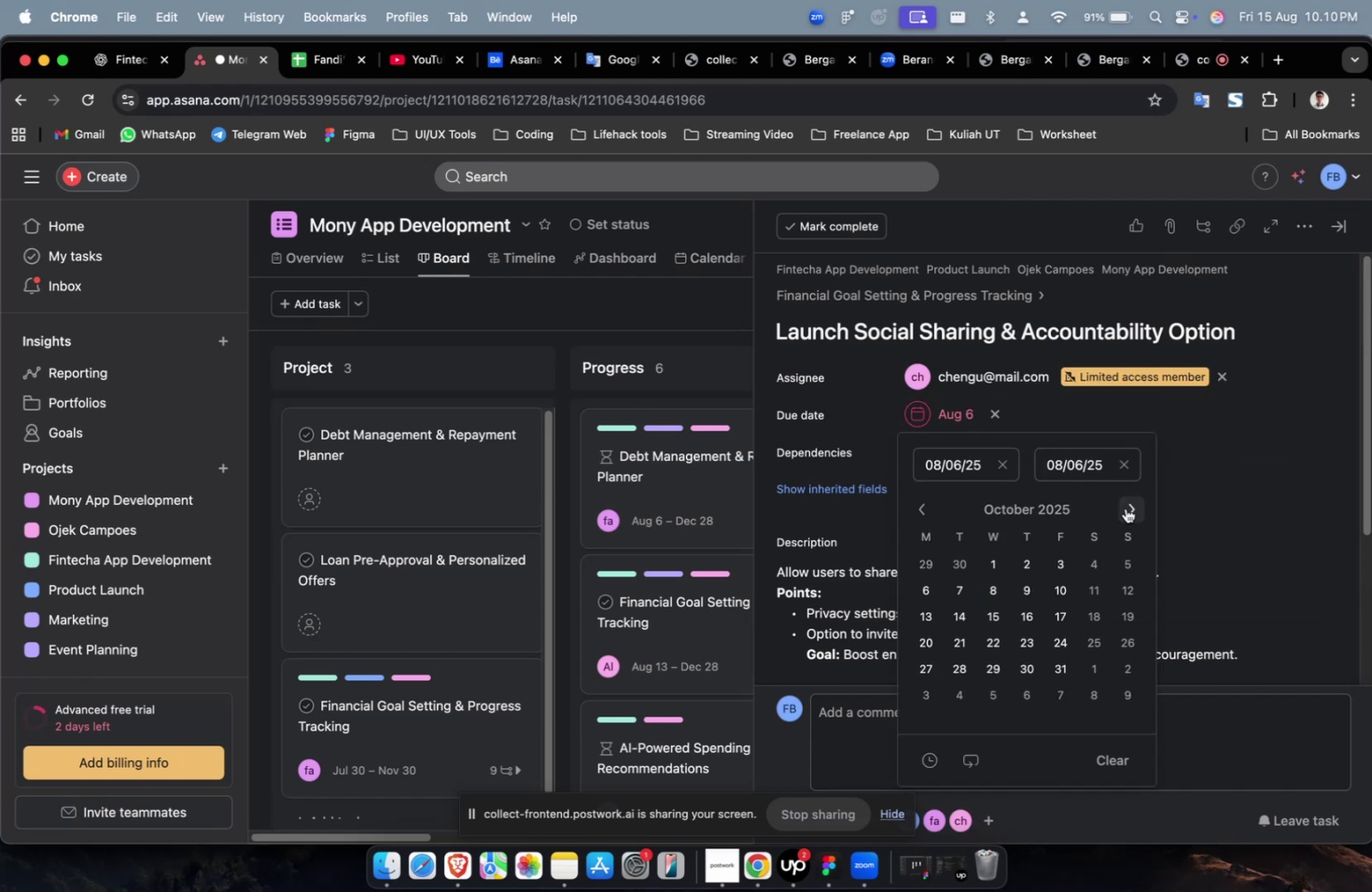 
triple_click([1125, 508])
 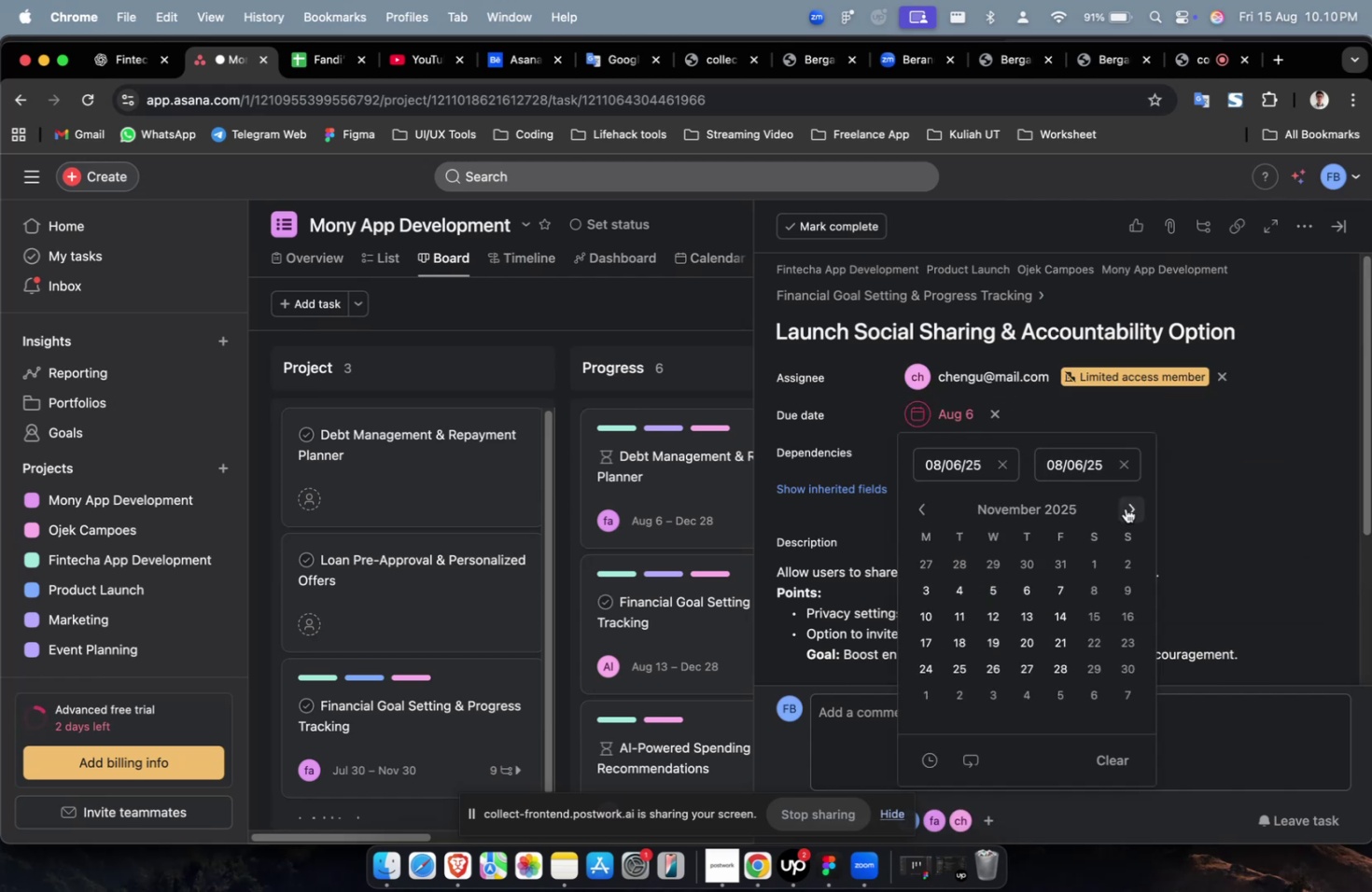 
triple_click([1125, 508])
 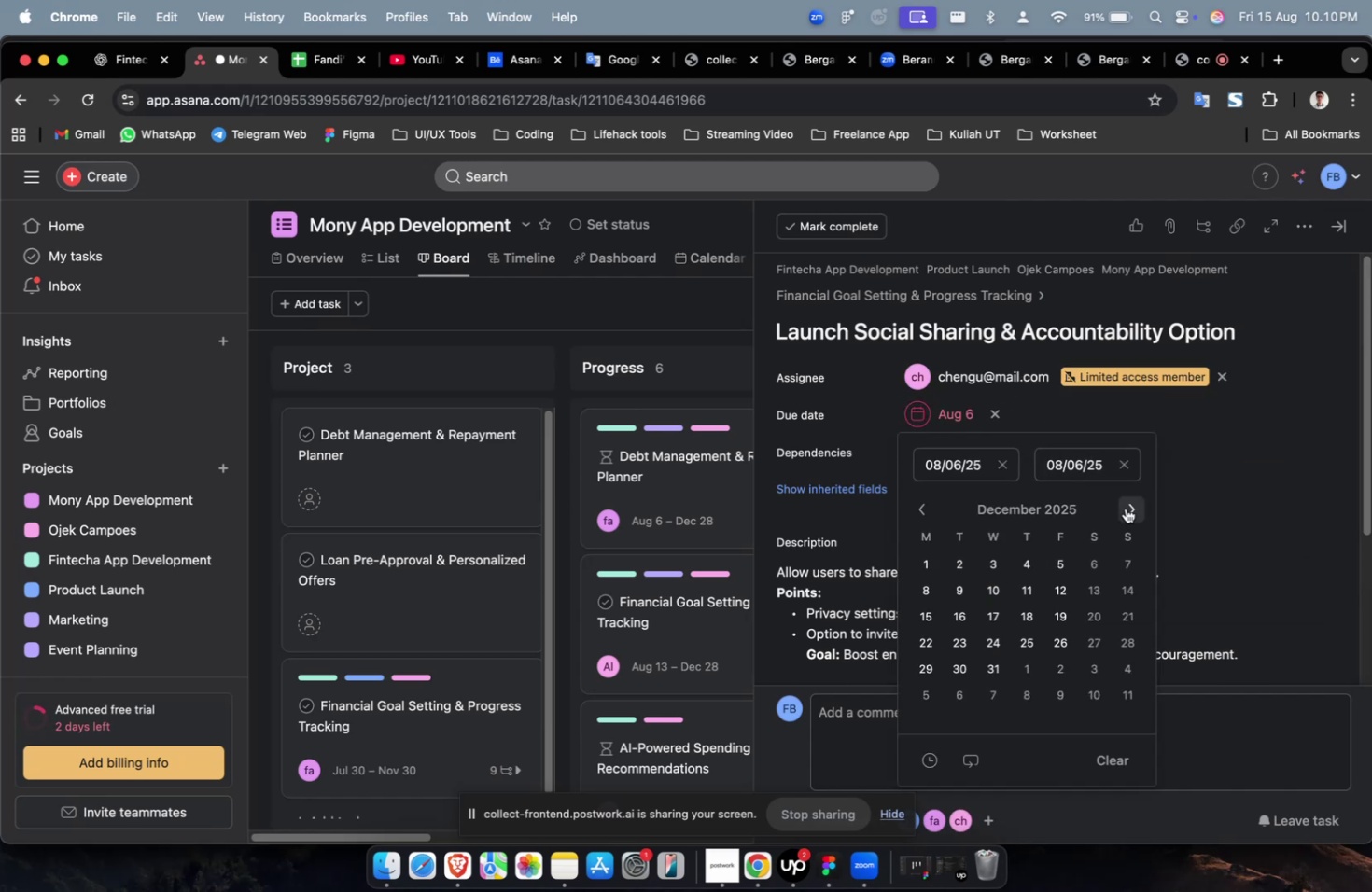 
triple_click([1125, 508])
 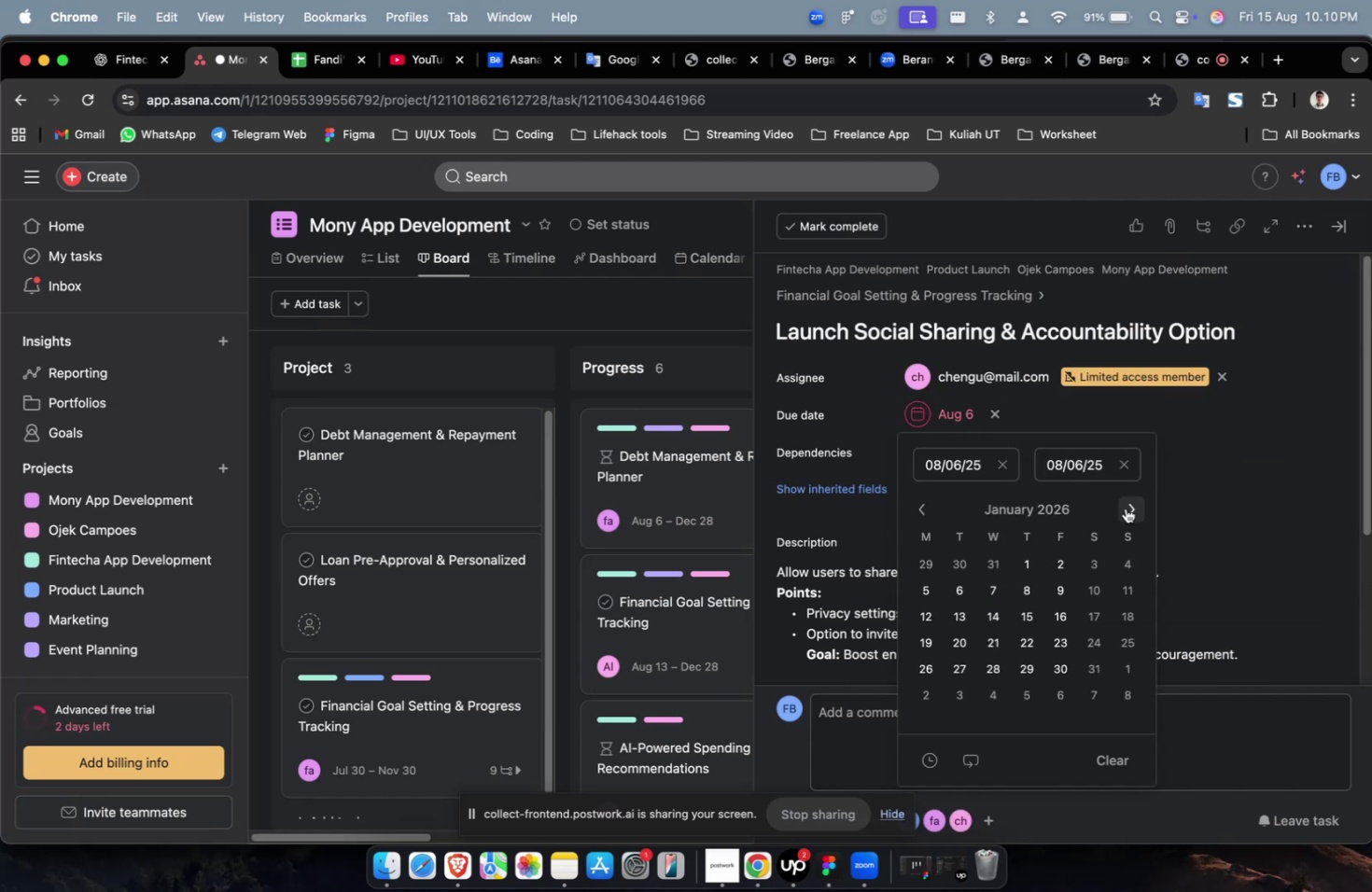 
triple_click([1125, 508])
 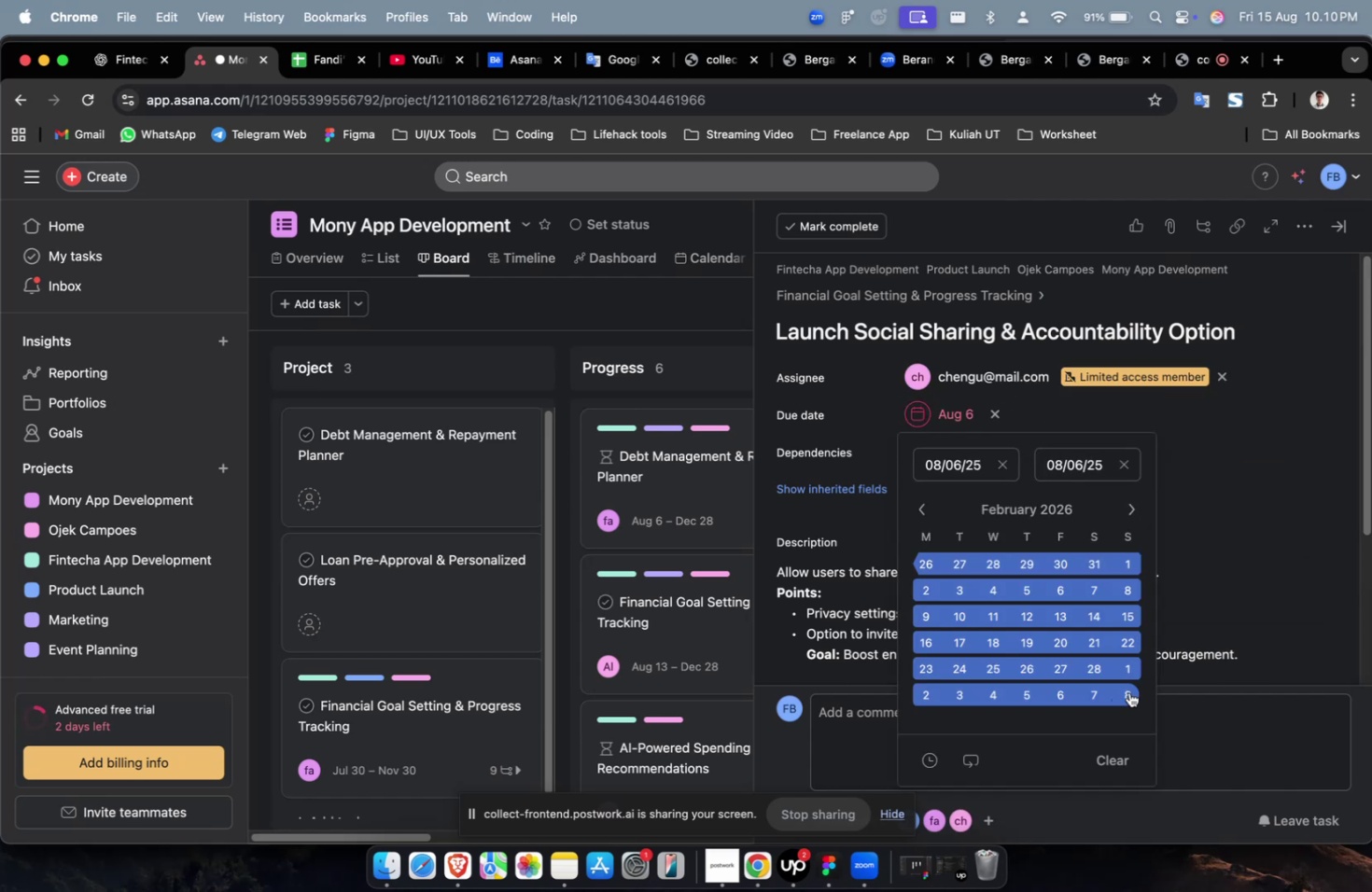 
triple_click([1128, 691])
 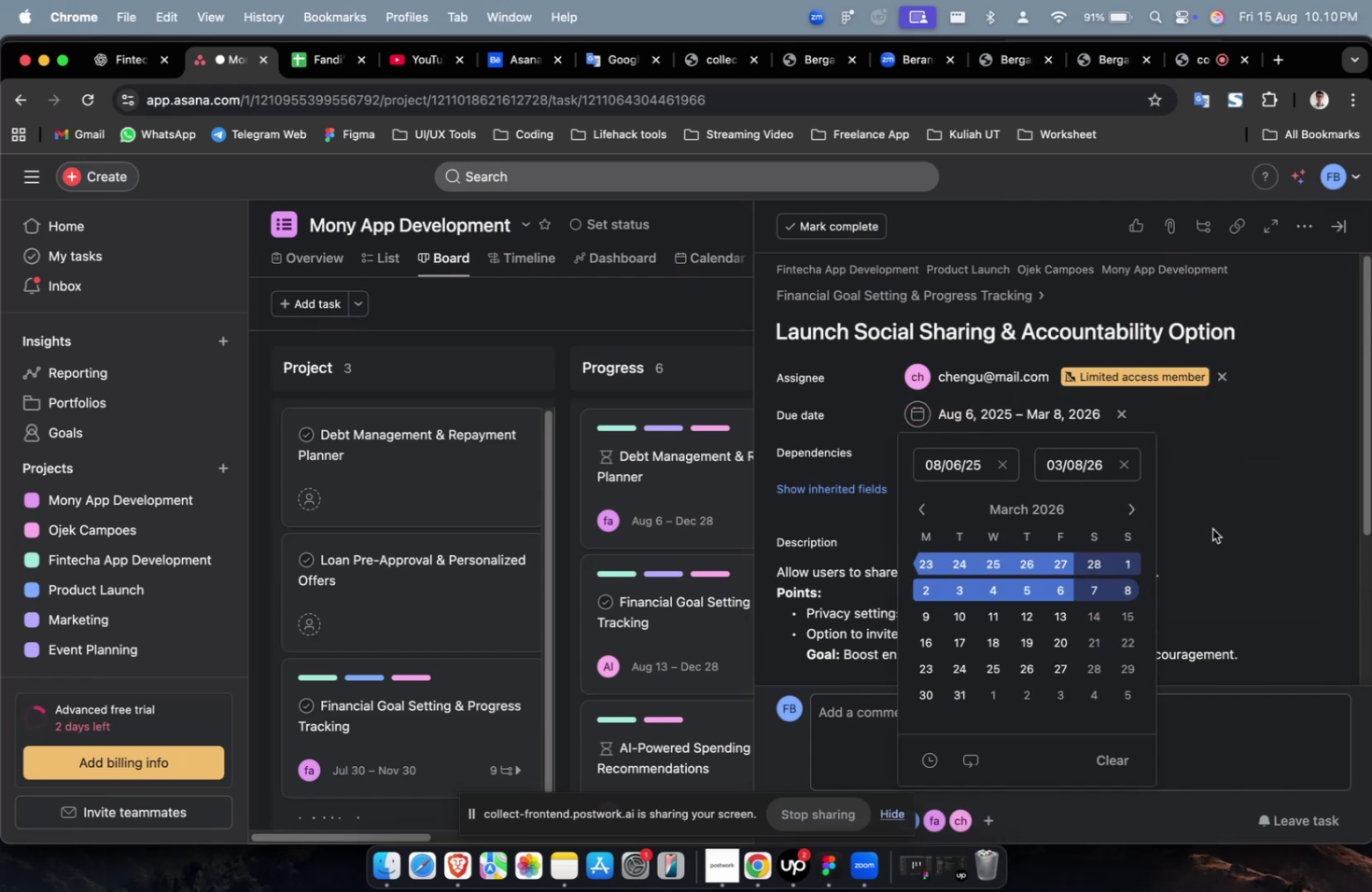 
triple_click([1211, 528])
 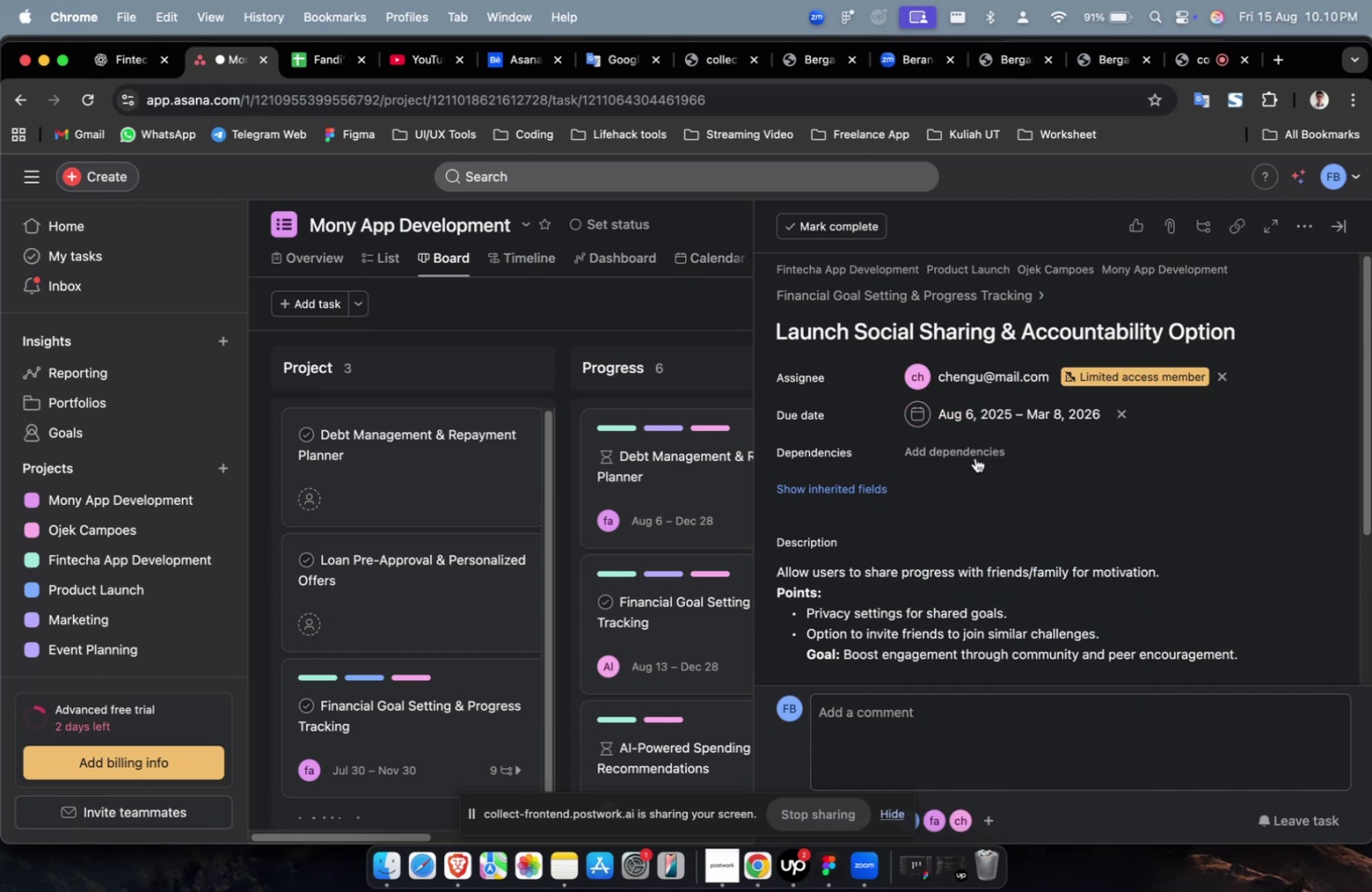 
triple_click([973, 456])
 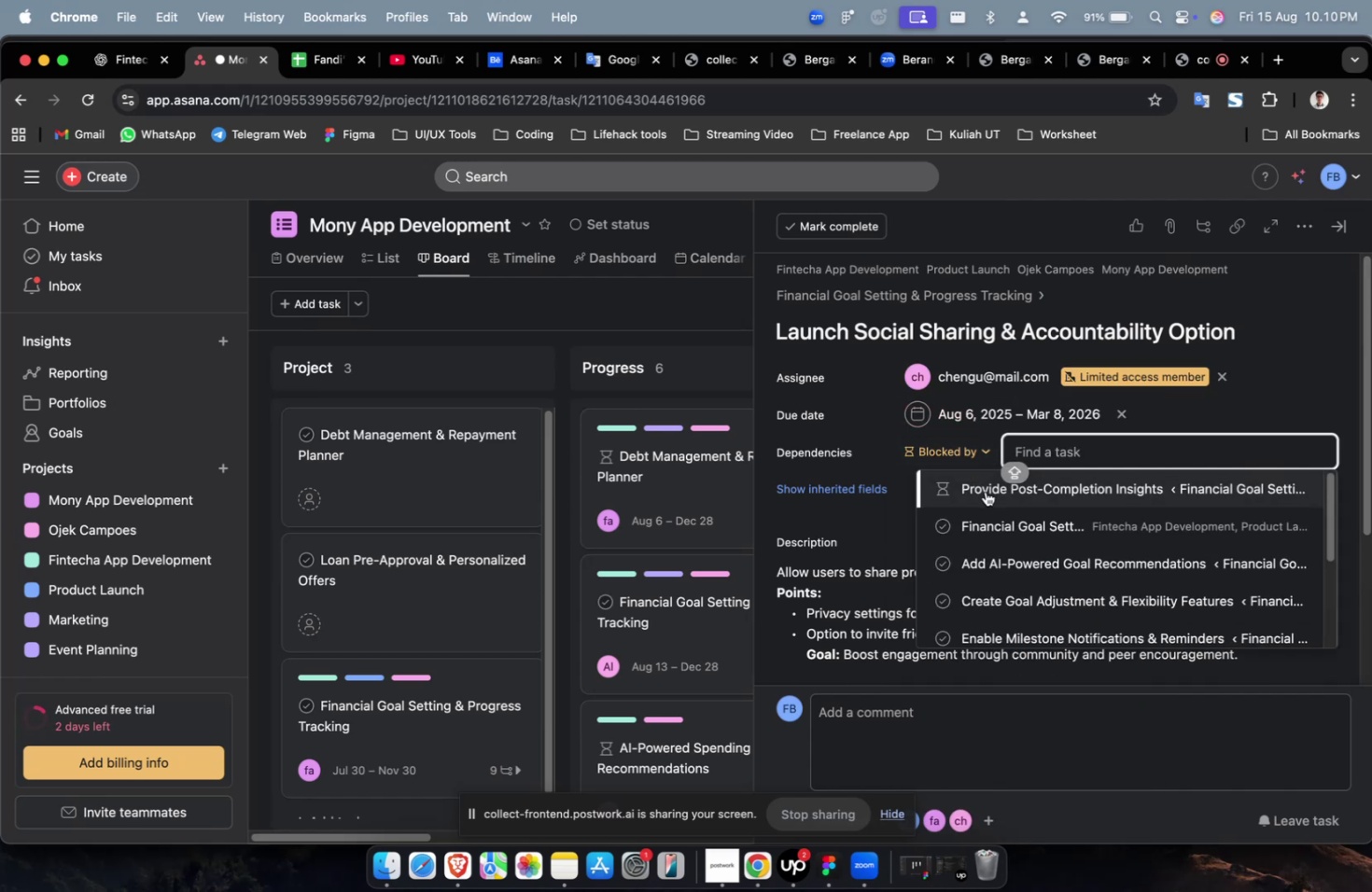 
left_click([985, 491])
 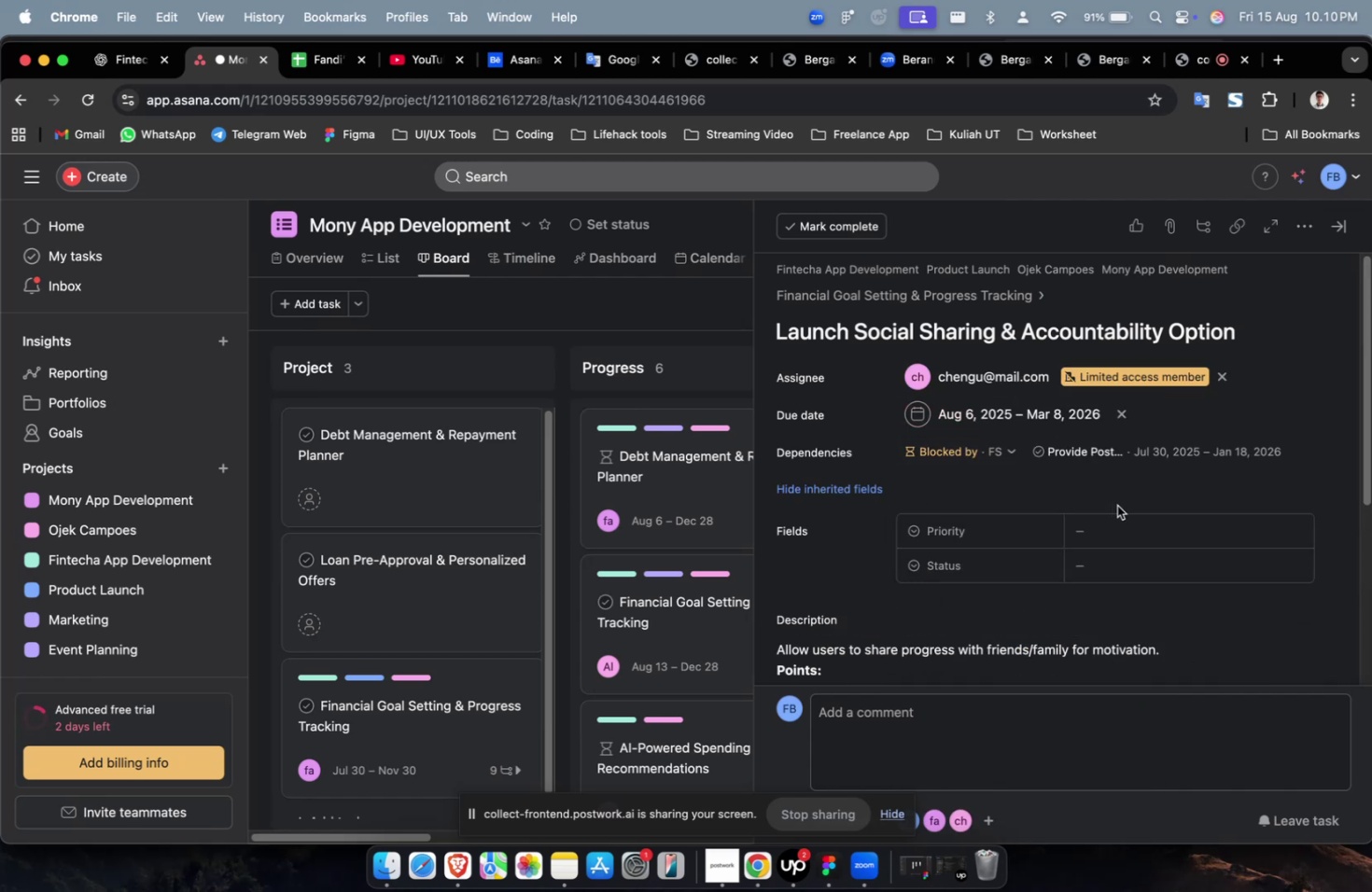 
triple_click([1136, 521])
 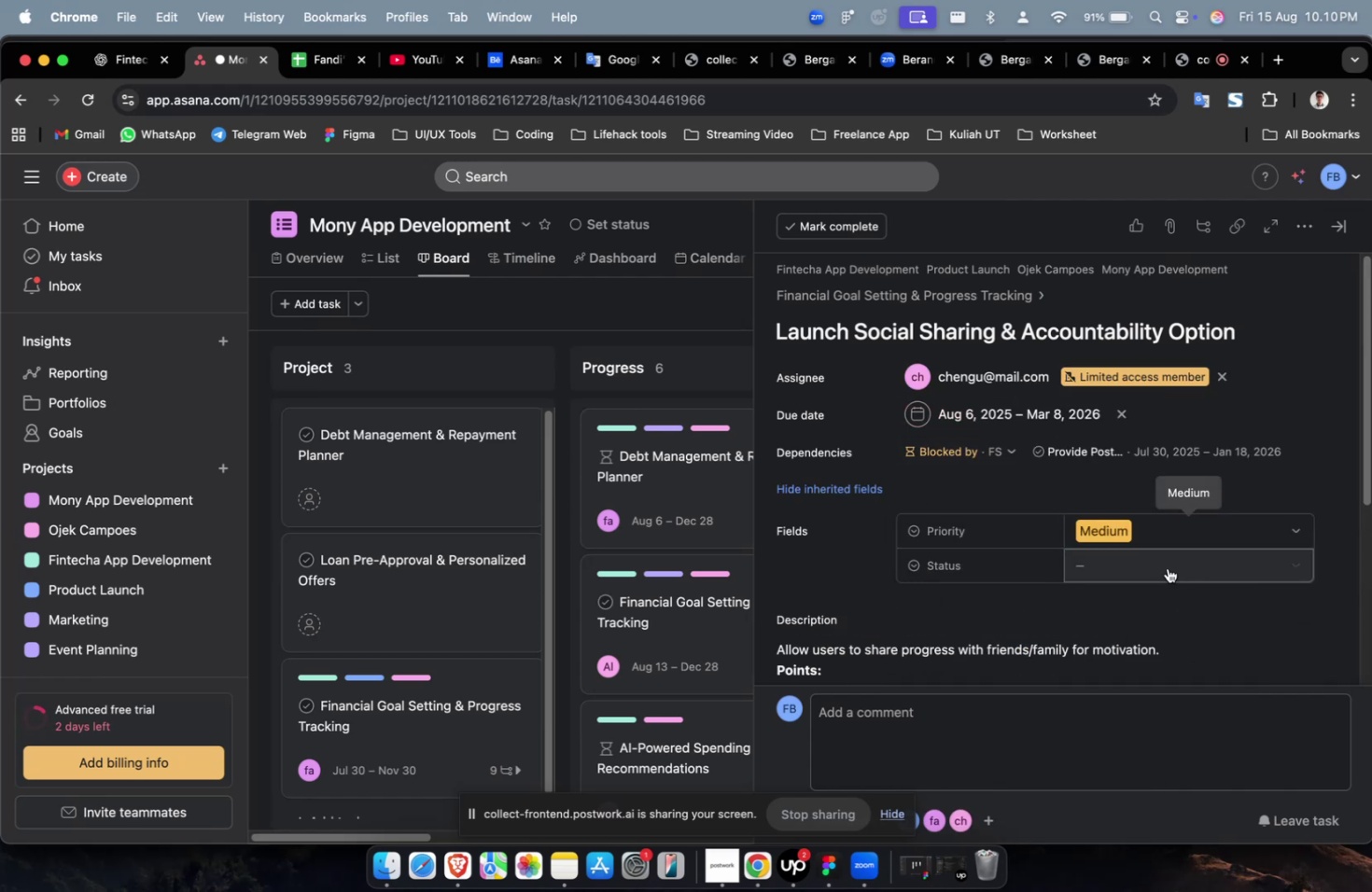 
triple_click([1160, 556])
 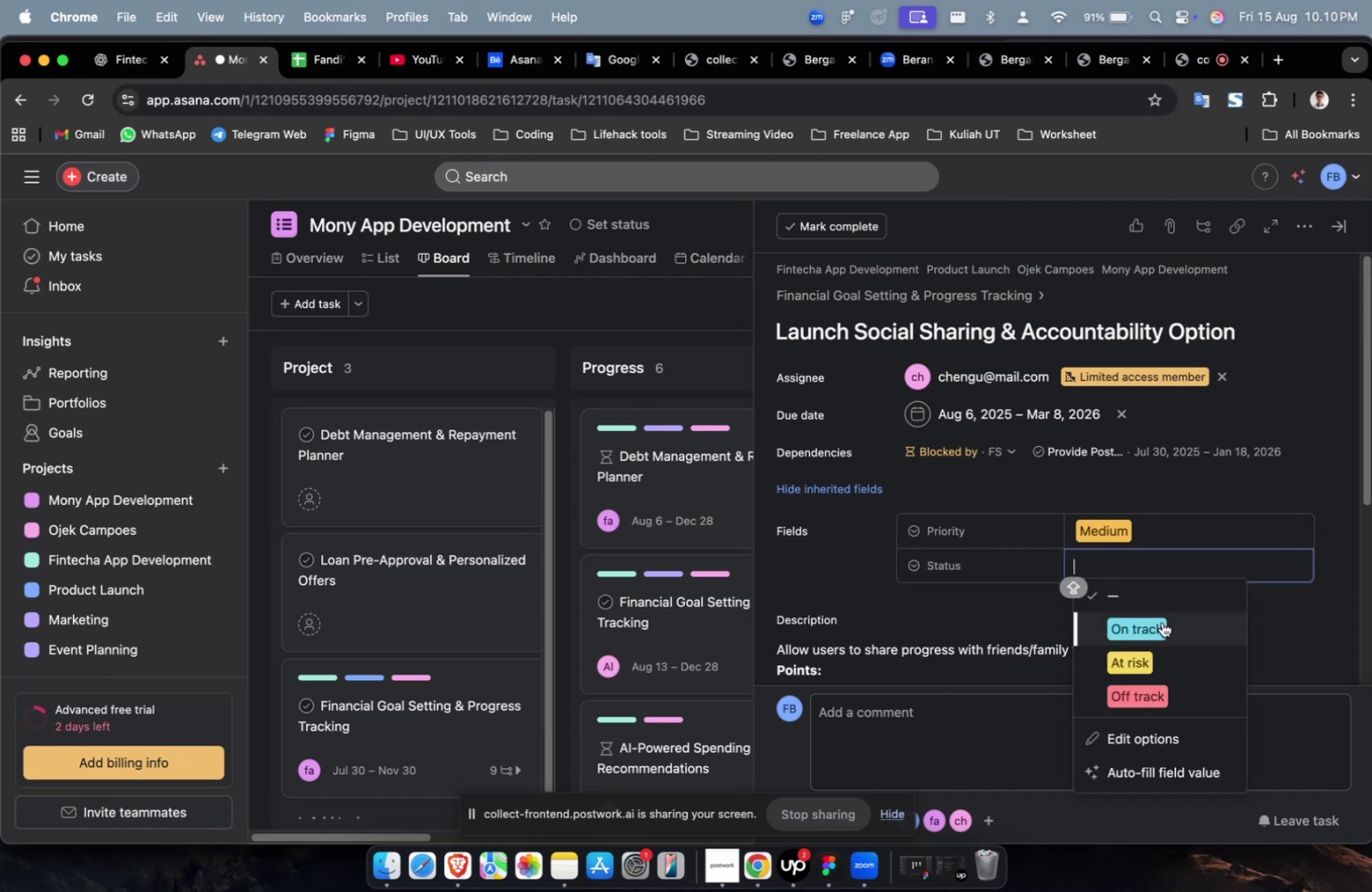 
triple_click([1161, 621])
 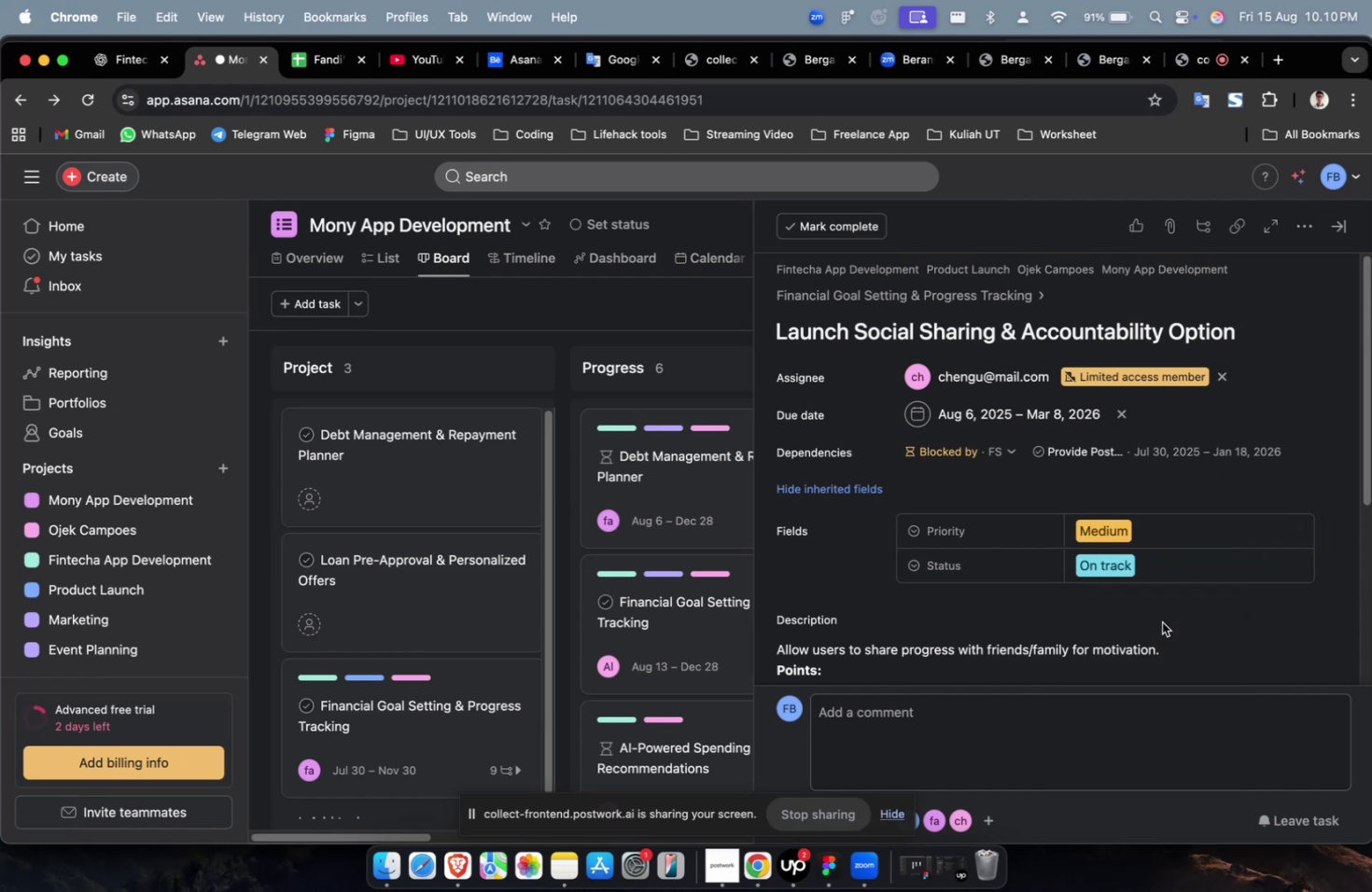 
scroll: coordinate [1161, 621], scroll_direction: down, amount: 36.0
 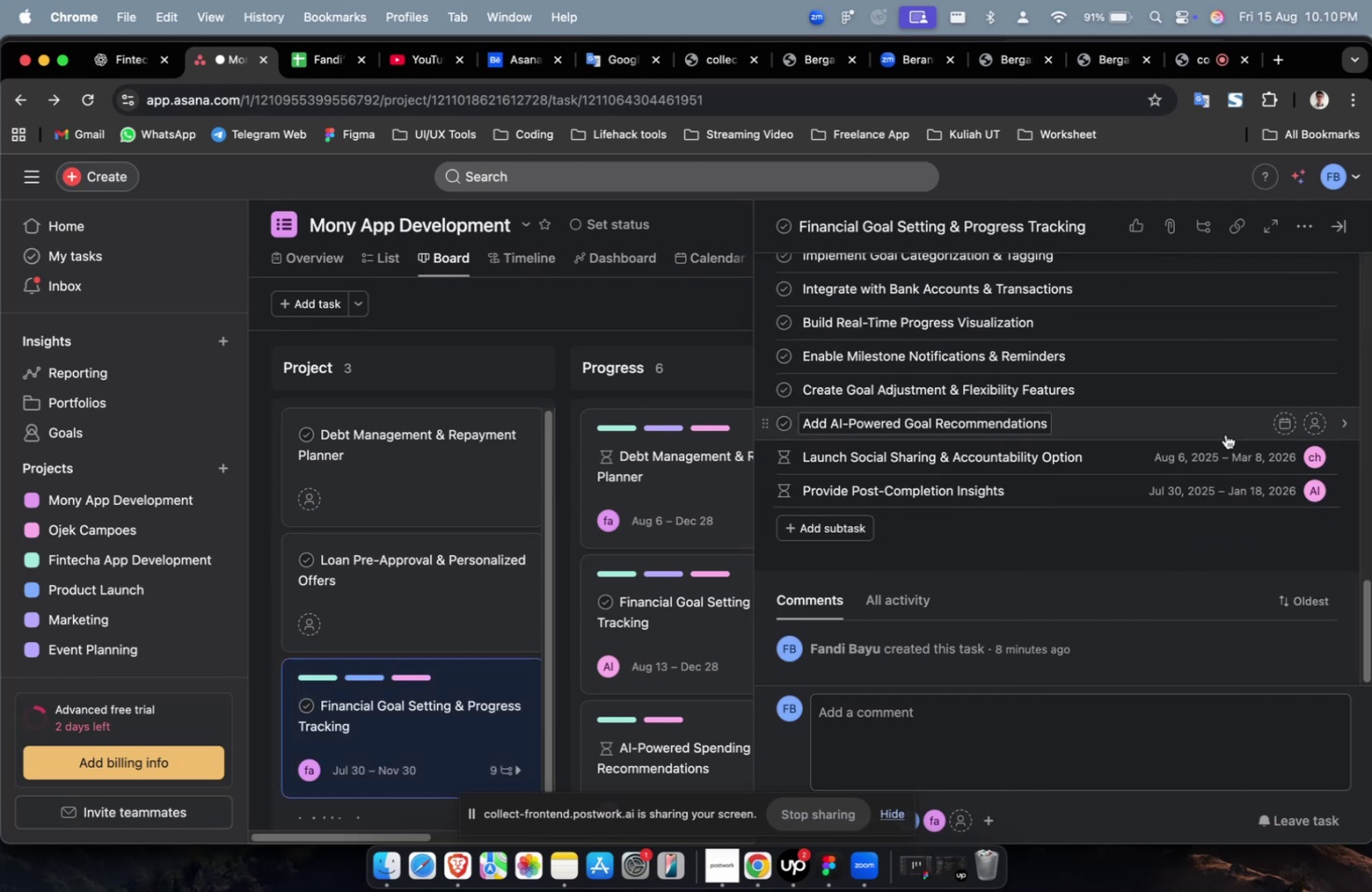 
left_click([1225, 433])
 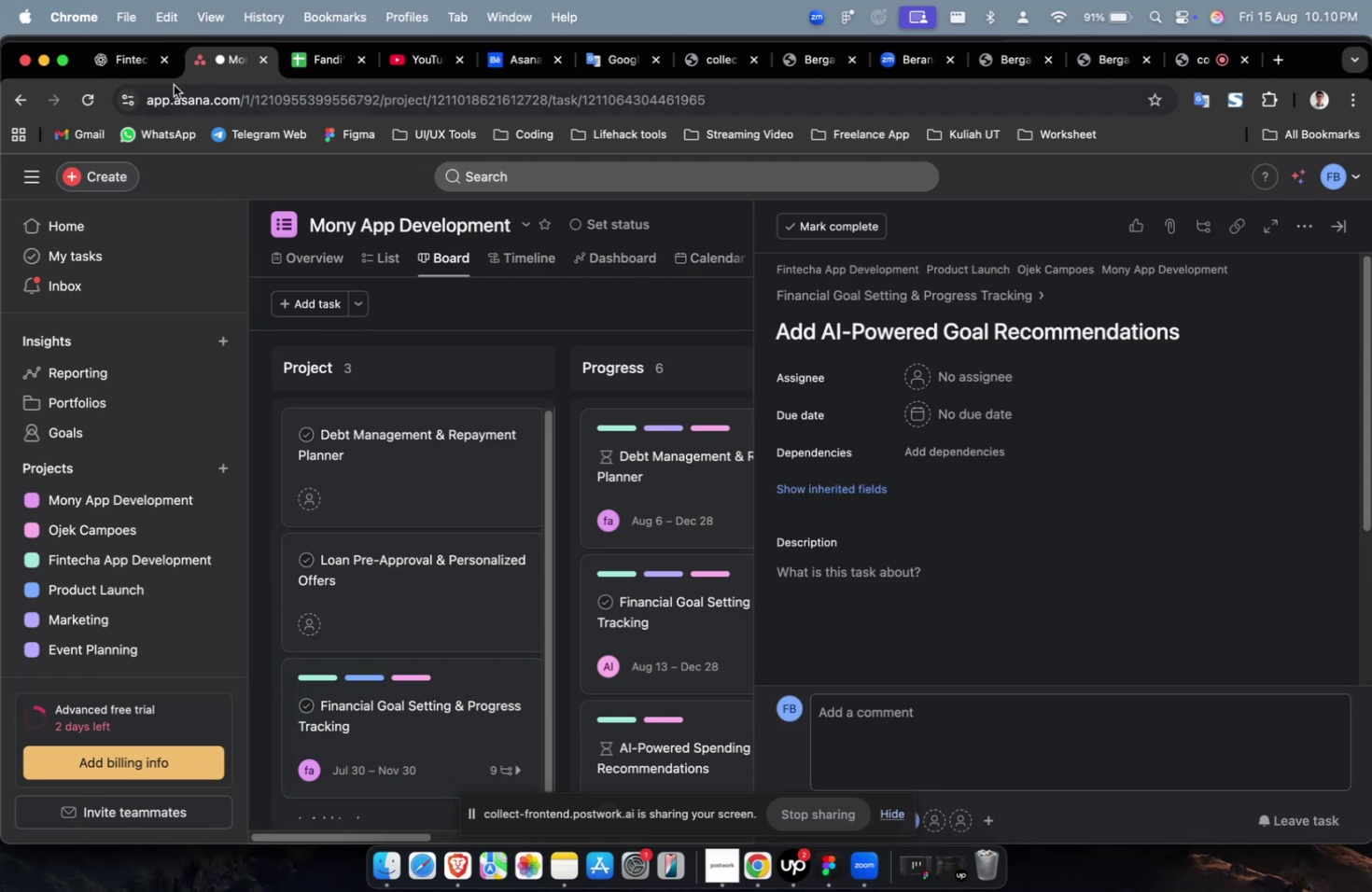 
left_click([117, 69])
 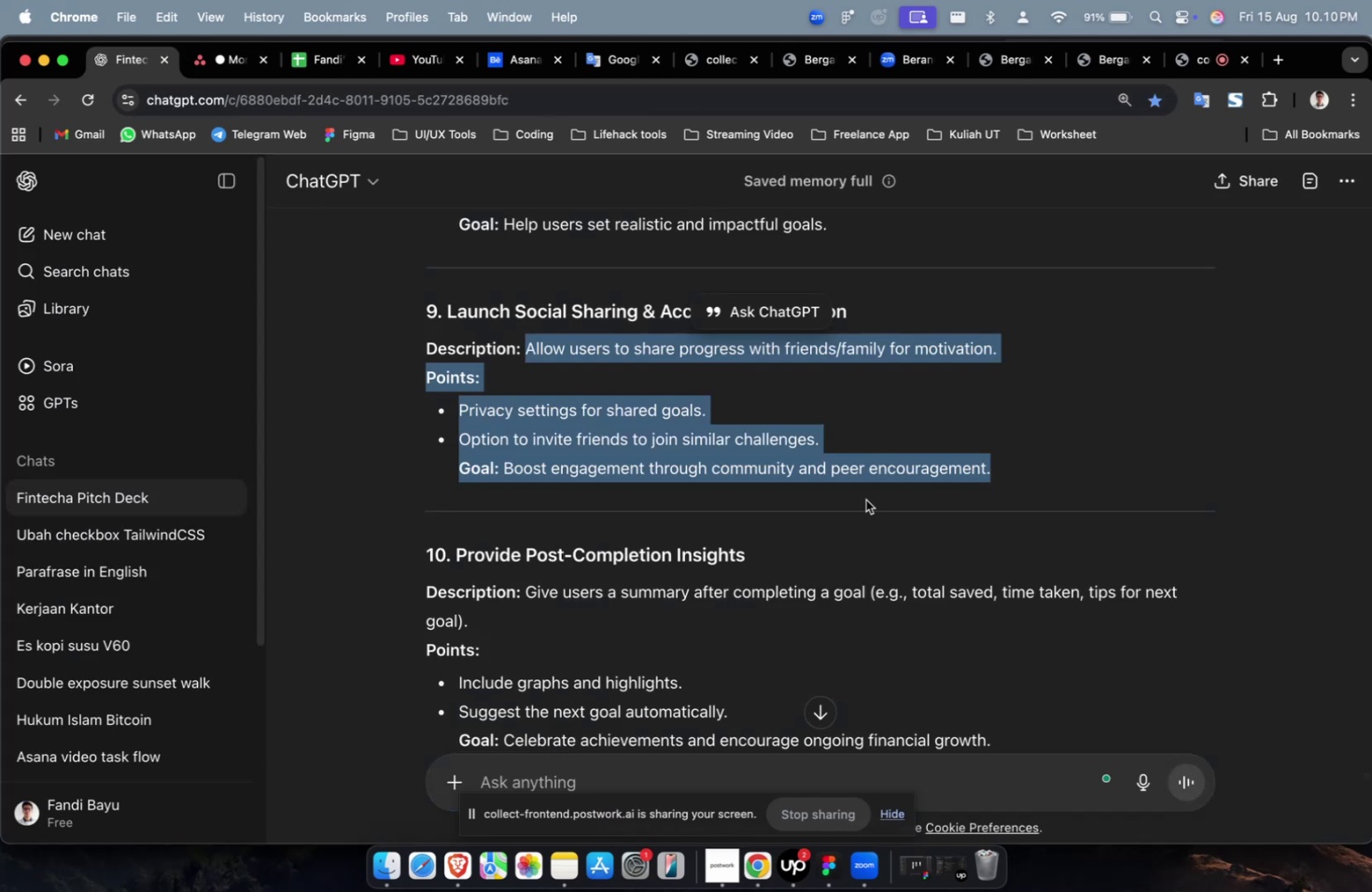 
scroll: coordinate [872, 510], scroll_direction: up, amount: 11.0
 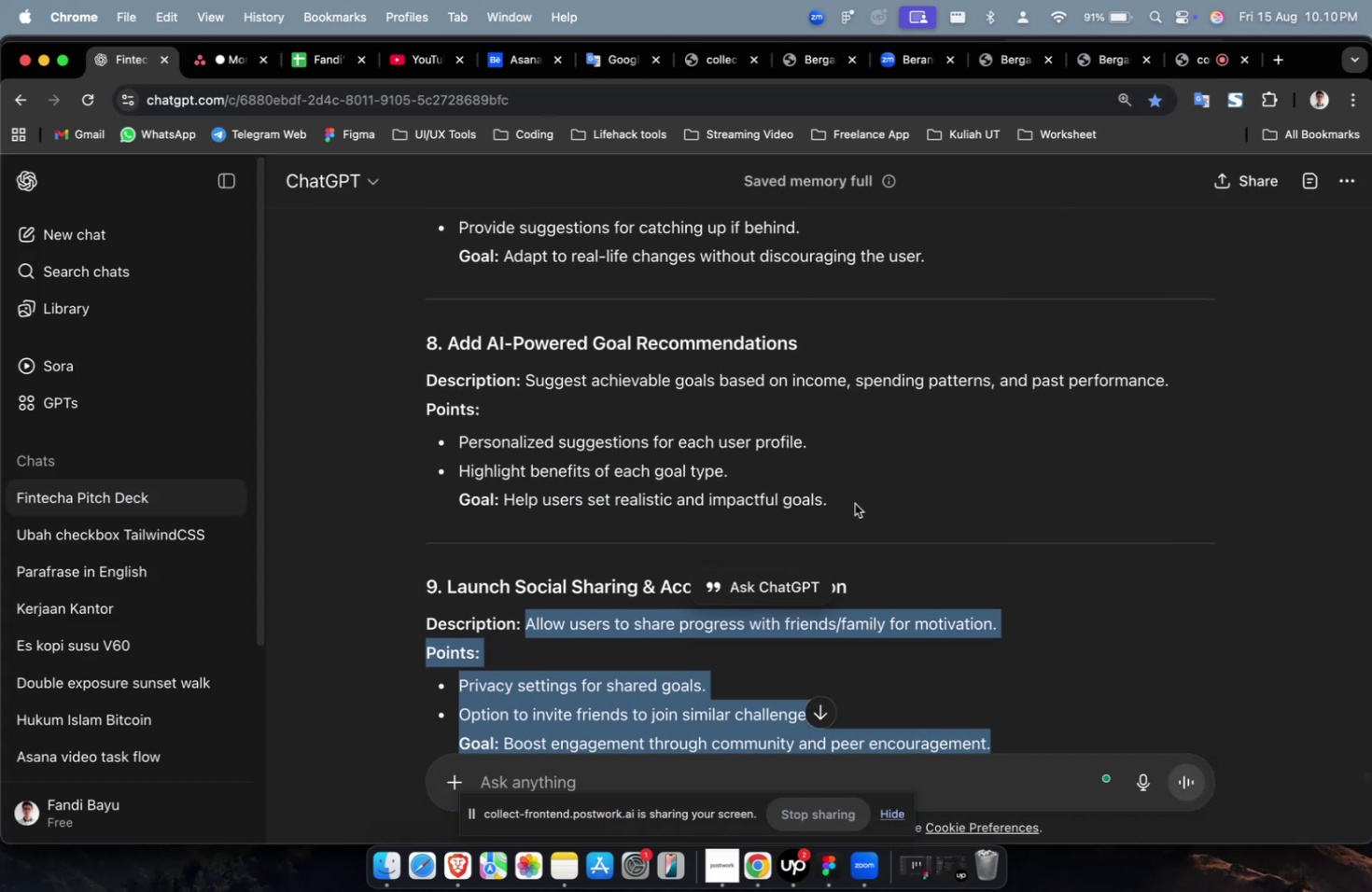 
left_click_drag(start_coordinate=[853, 504], to_coordinate=[525, 387])
 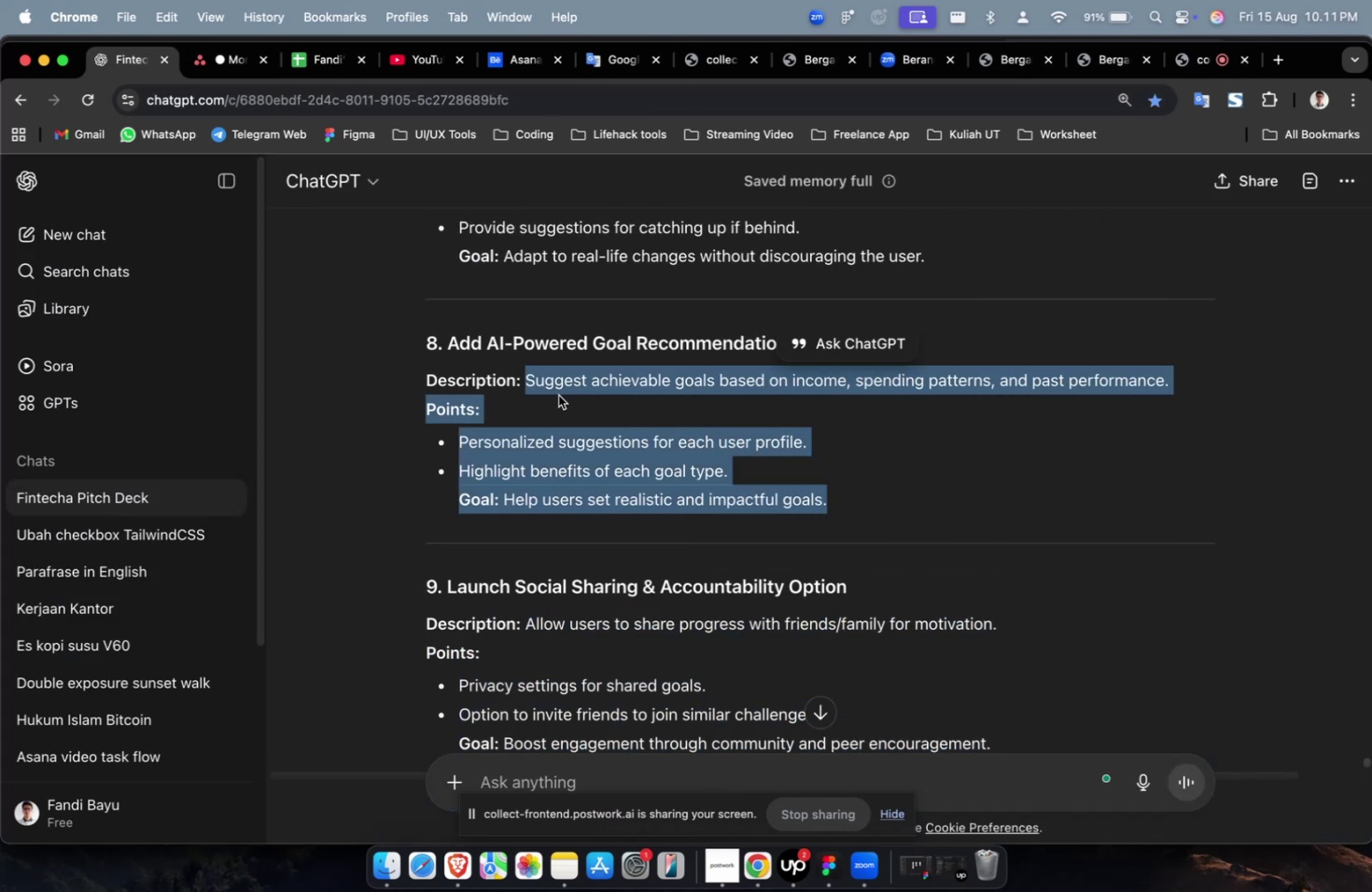 
right_click([558, 395])
 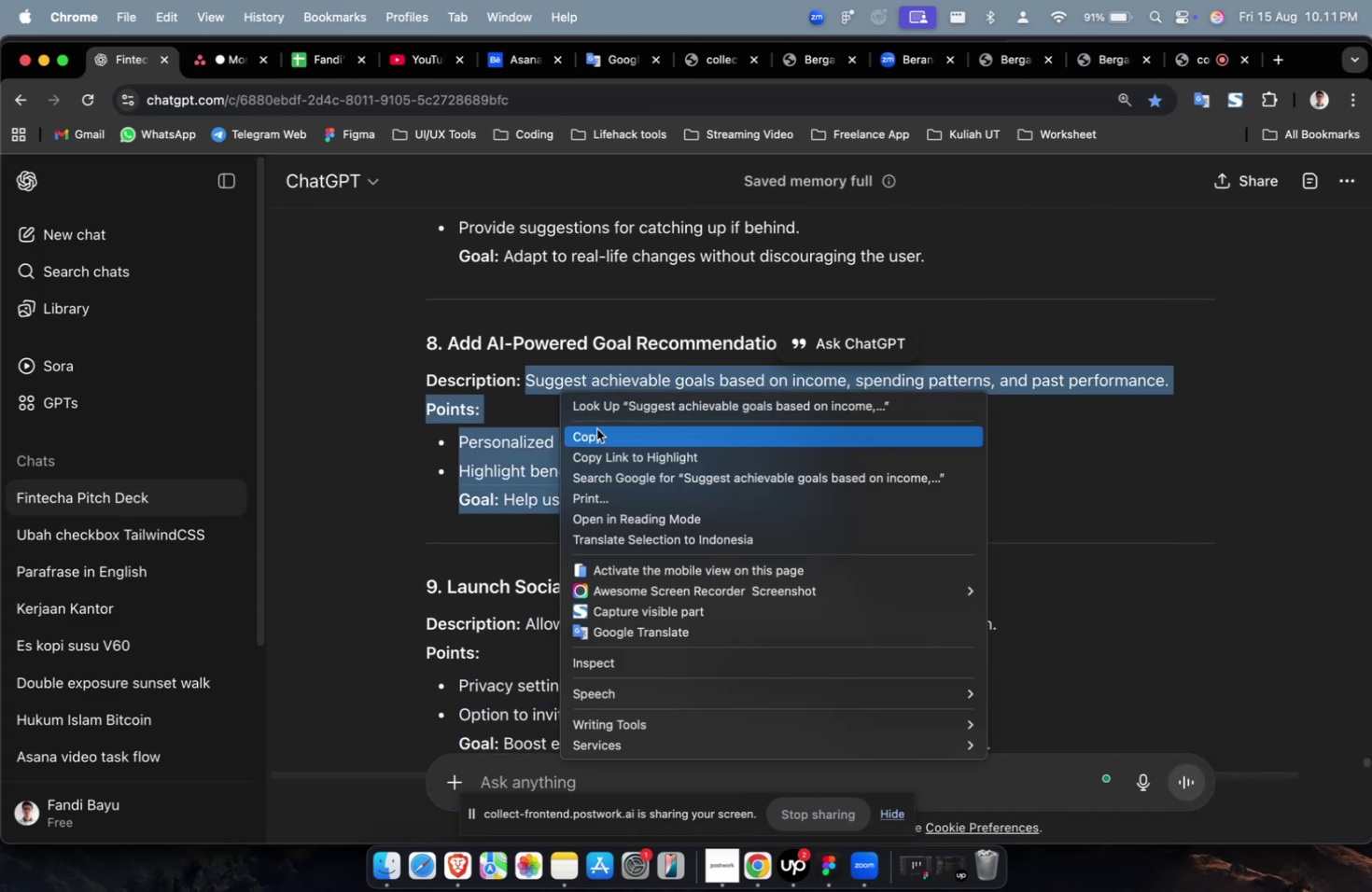 
left_click([596, 428])
 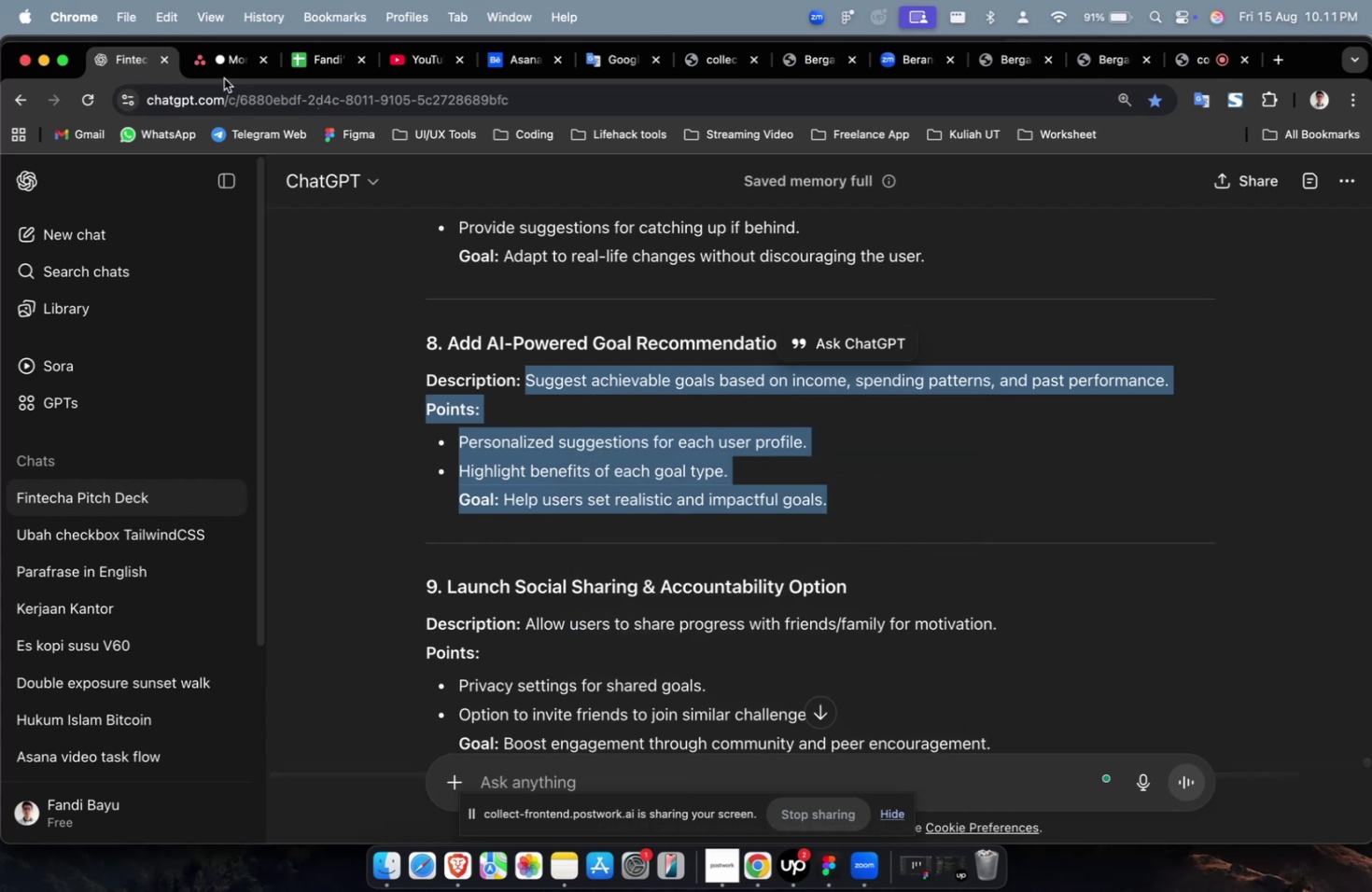 
left_click([217, 71])
 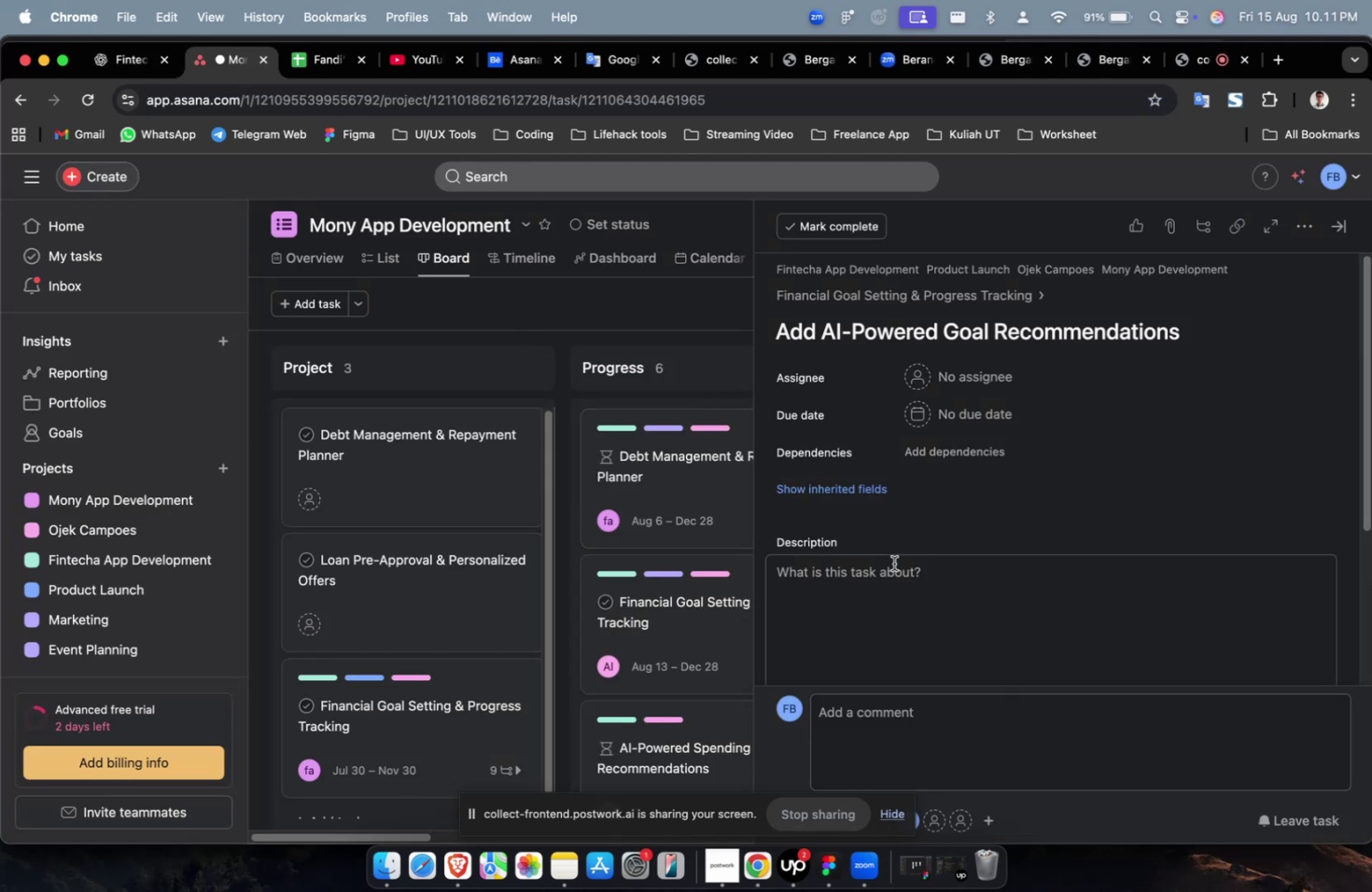 
left_click([883, 591])
 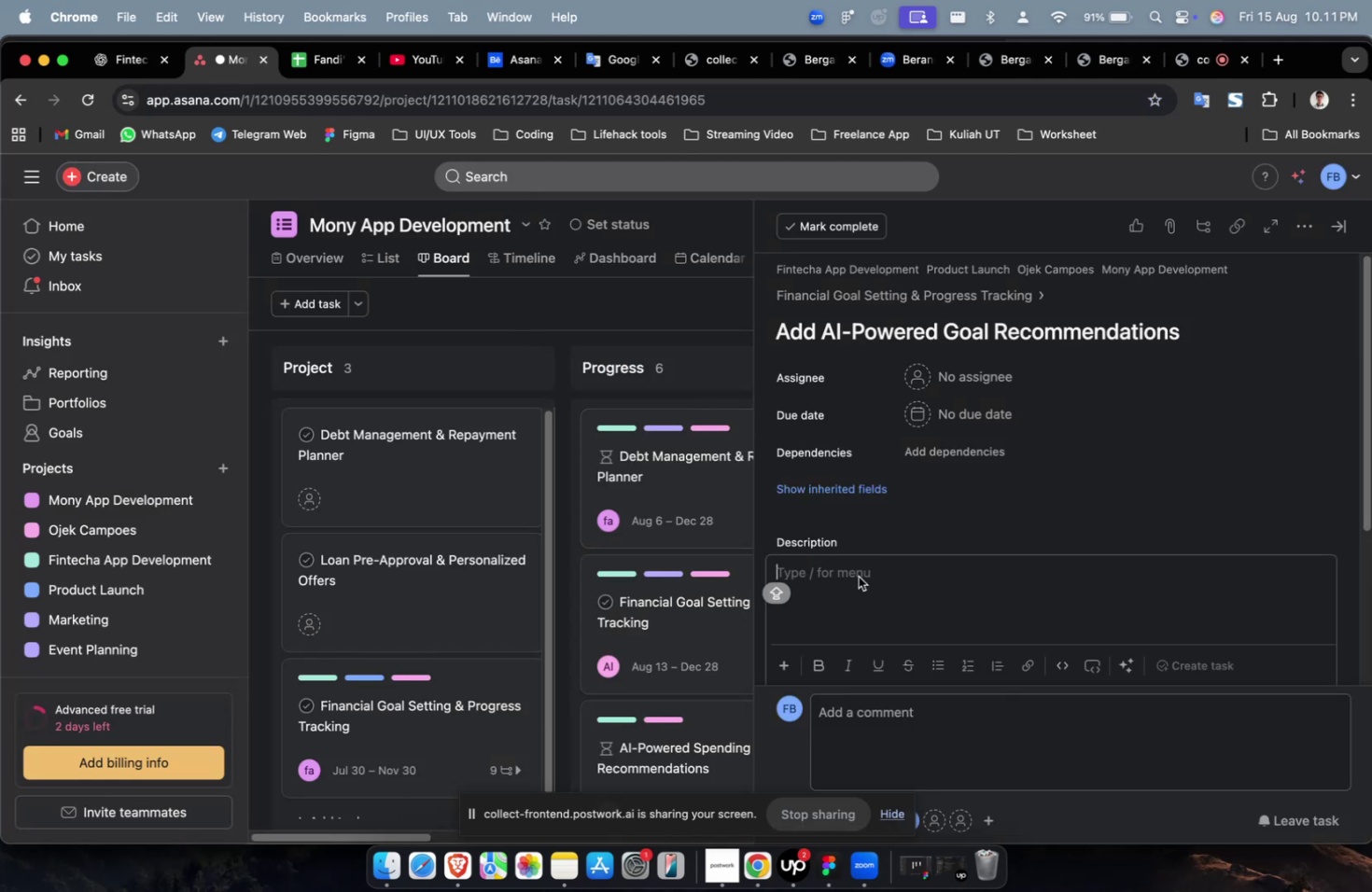 
right_click([858, 576])
 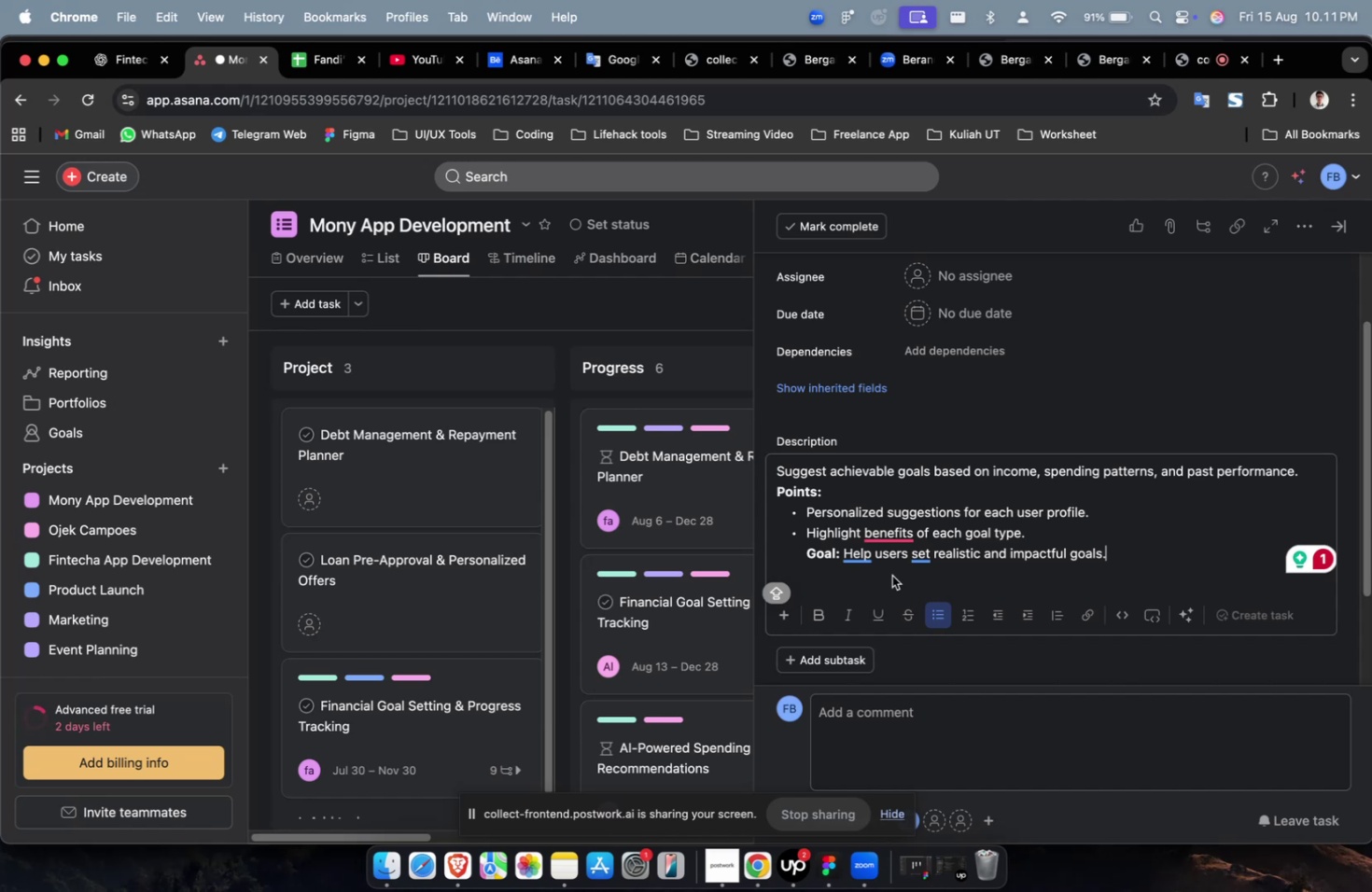 
wait(16.1)
 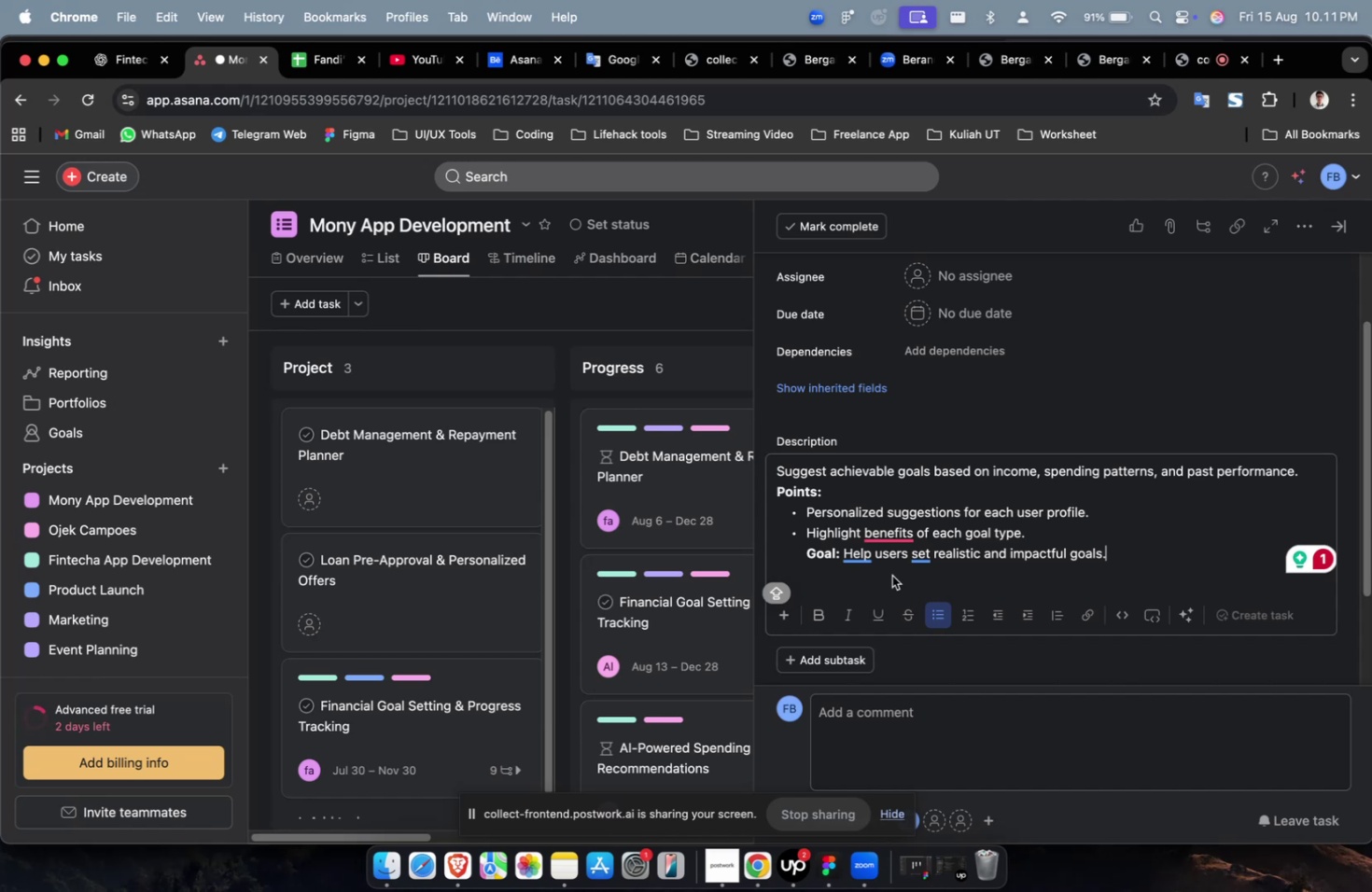 
scroll: coordinate [968, 403], scroll_direction: up, amount: 2.0
 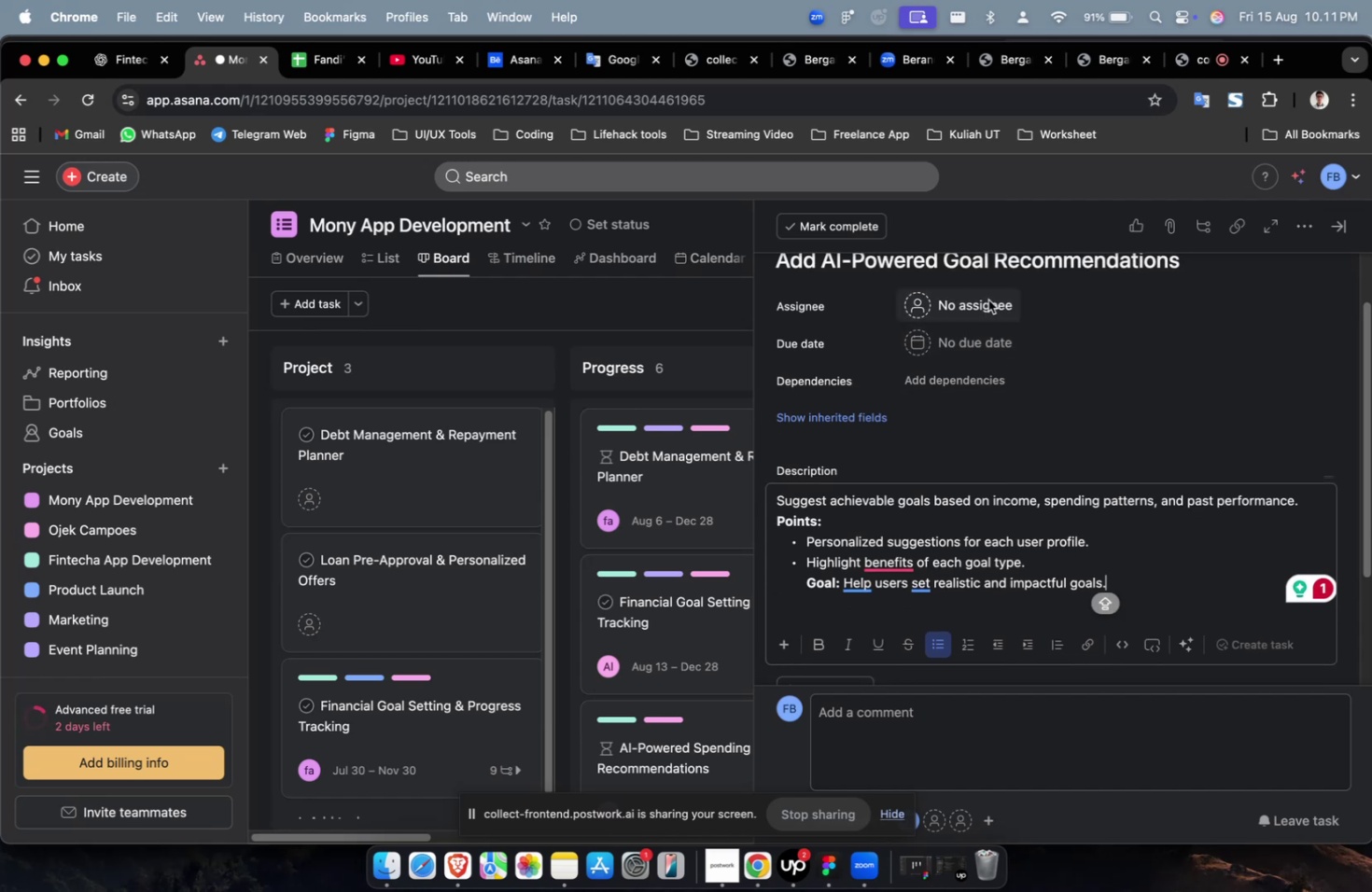 
left_click([988, 297])
 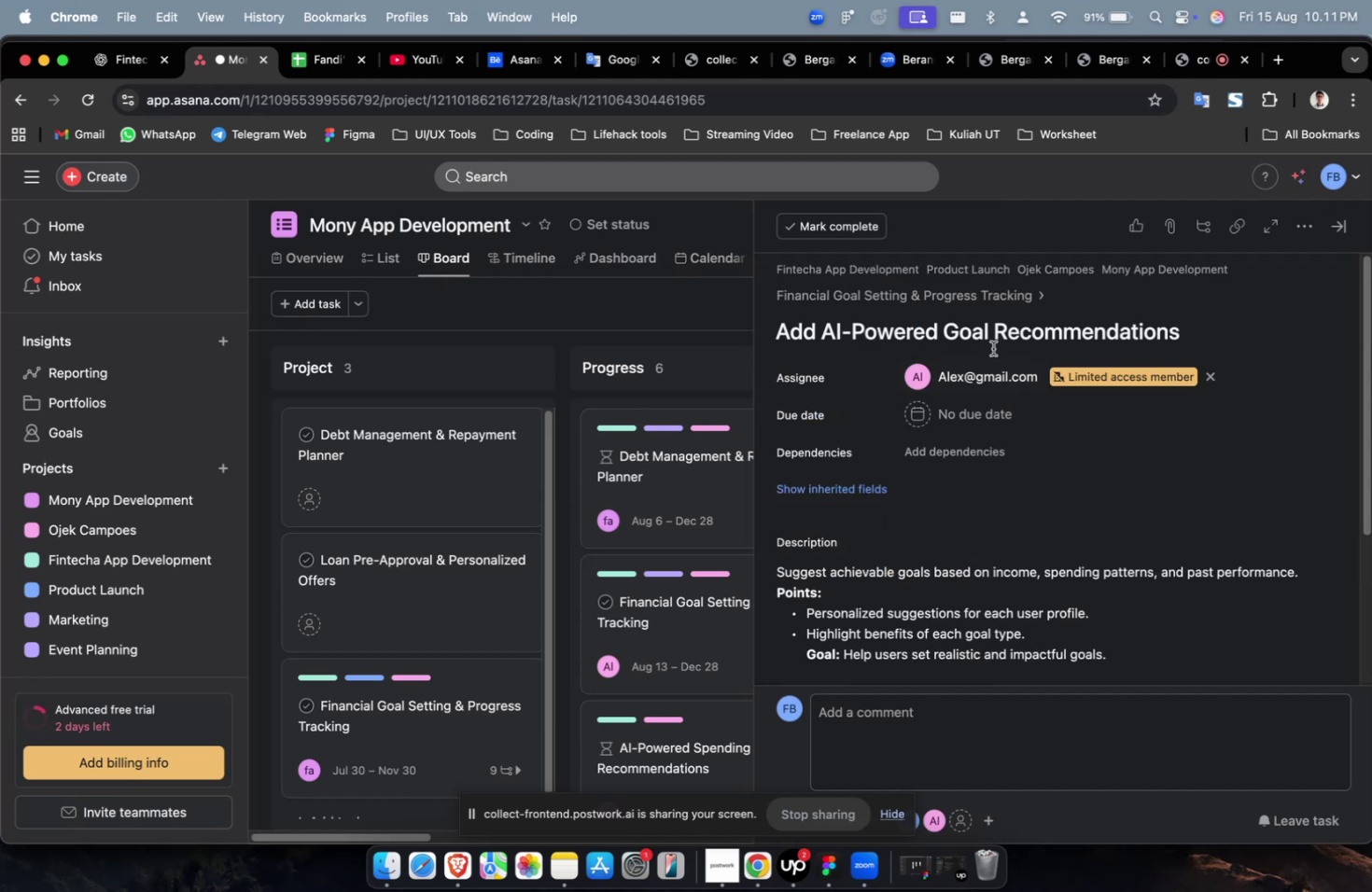 
left_click([987, 372])
 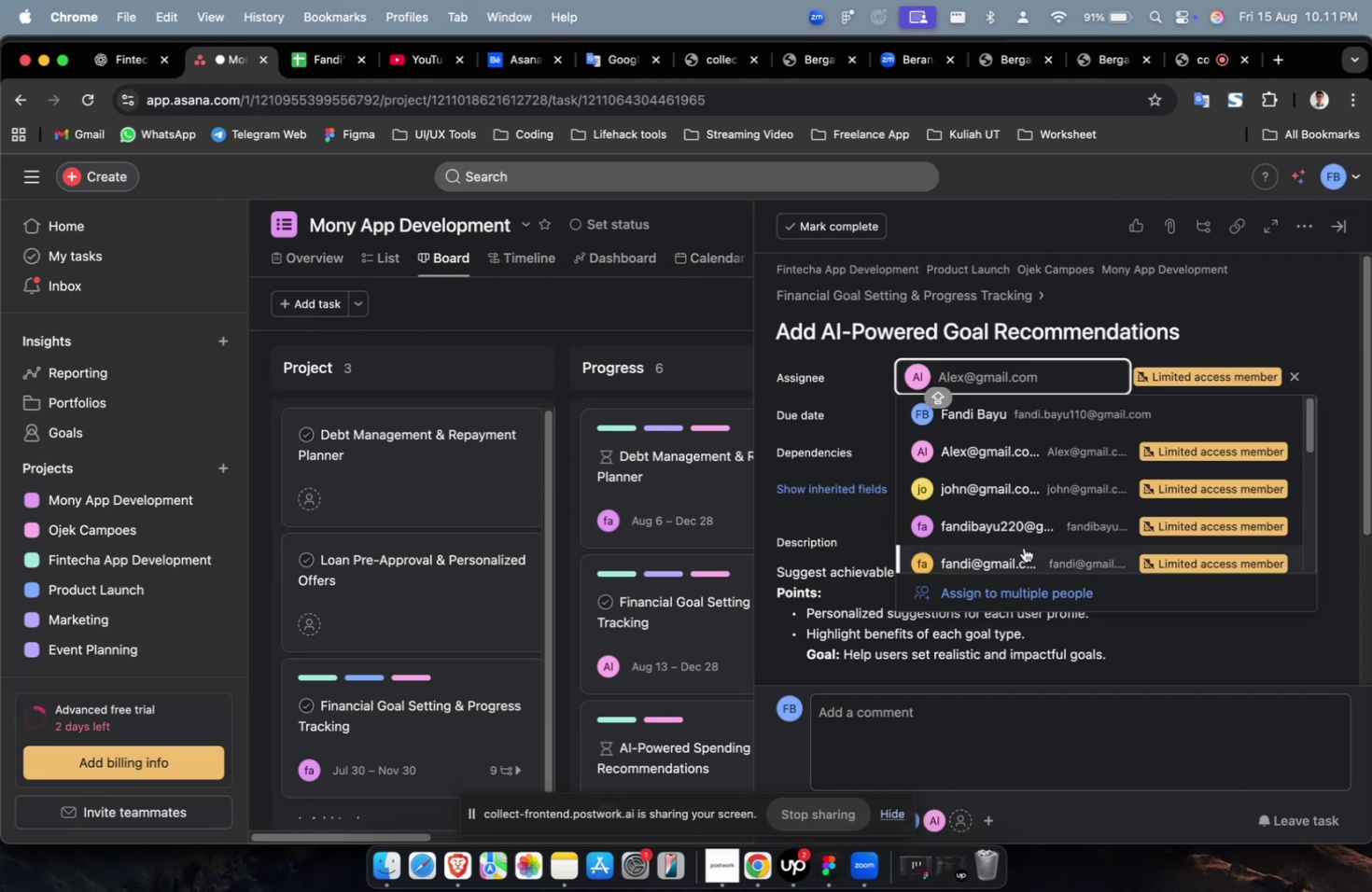 
double_click([1024, 551])
 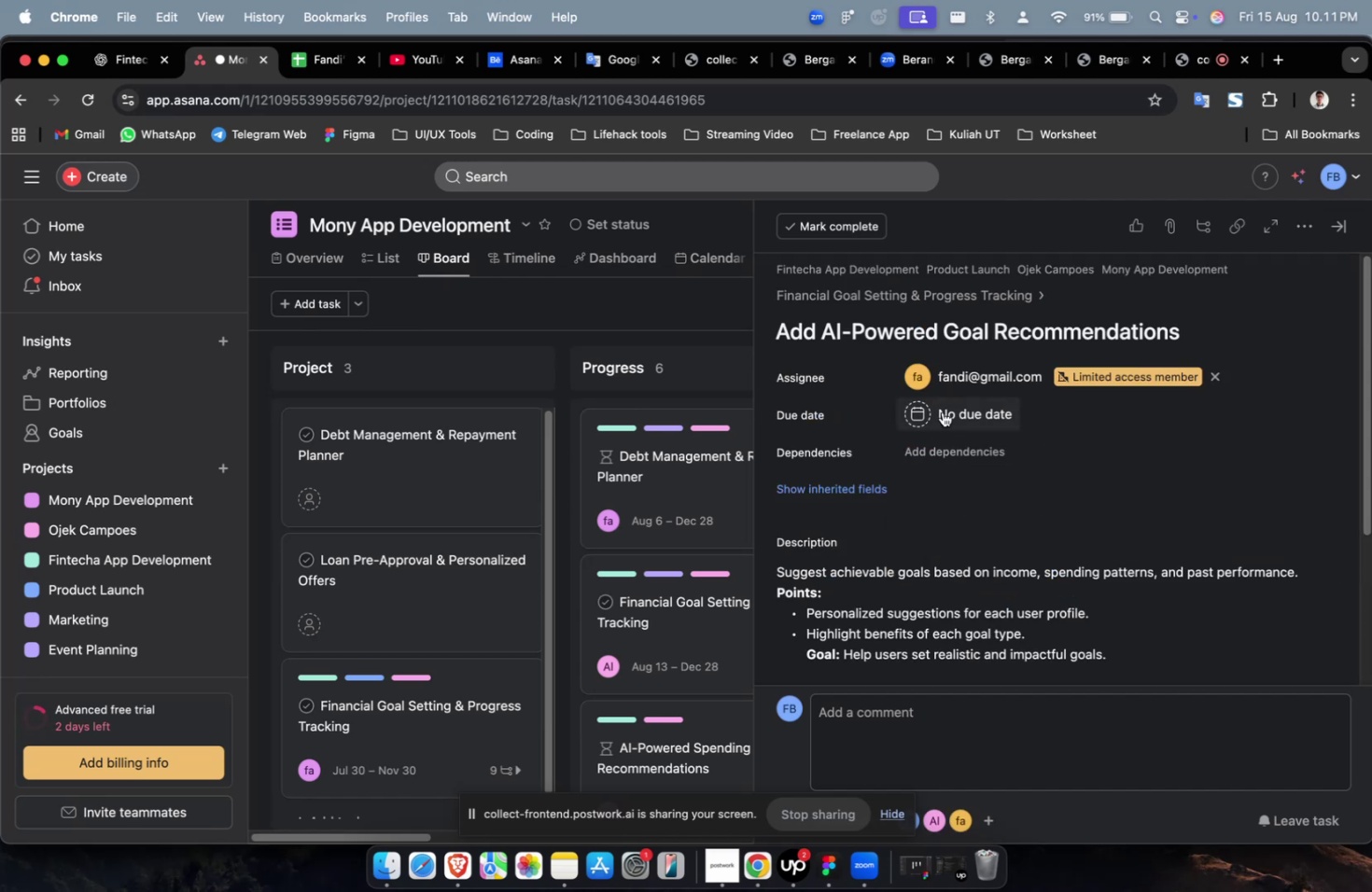 
triple_click([942, 411])
 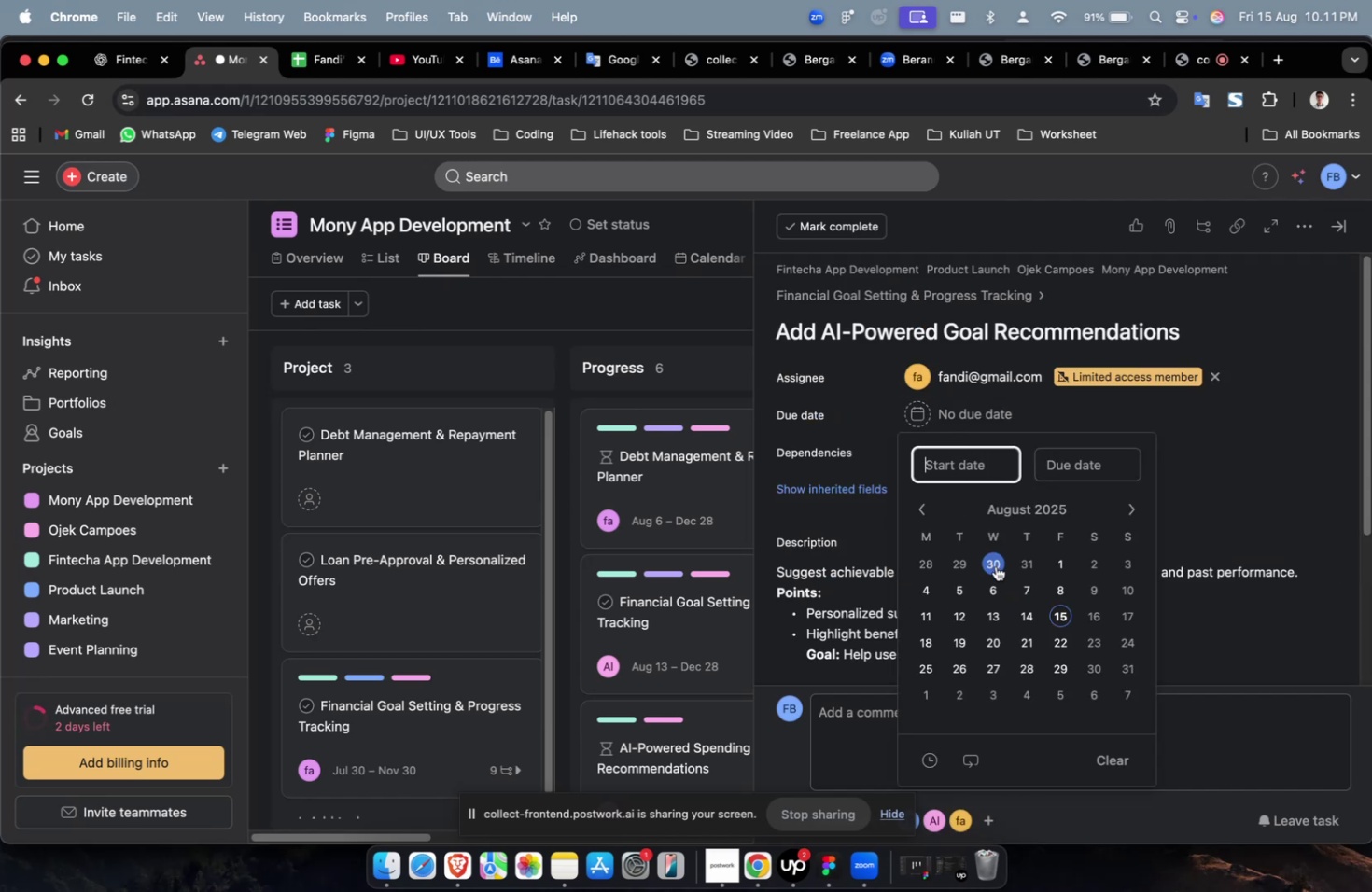 
triple_click([1001, 583])
 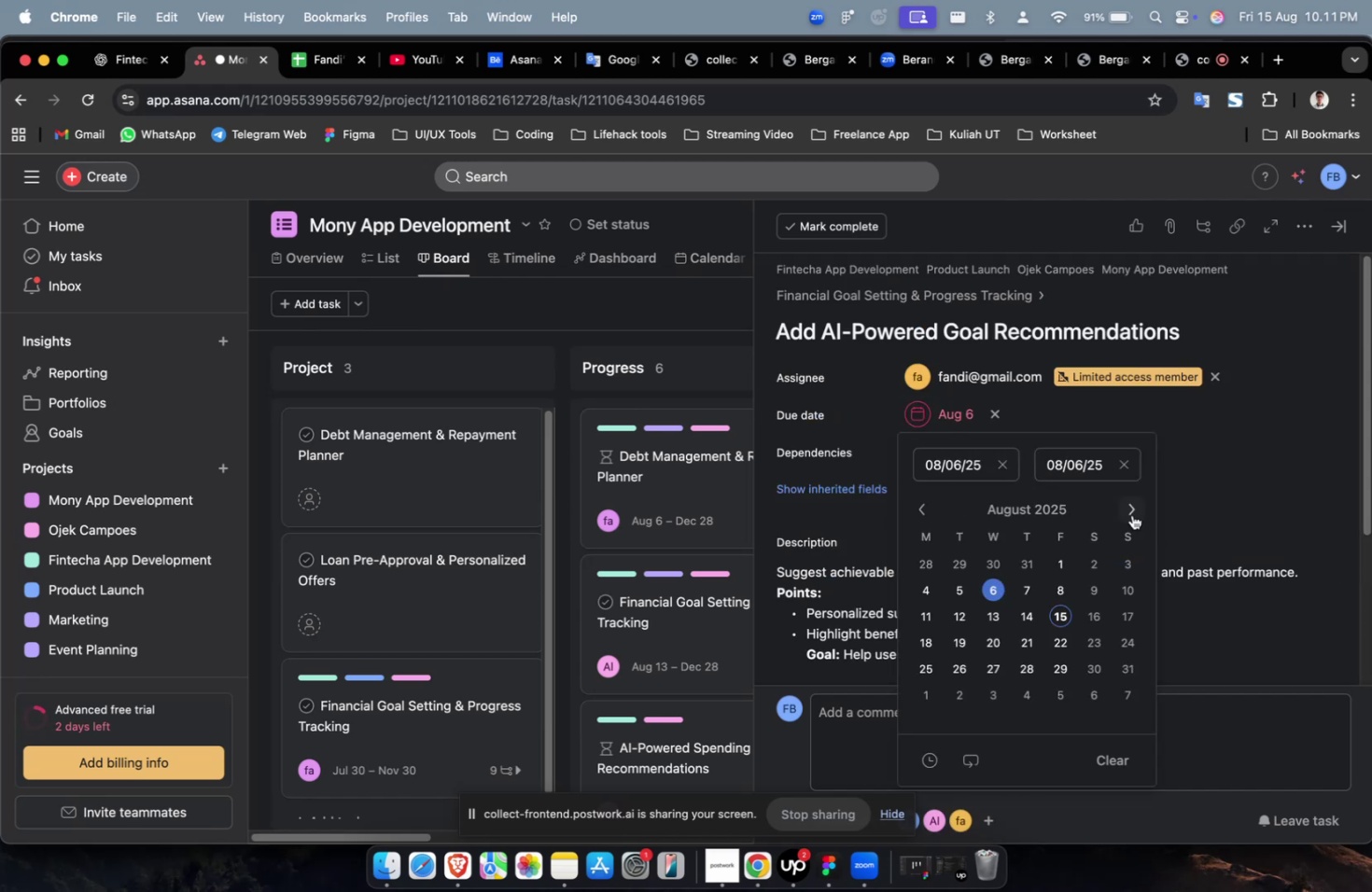 
triple_click([1127, 511])
 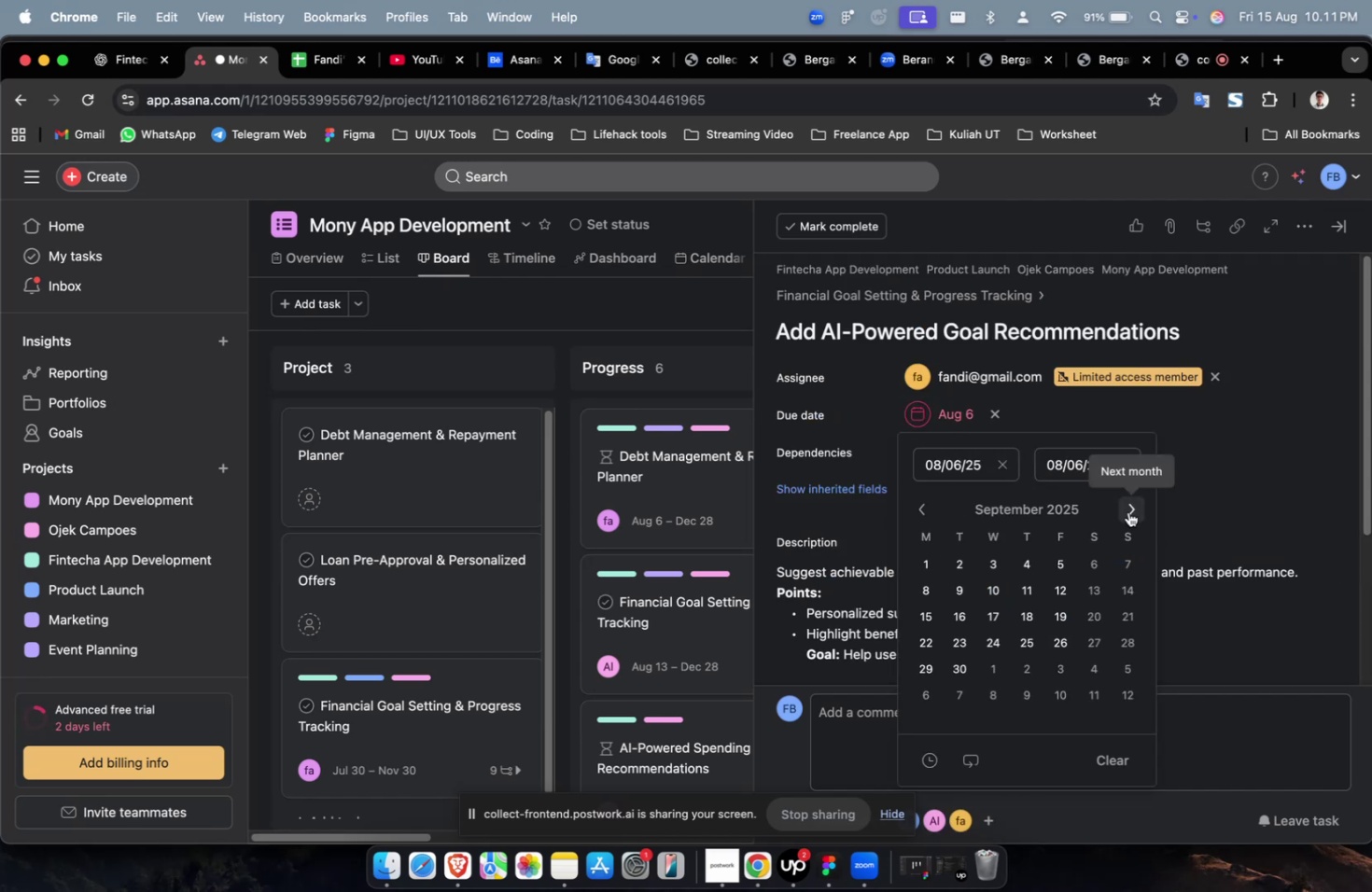 
triple_click([1127, 511])
 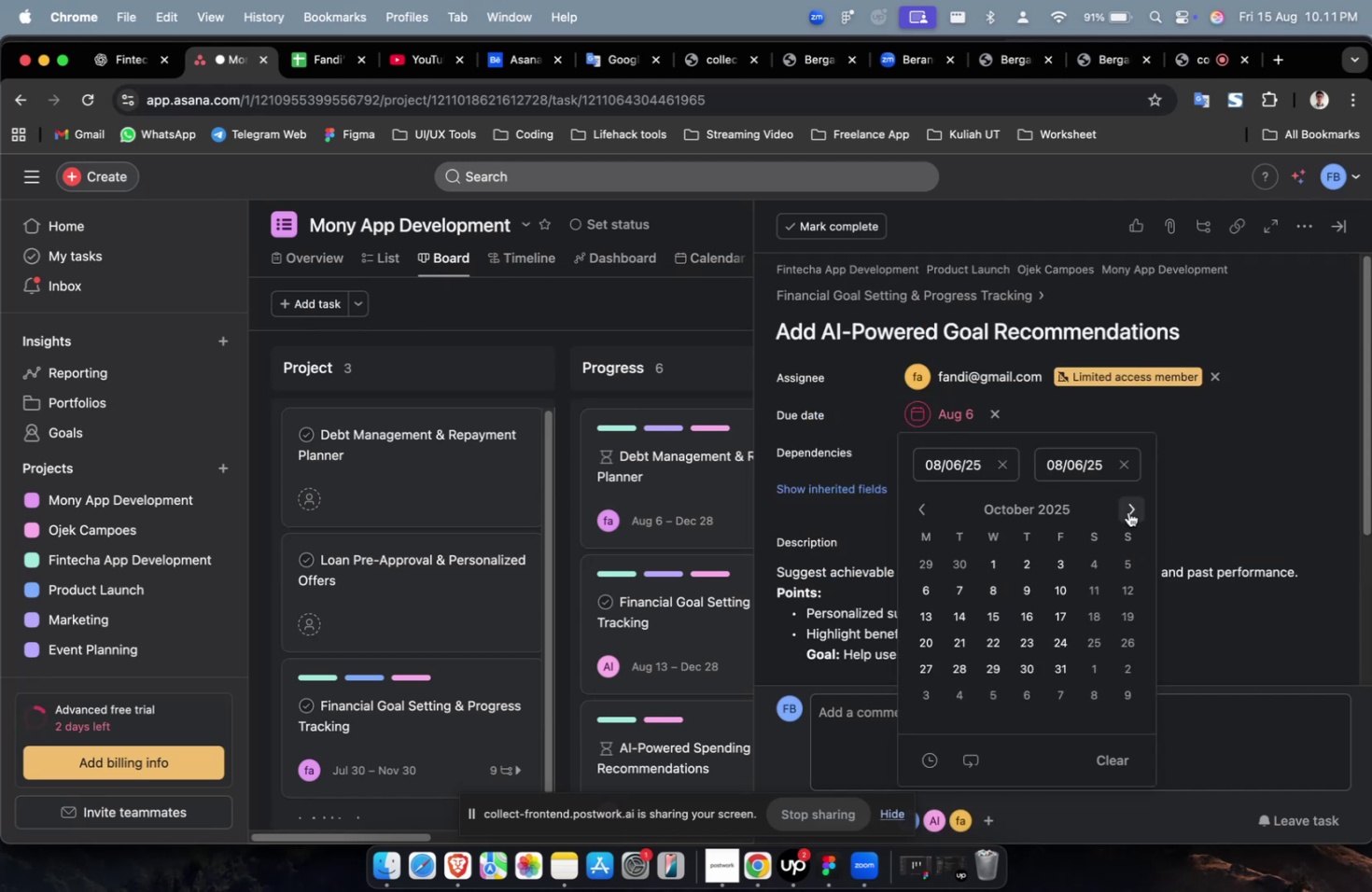 
triple_click([1127, 511])
 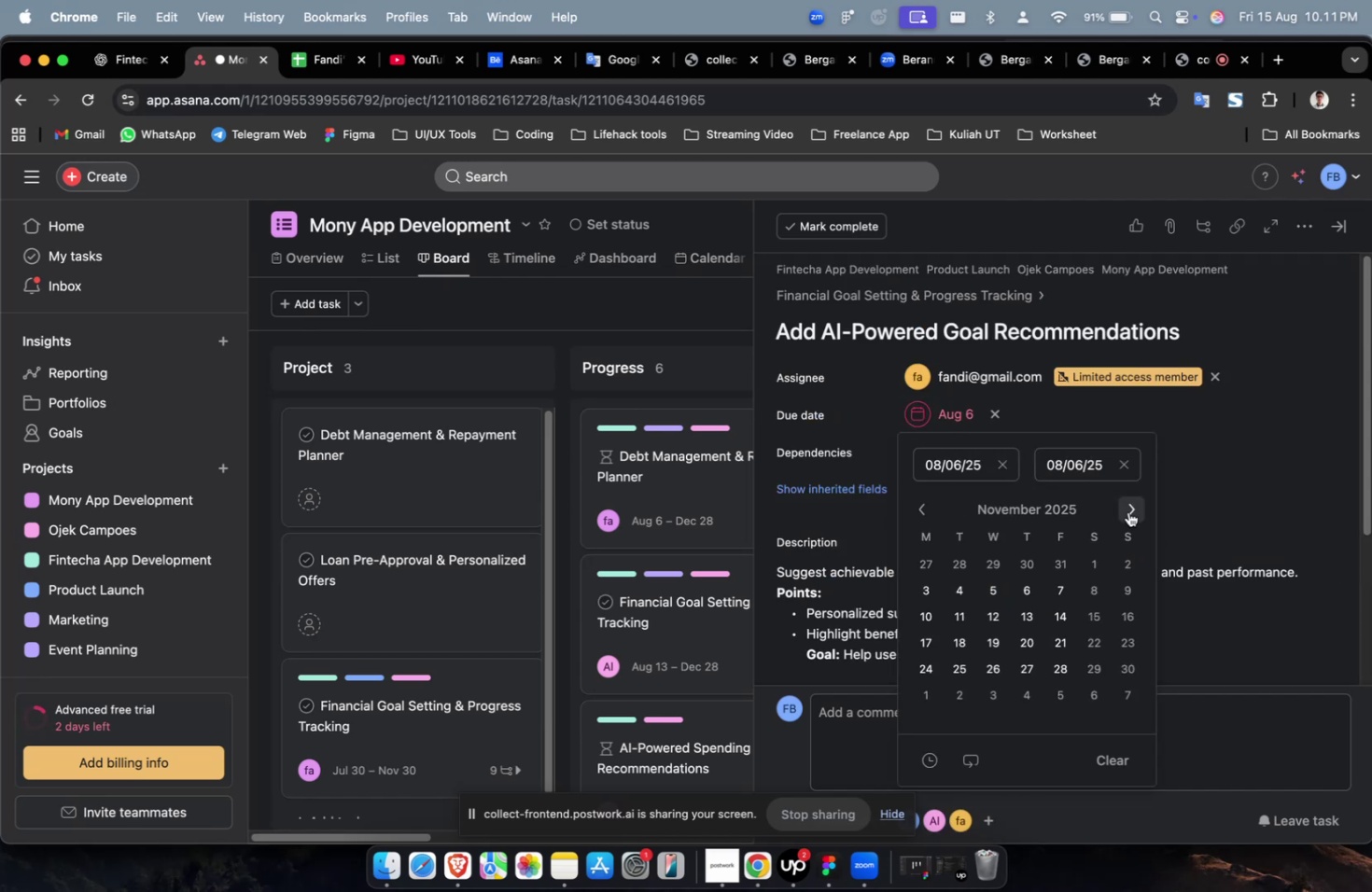 
triple_click([1127, 511])
 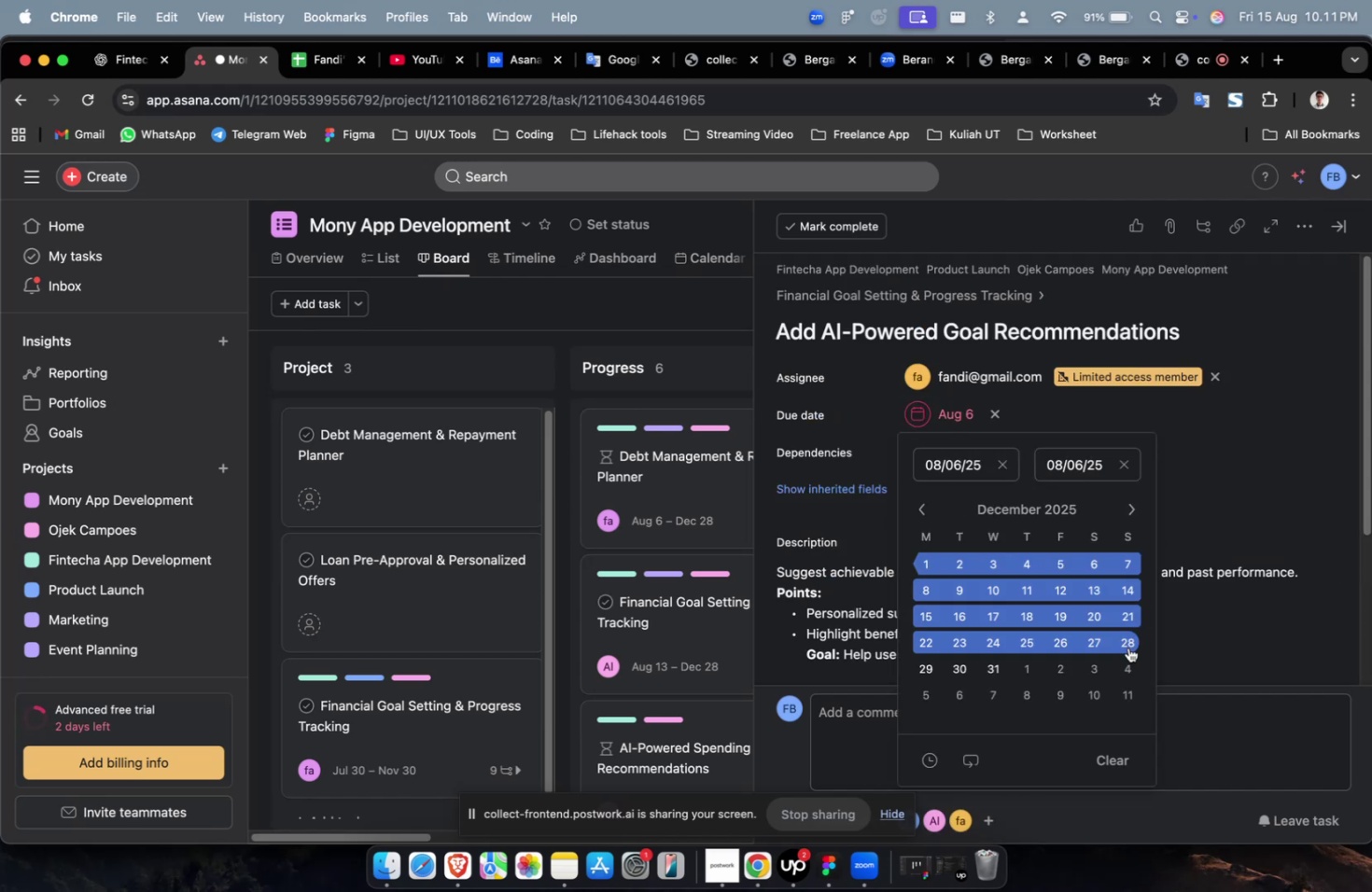 
triple_click([1127, 649])
 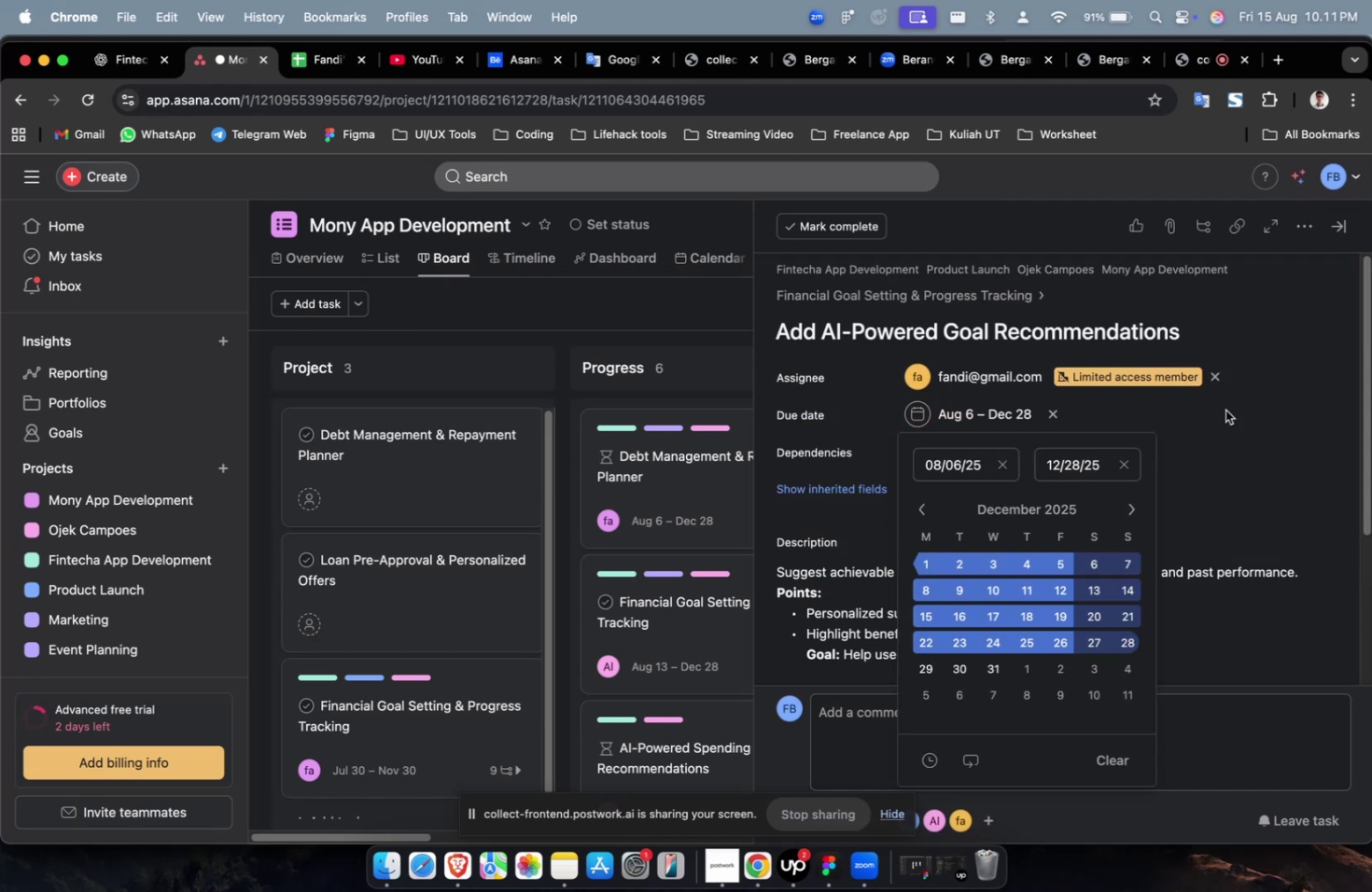 
triple_click([1225, 410])
 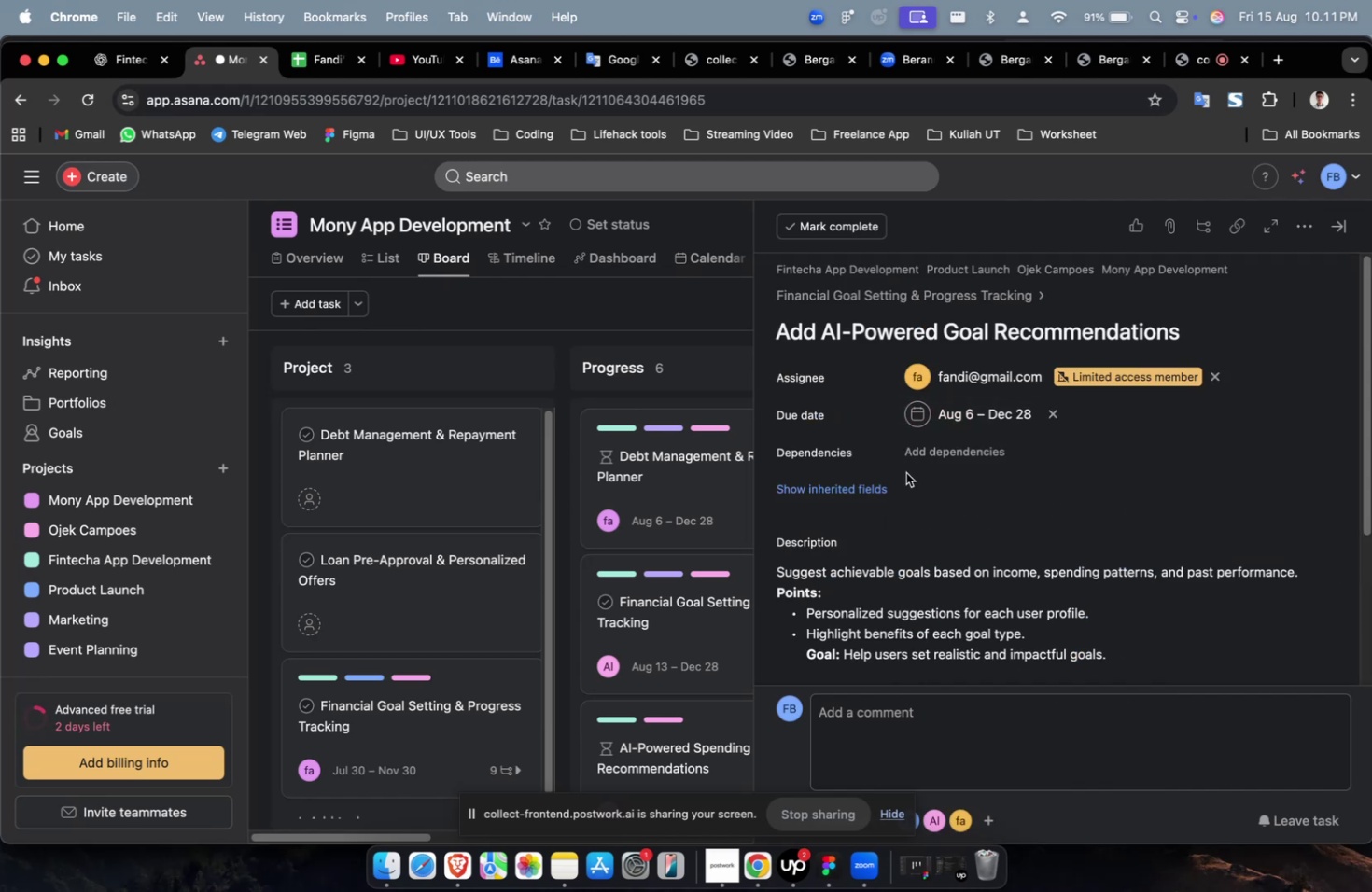 
triple_click([921, 466])
 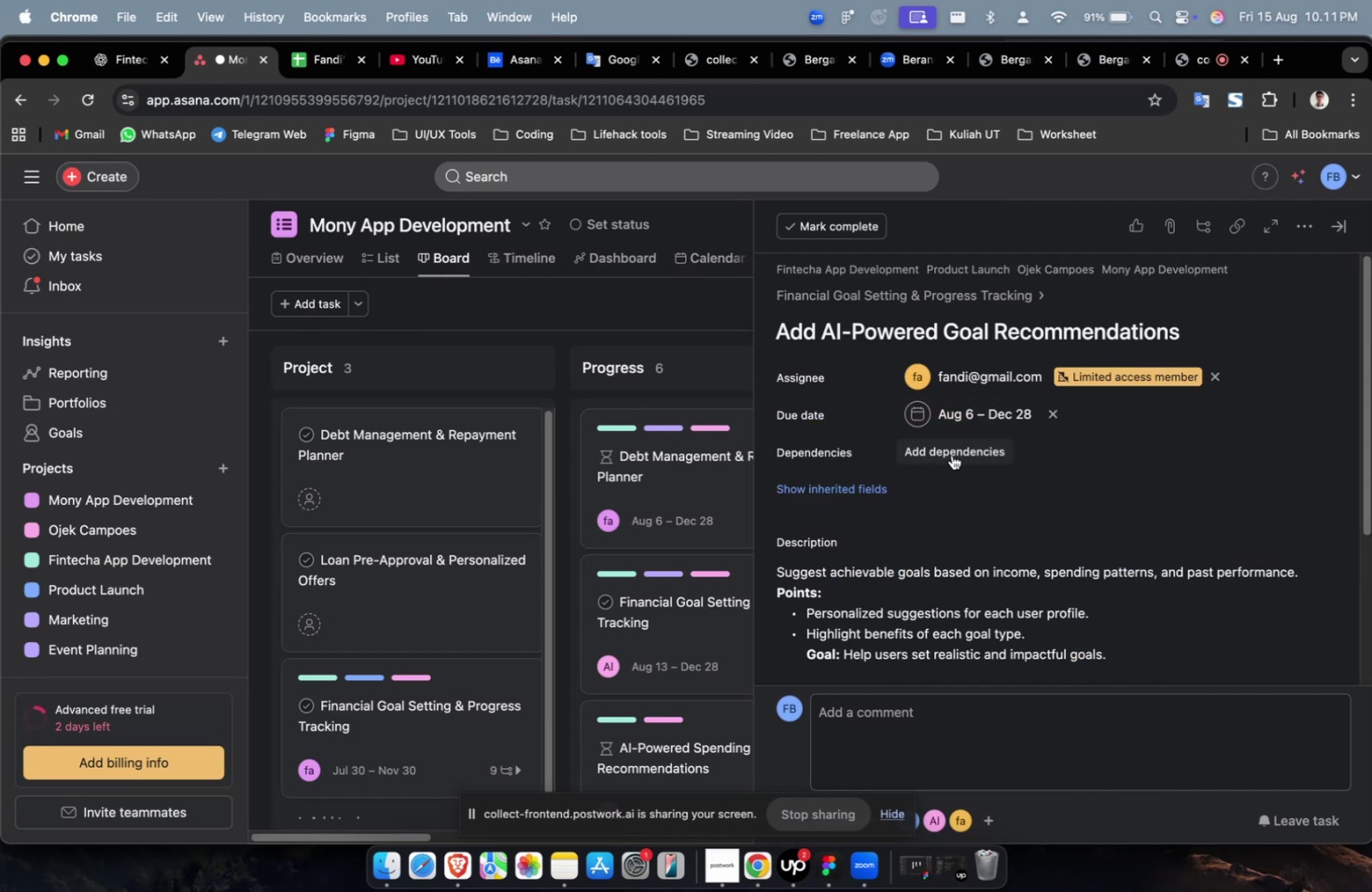 
triple_click([951, 454])
 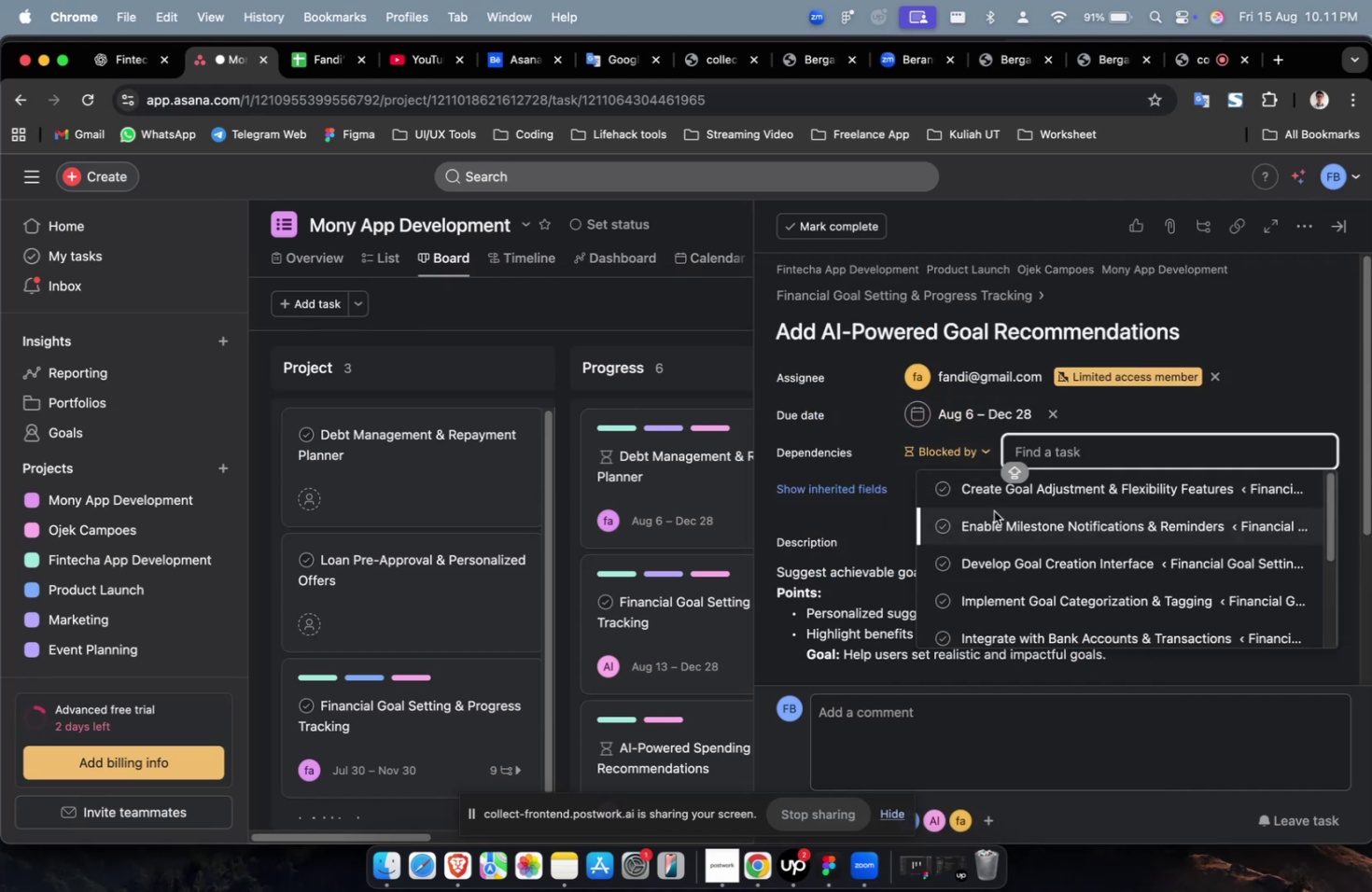 
left_click([993, 518])
 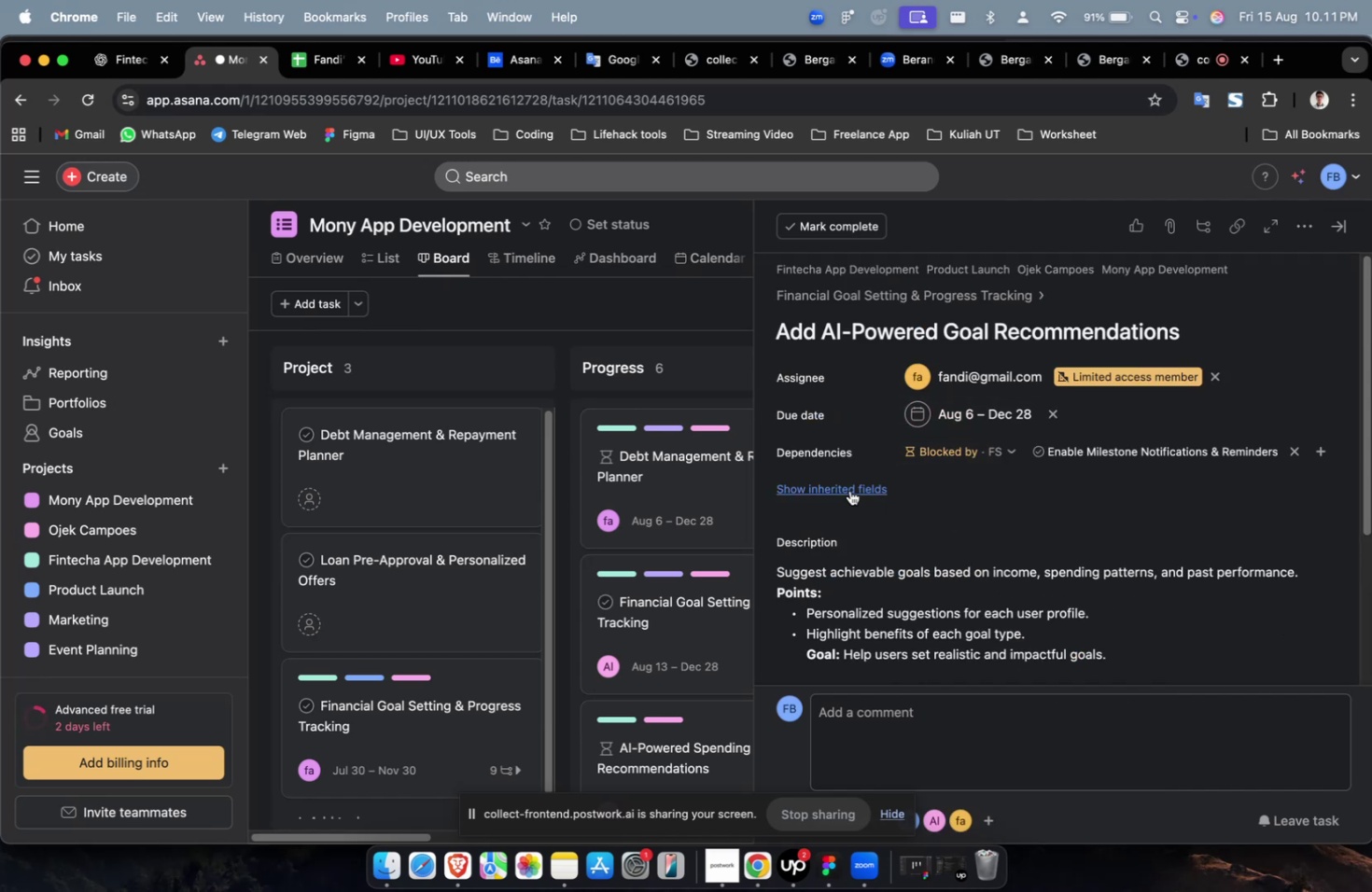 
double_click([847, 485])
 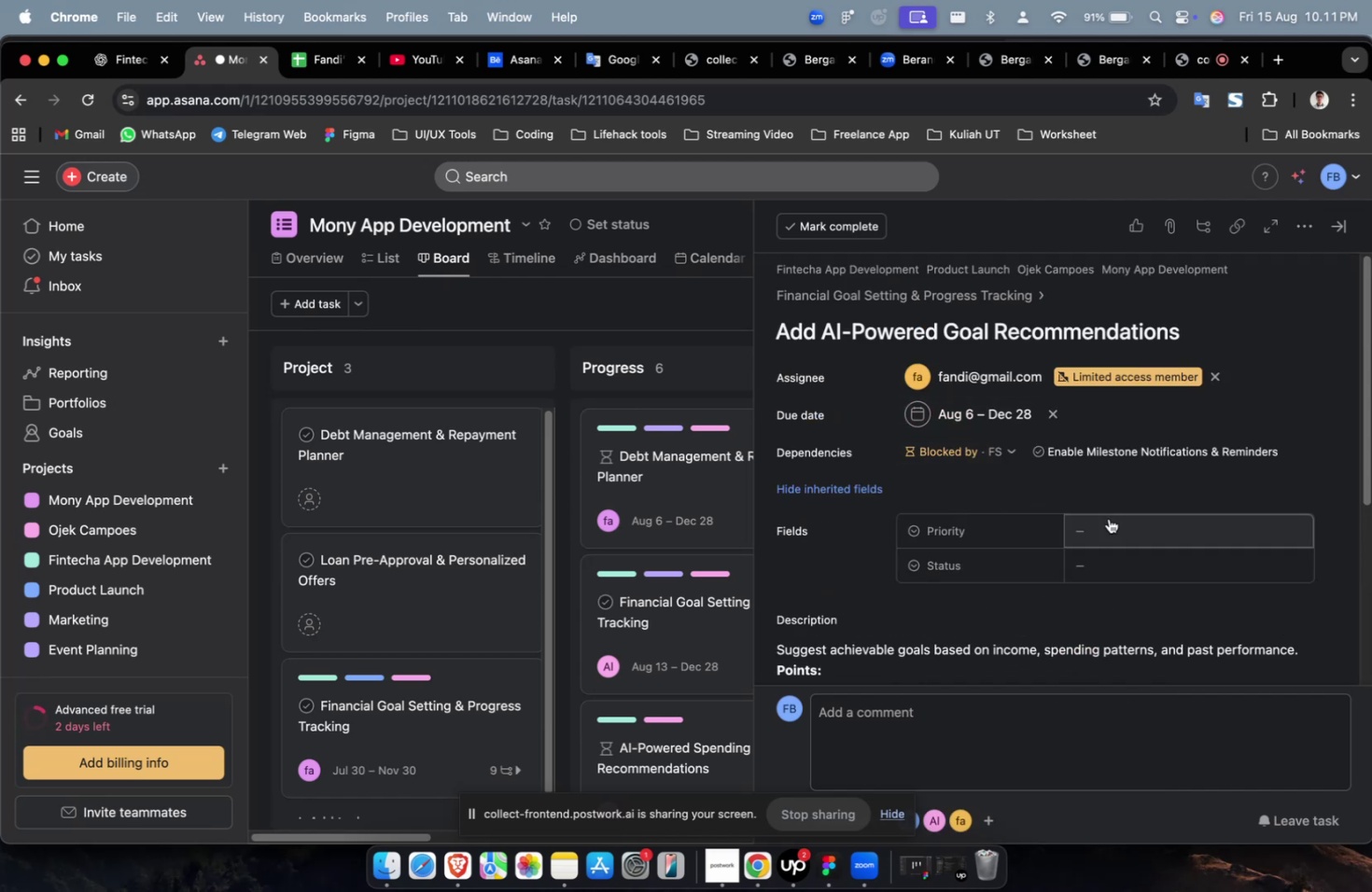 
triple_click([1117, 527])
 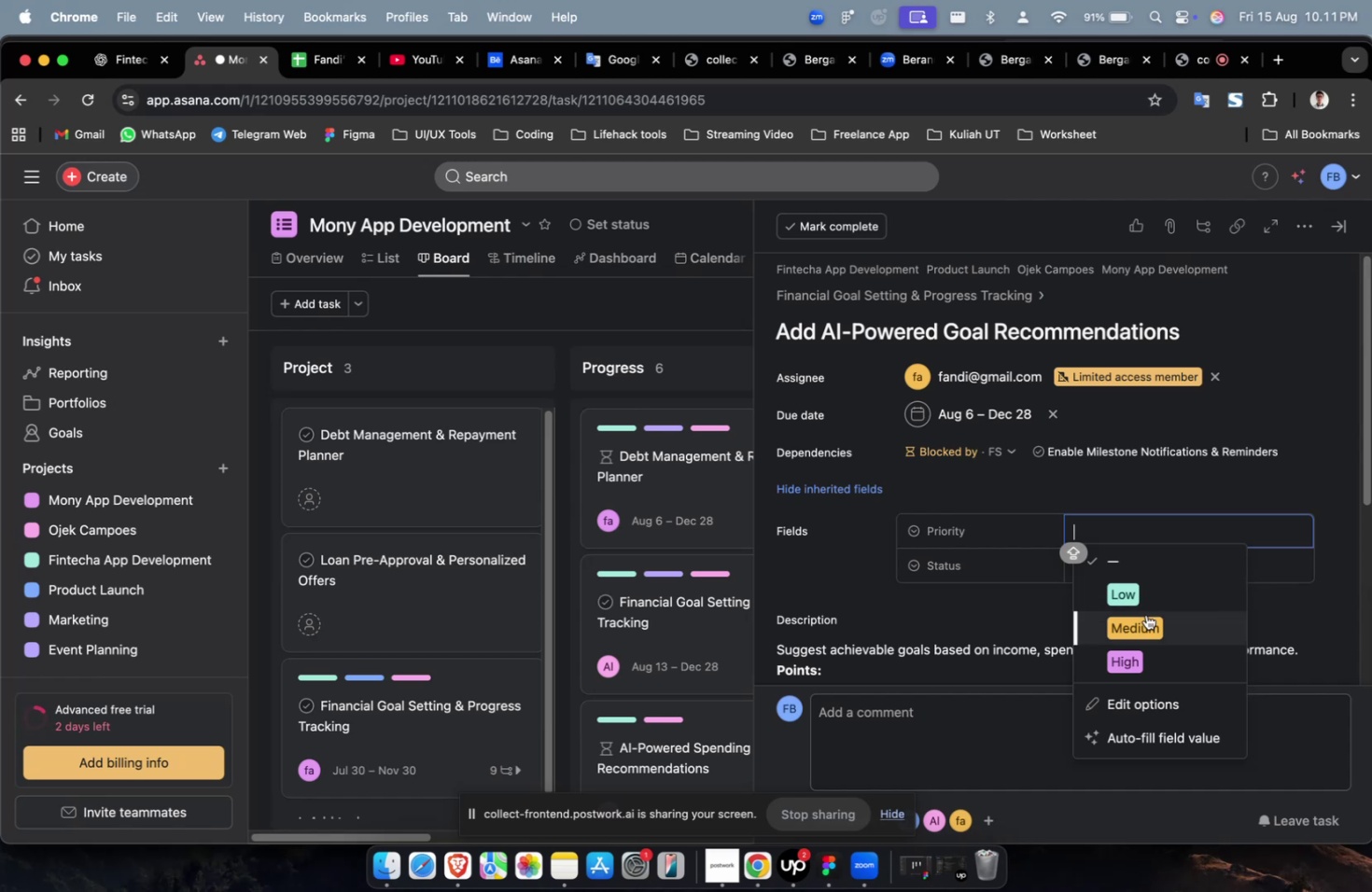 
triple_click([1145, 615])
 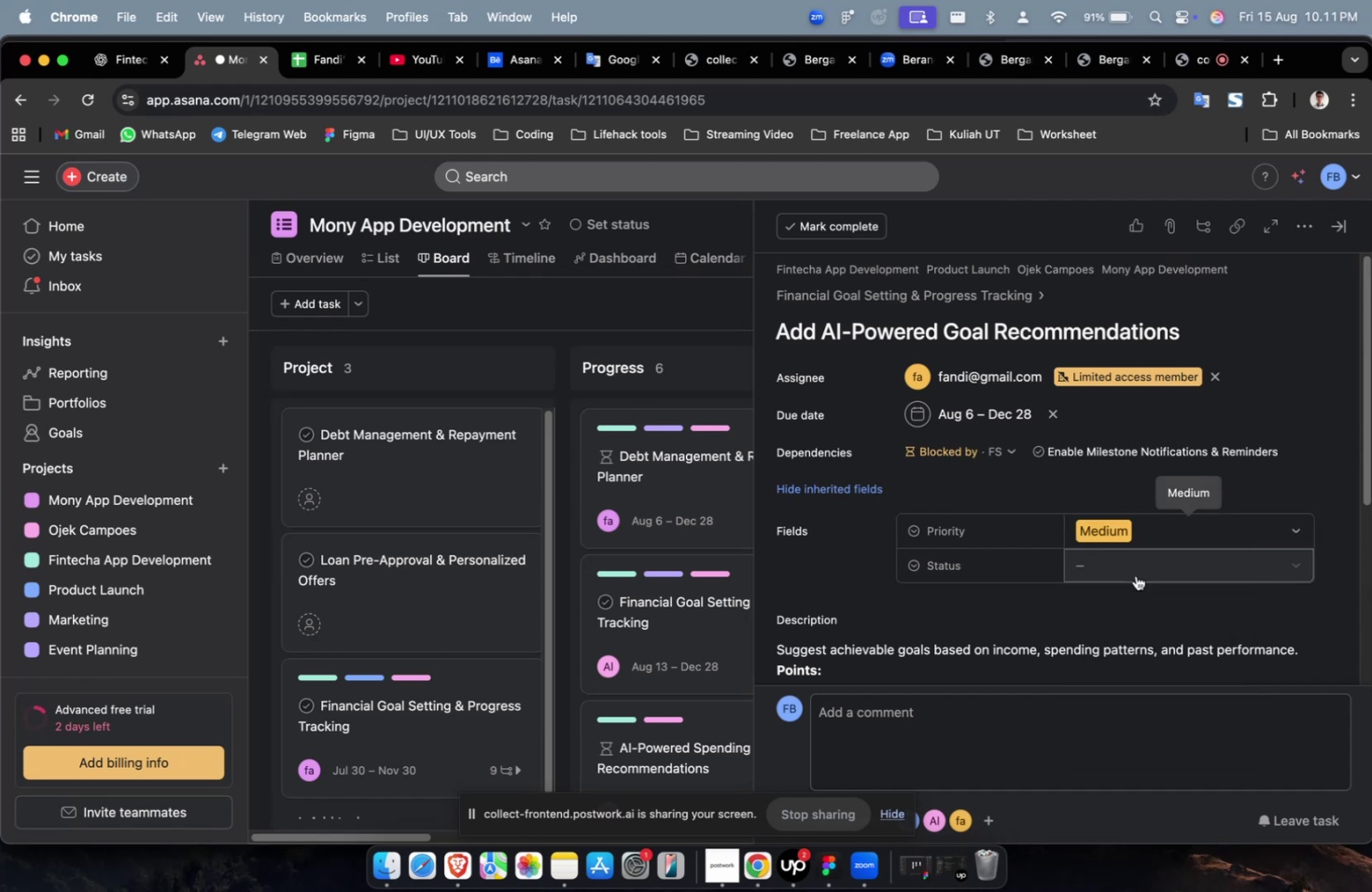 
triple_click([1134, 574])
 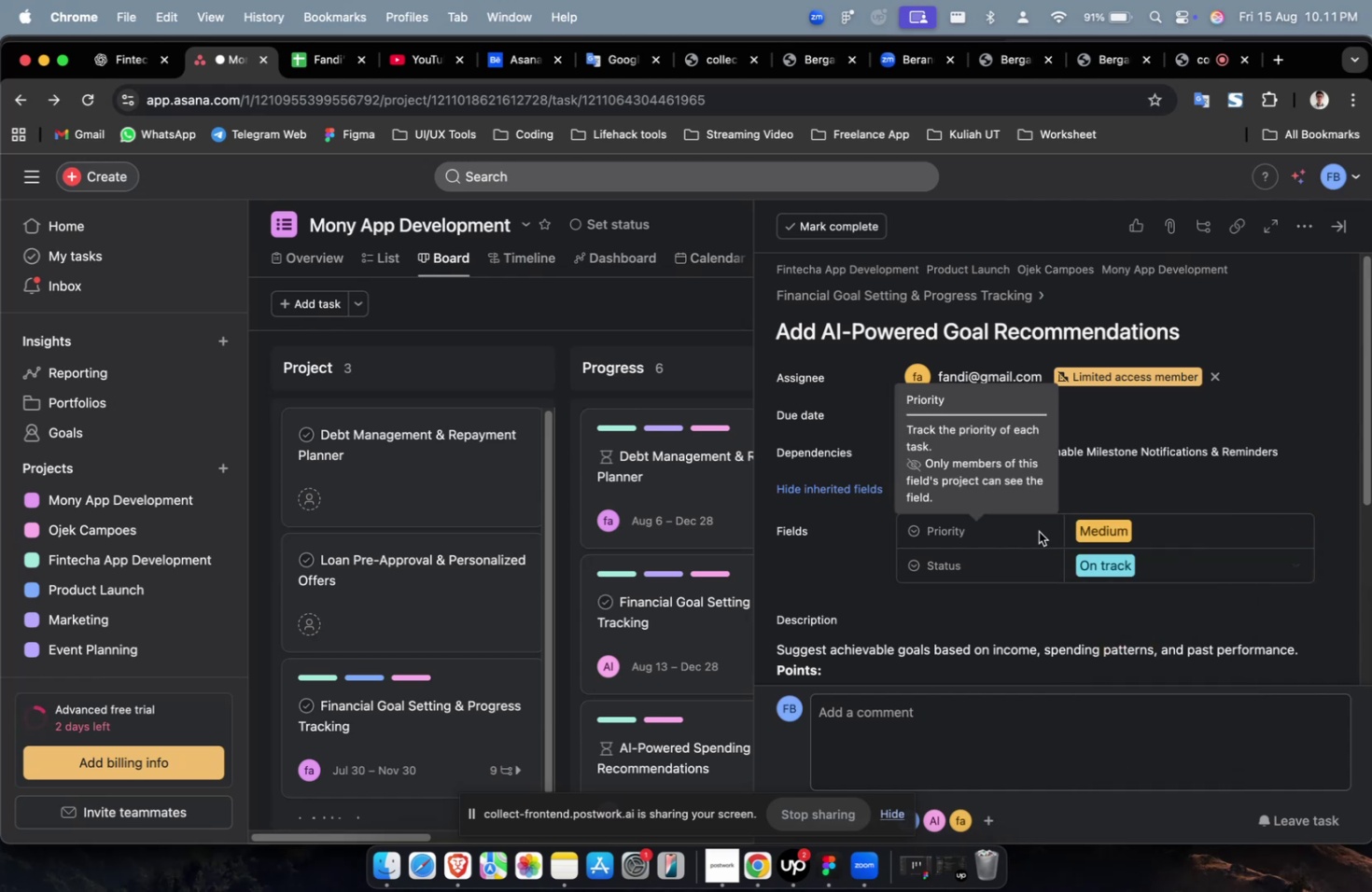 
scroll: coordinate [1038, 531], scroll_direction: down, amount: 28.0
 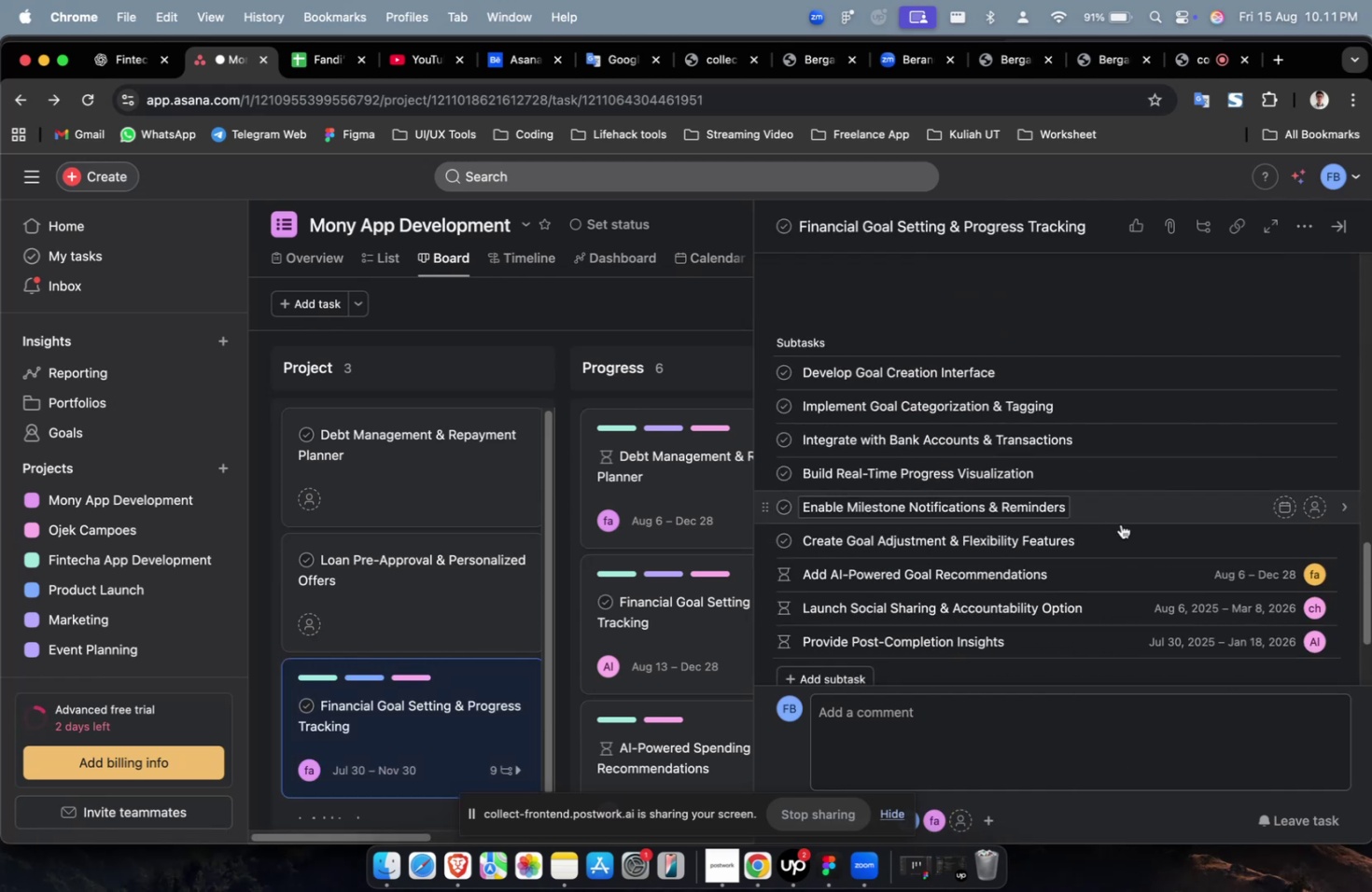 
left_click([1123, 535])
 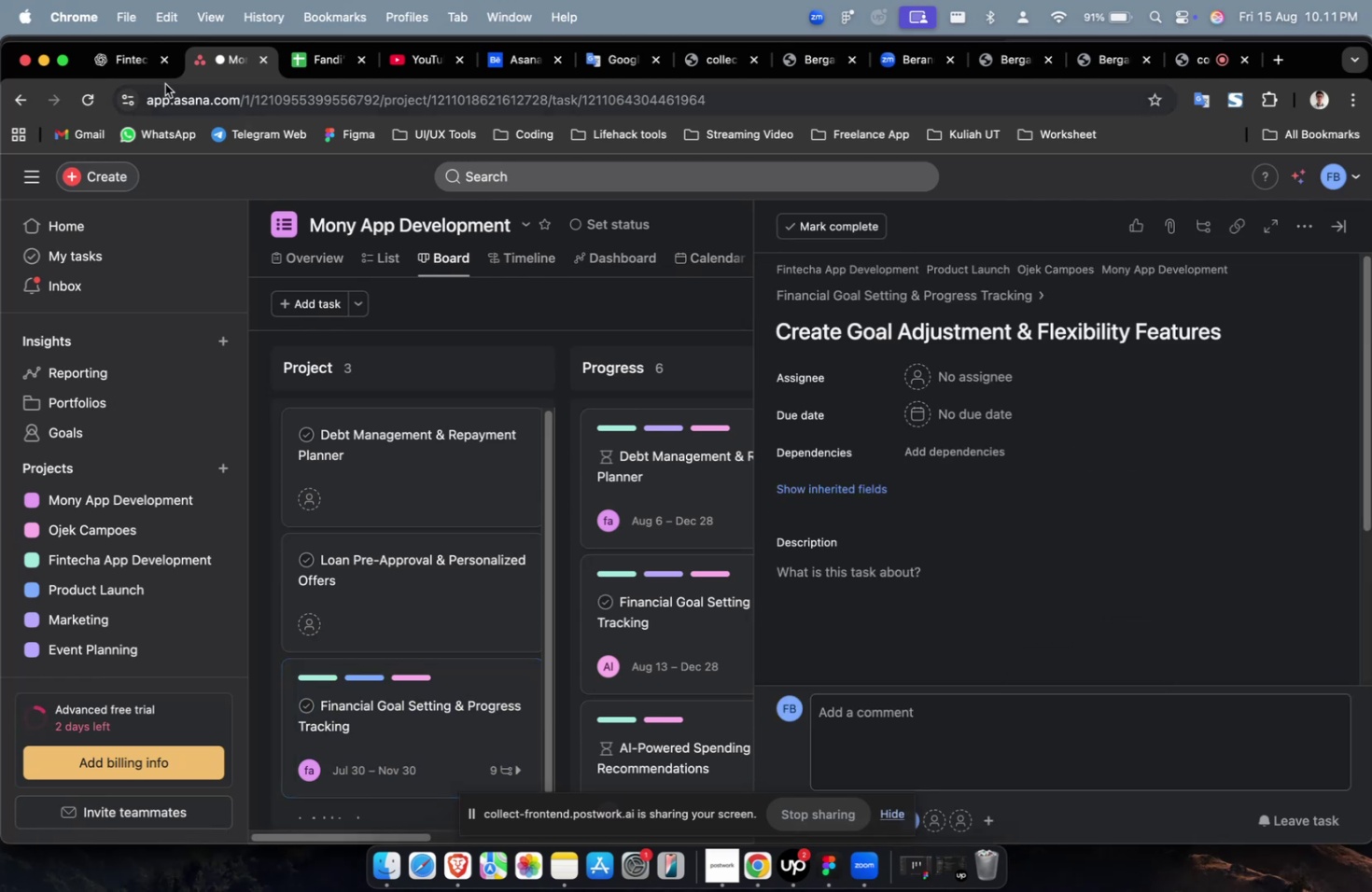 
left_click([125, 71])
 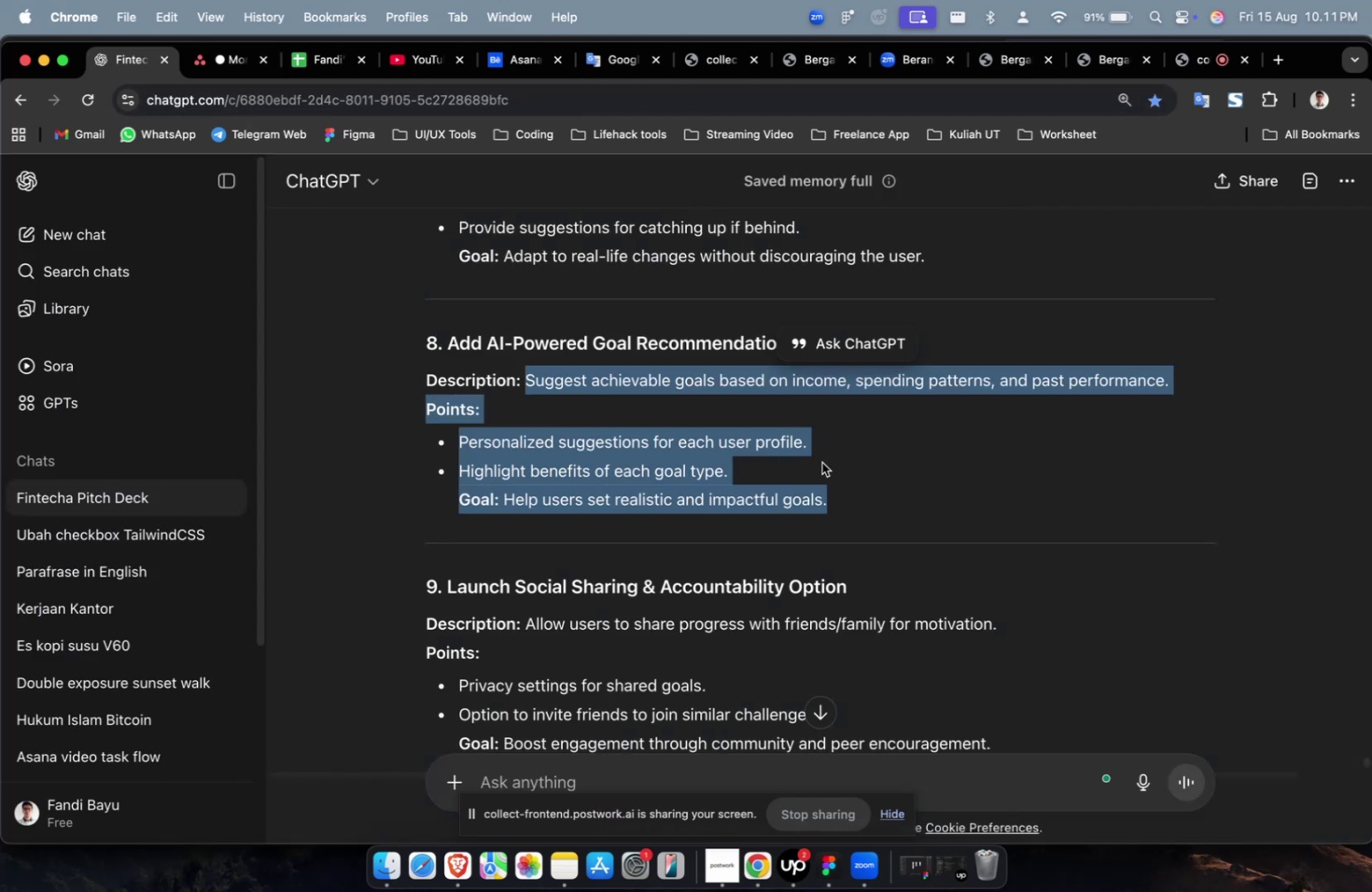 
scroll: coordinate [831, 458], scroll_direction: up, amount: 7.0
 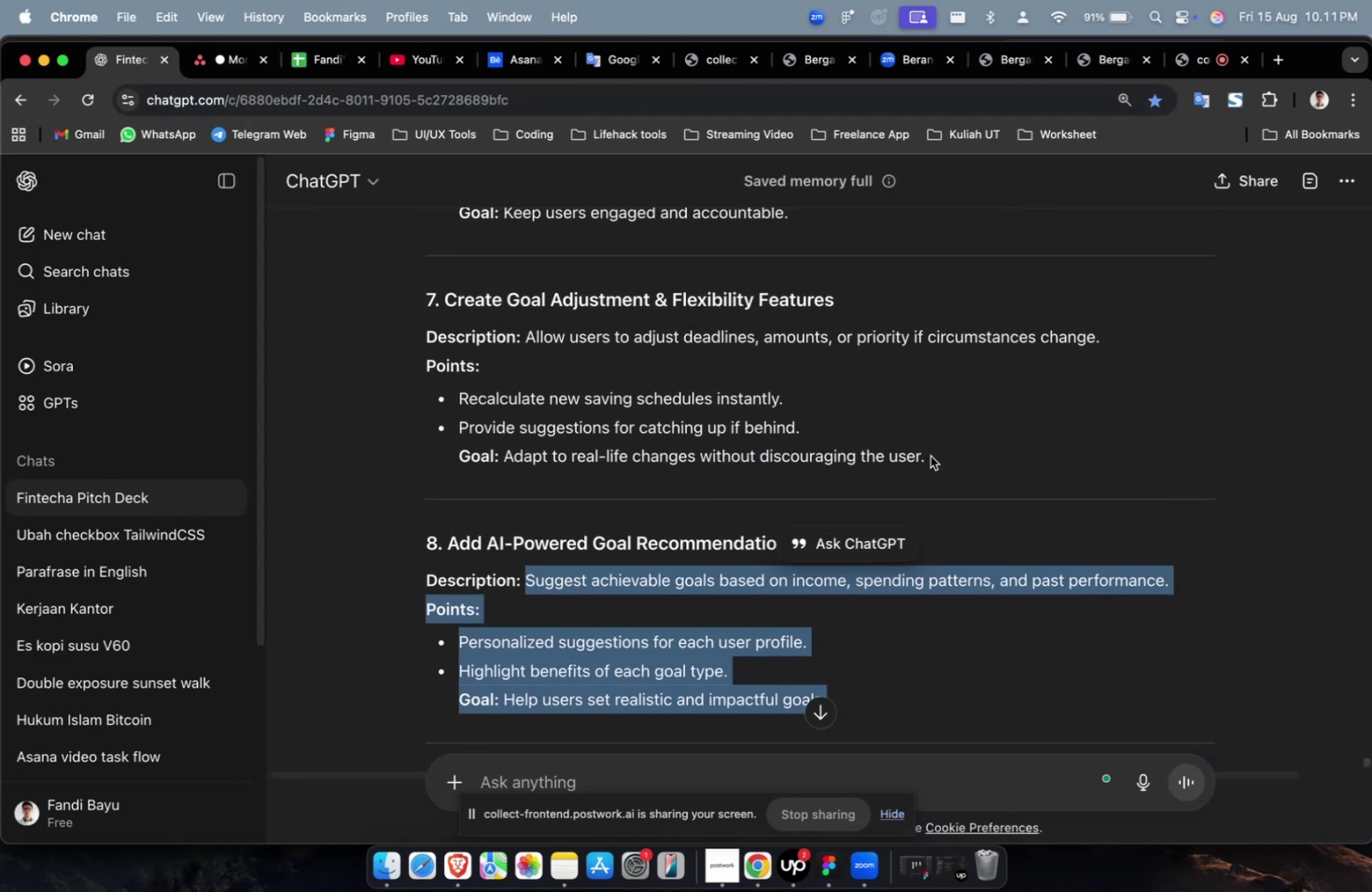 
left_click_drag(start_coordinate=[935, 459], to_coordinate=[525, 346])
 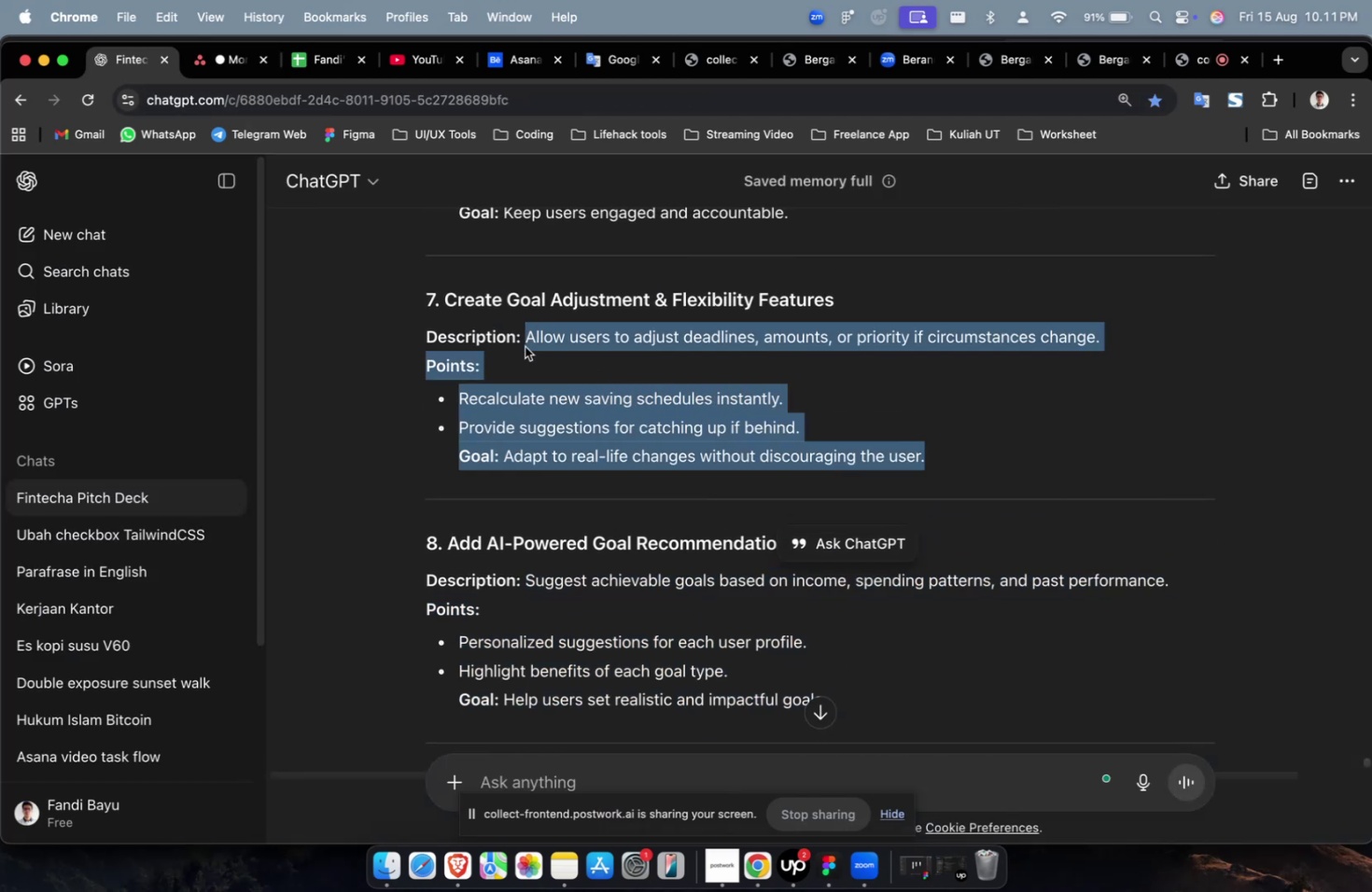 
key(Meta+C)
 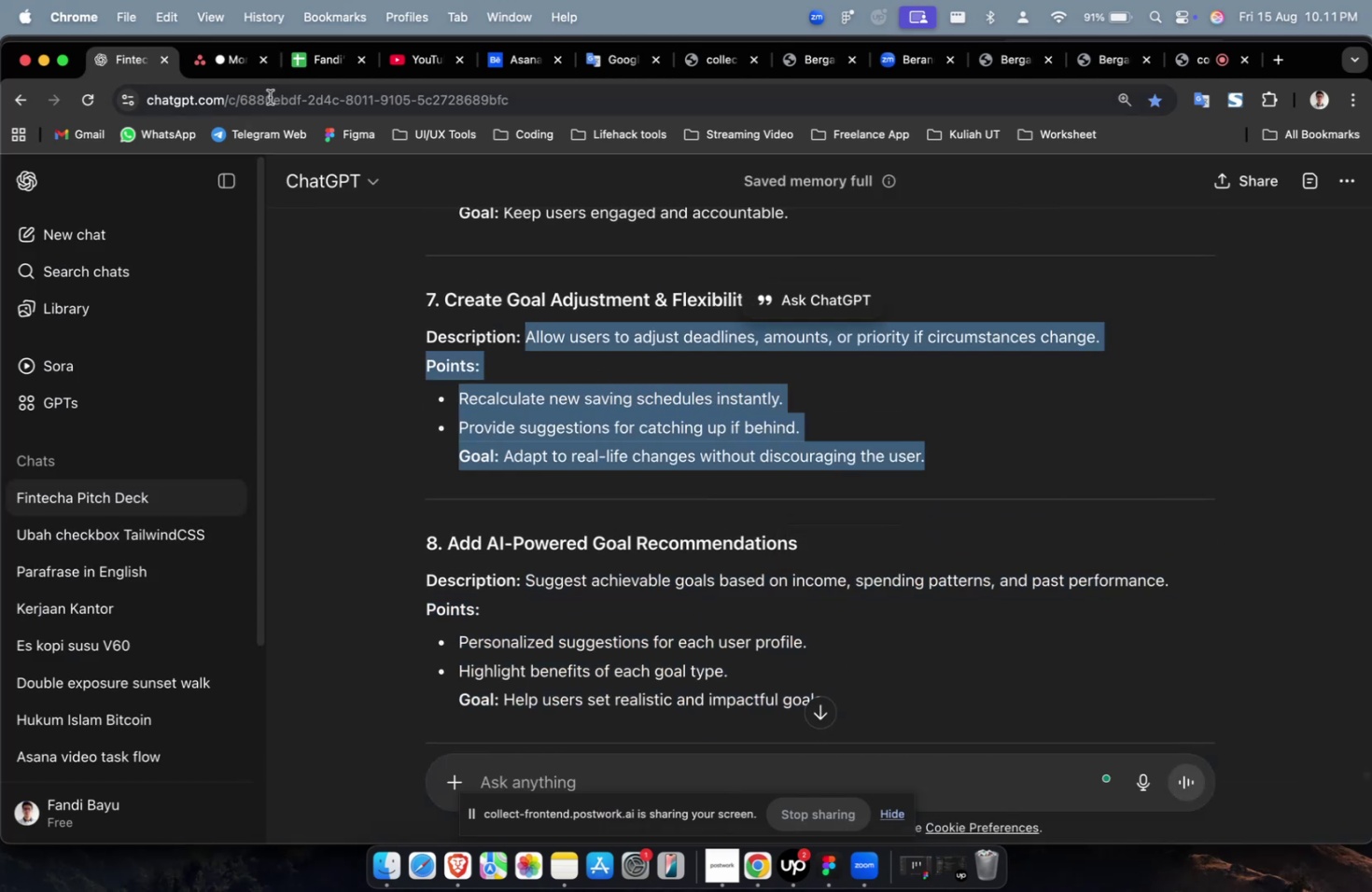 
key(Meta+C)
 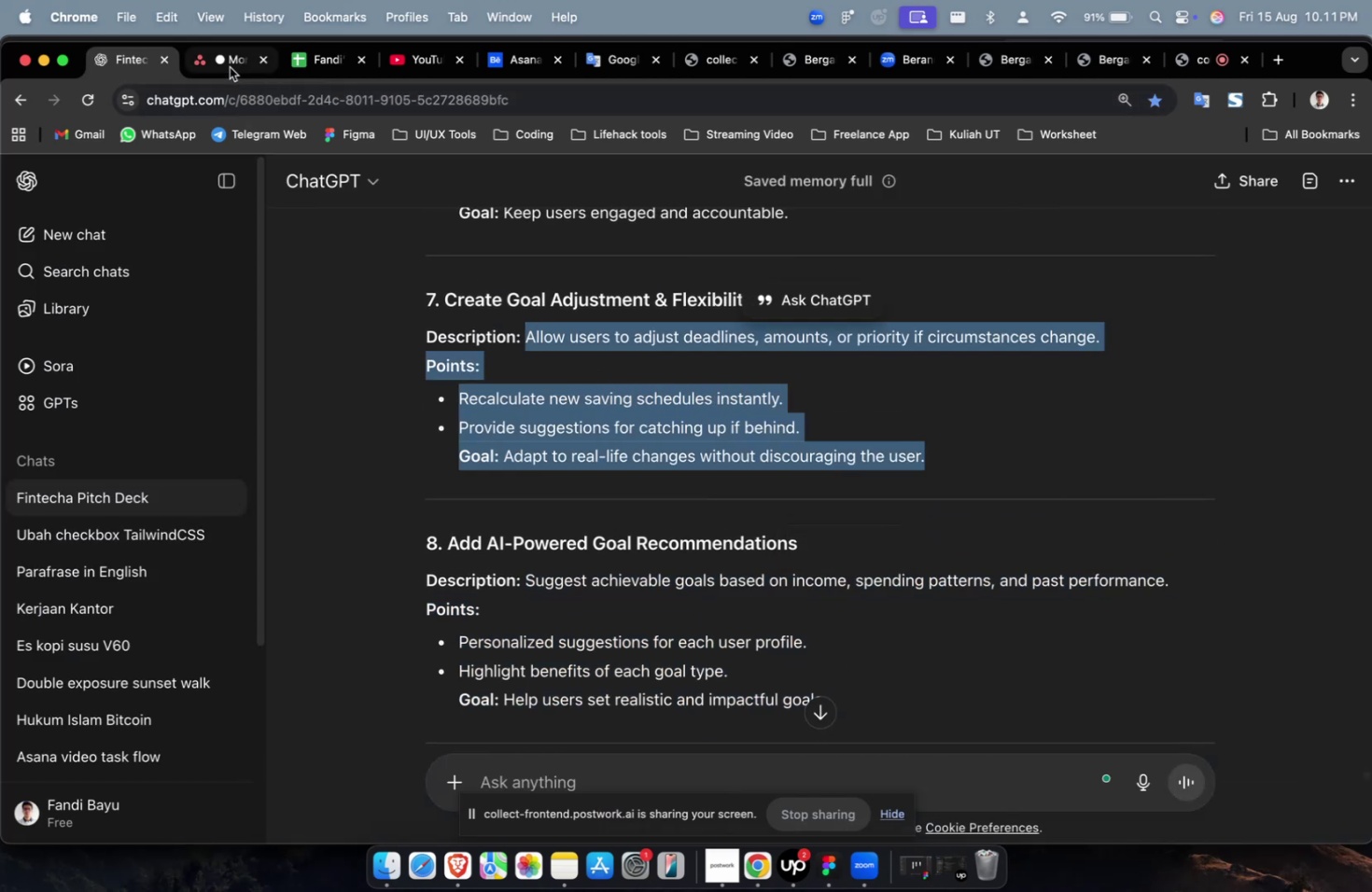 
left_click([229, 66])
 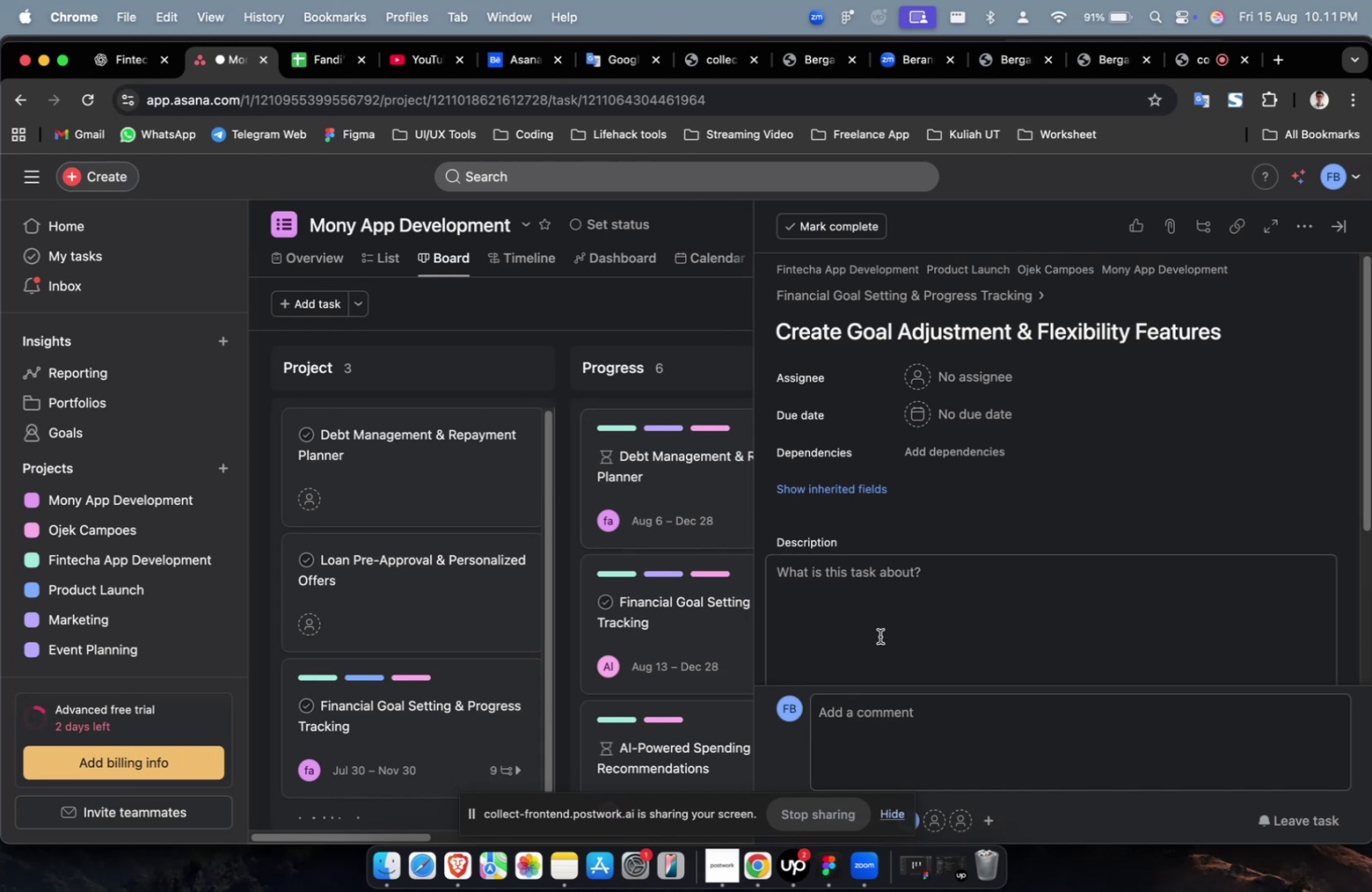 
double_click([881, 636])
 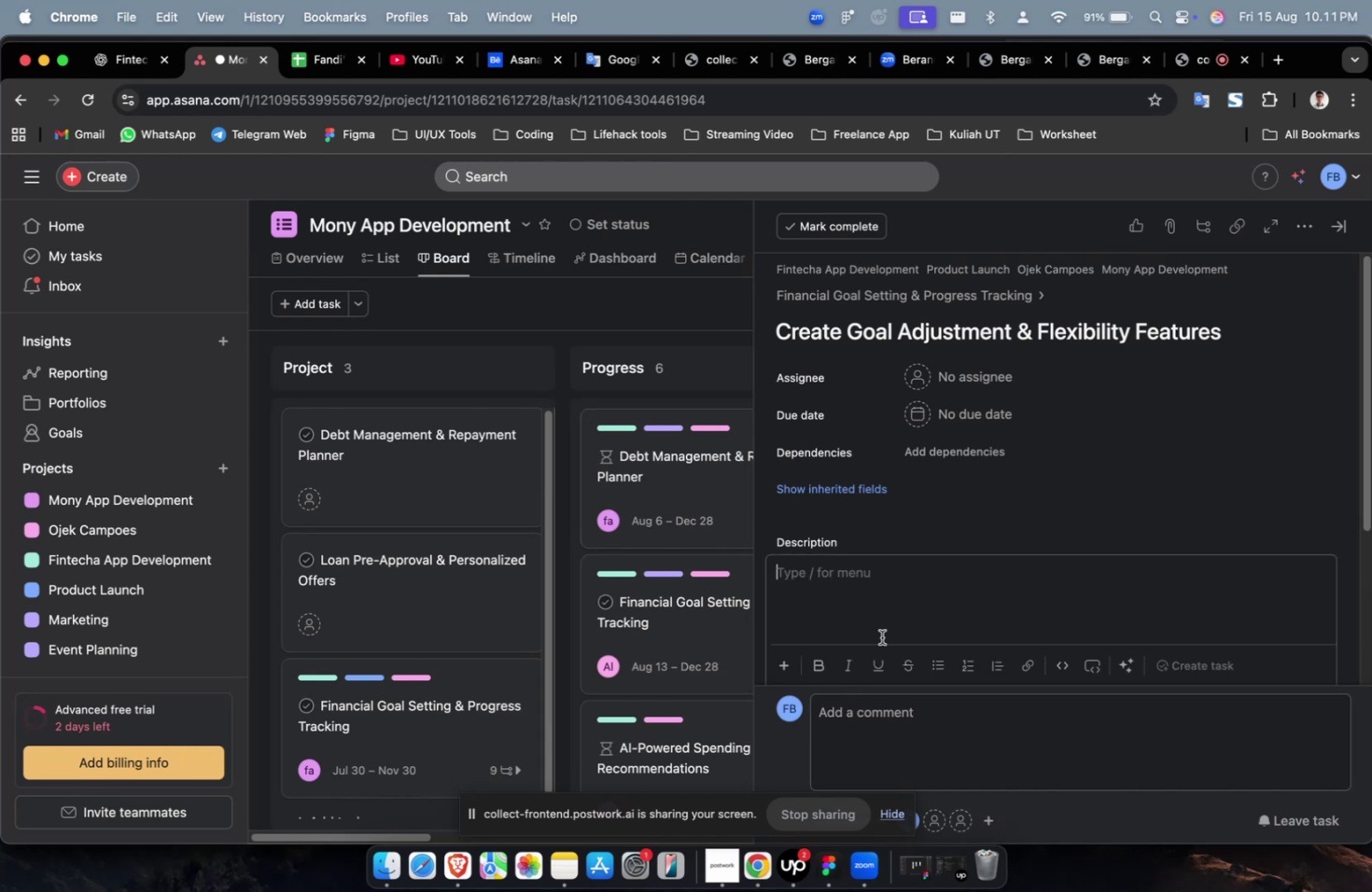 
key(Meta+V)
 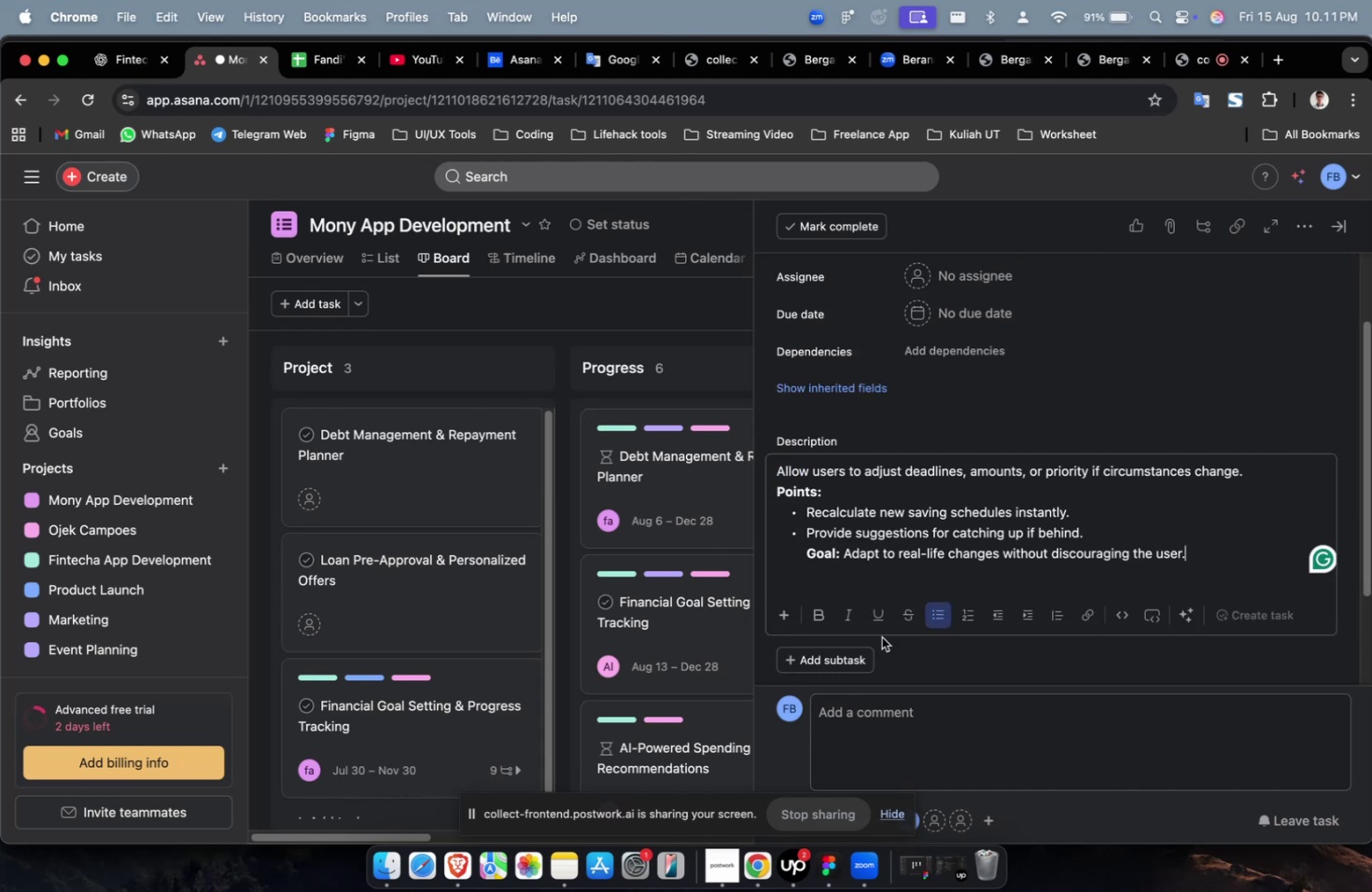 
scroll: coordinate [881, 636], scroll_direction: up, amount: 8.0
 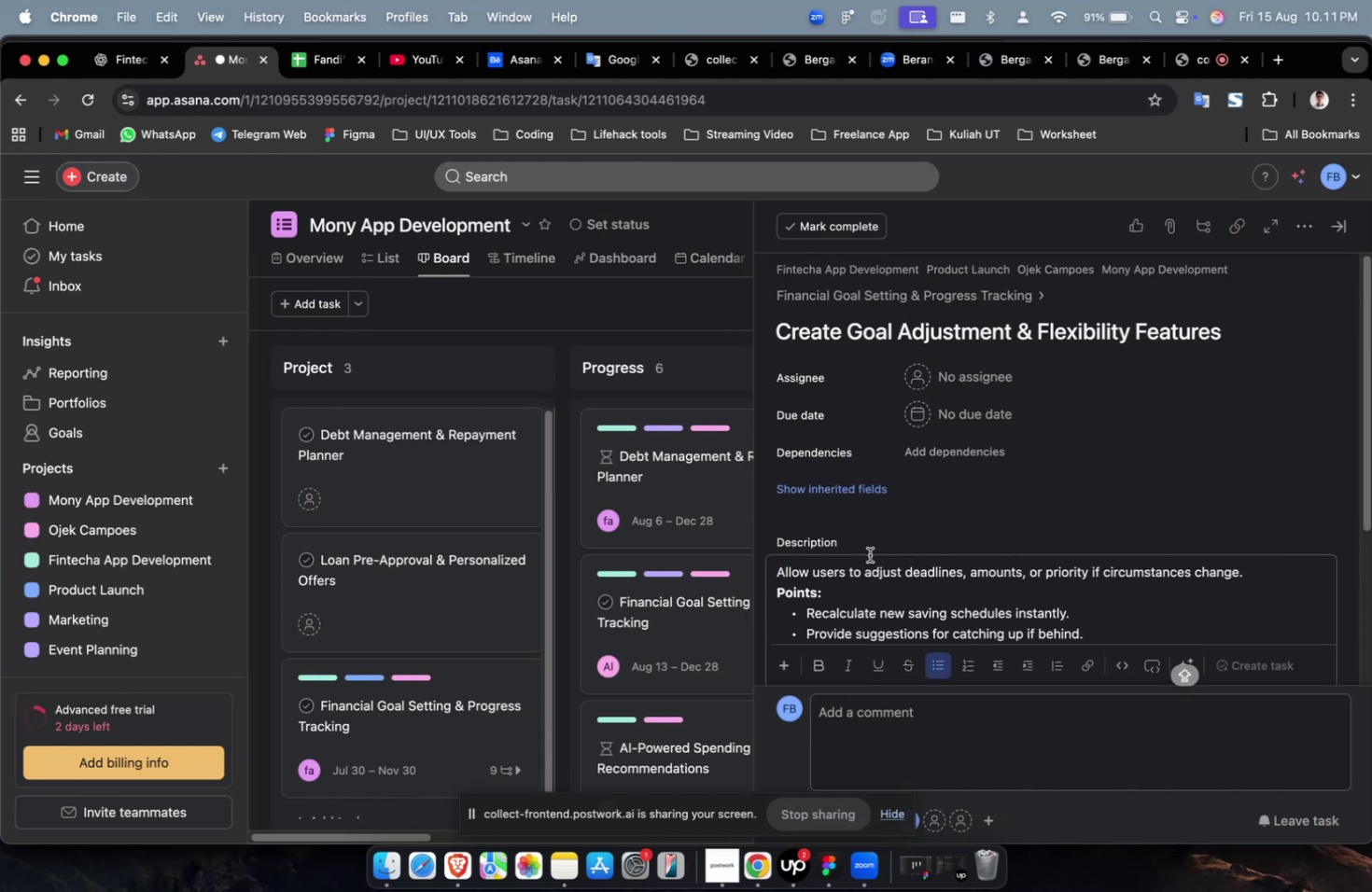 
left_click([971, 367])
 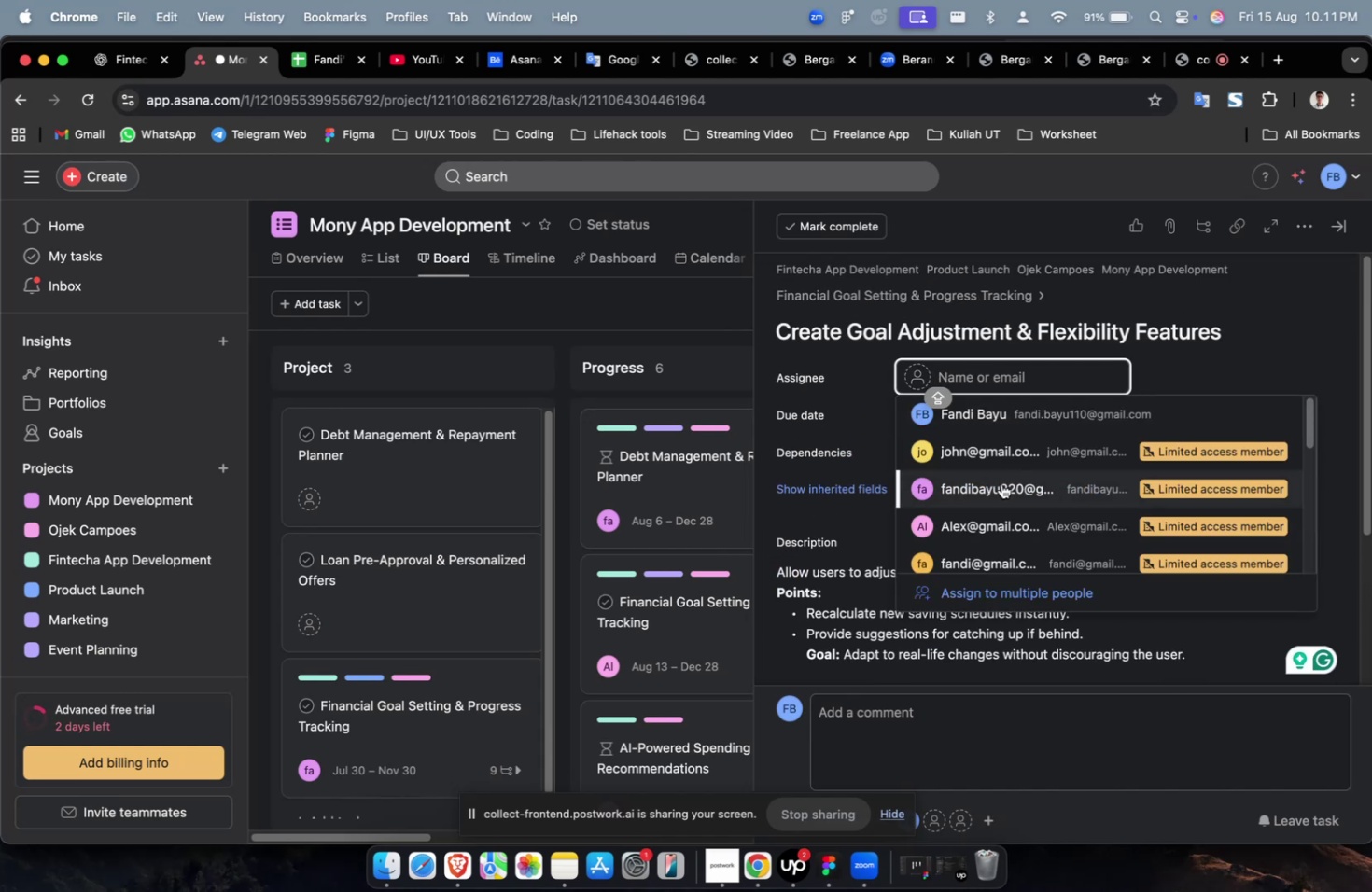 
left_click([1001, 483])
 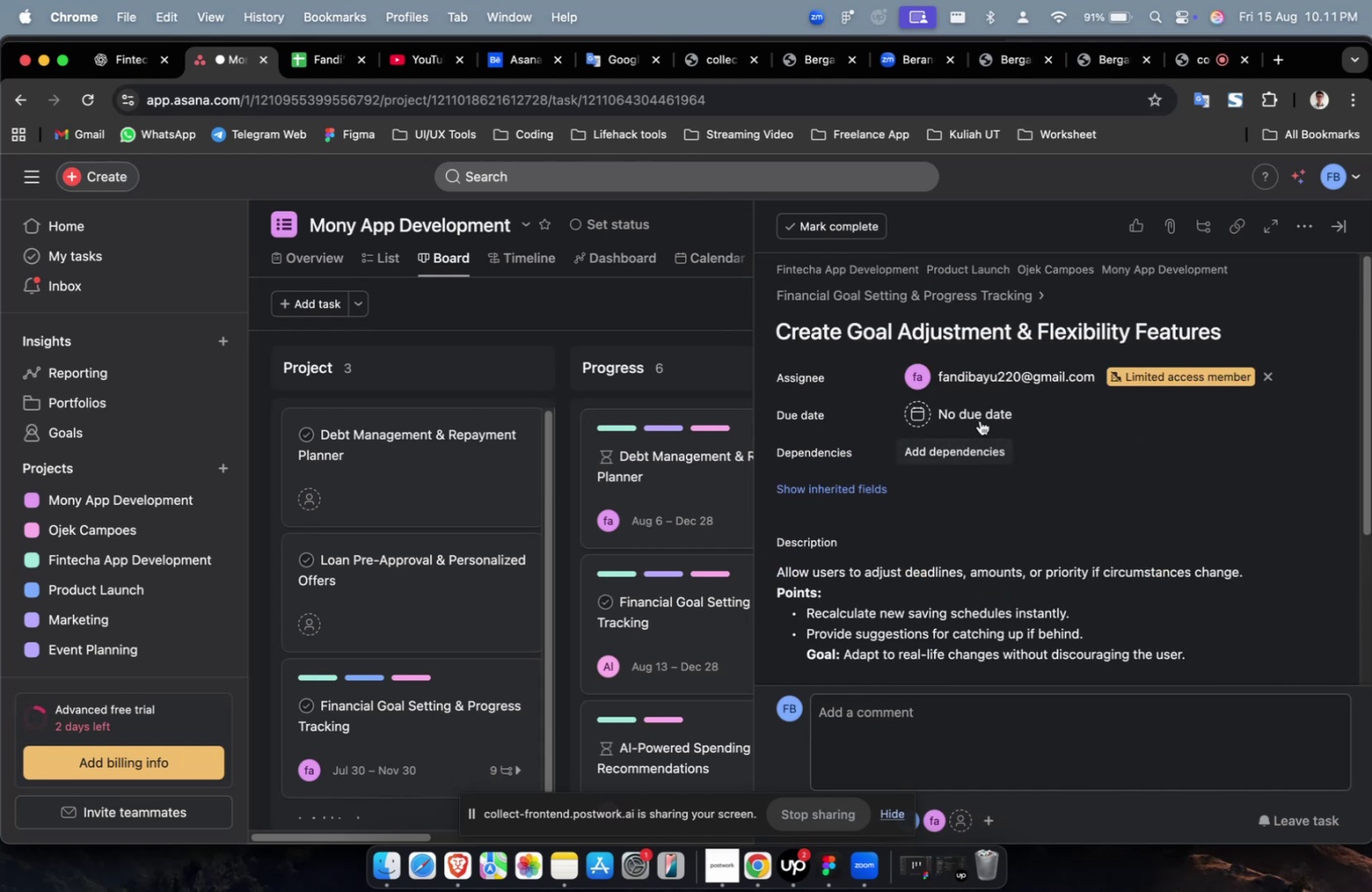 
double_click([976, 416])
 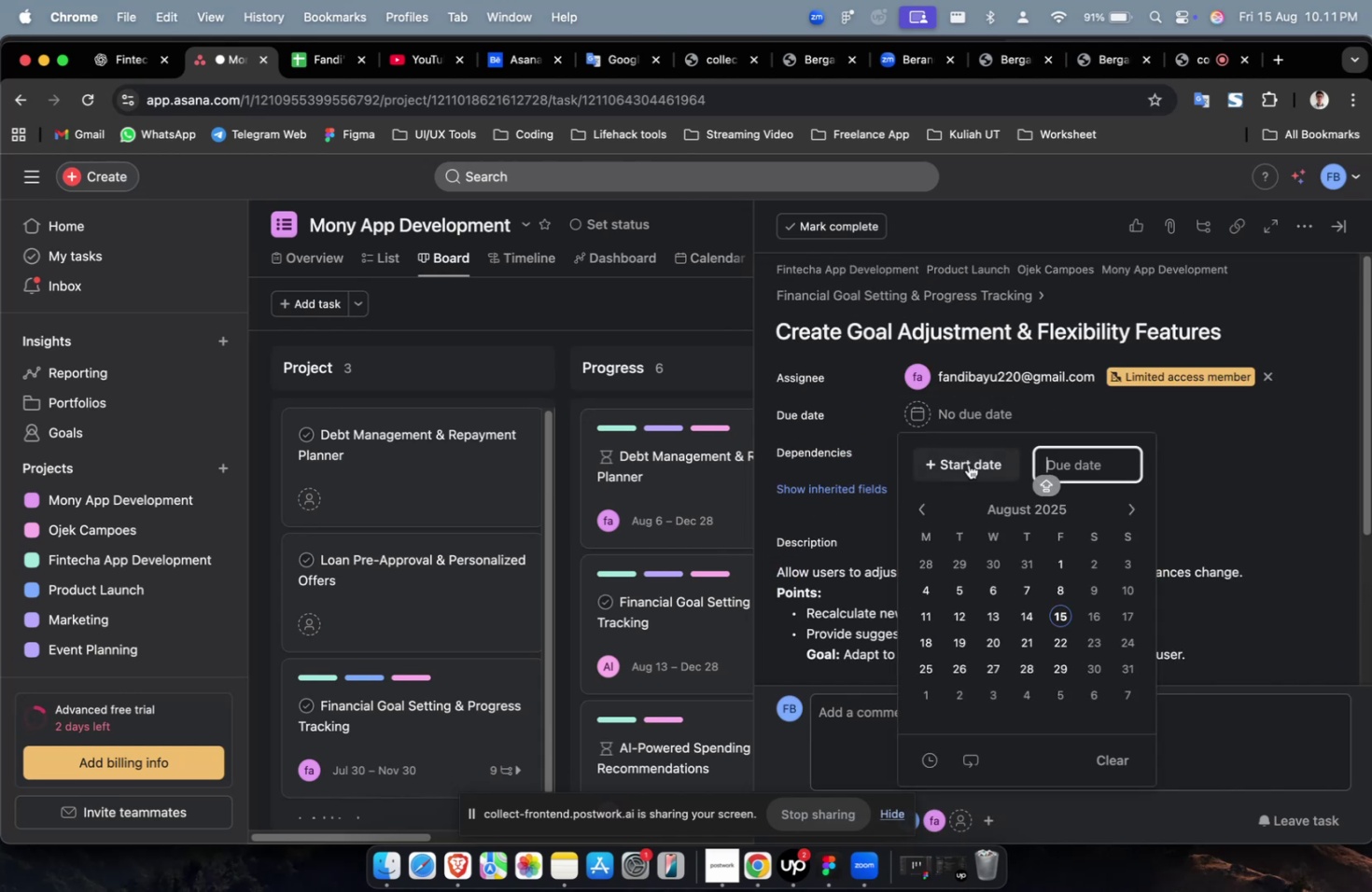 
triple_click([968, 464])
 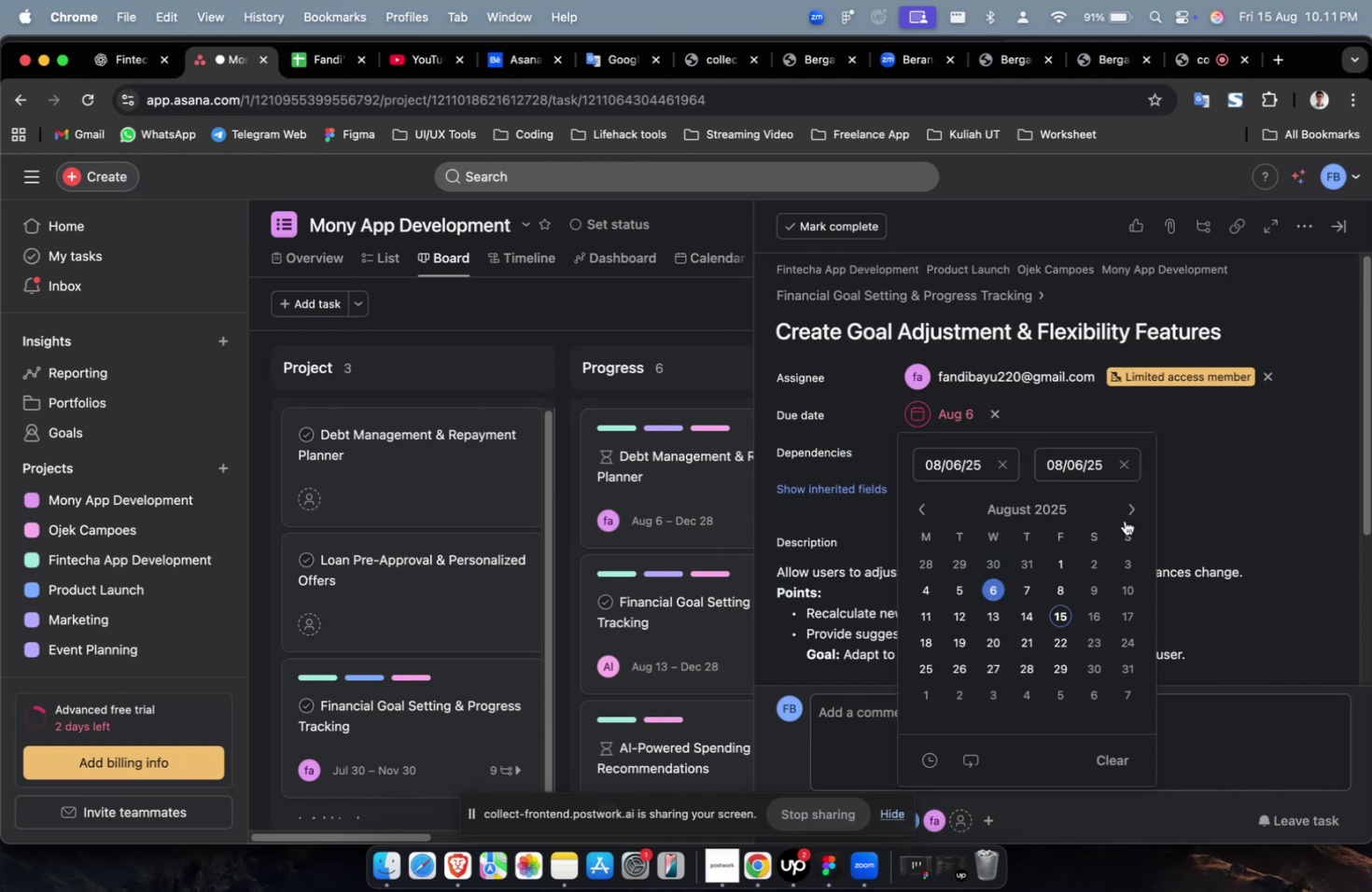 
triple_click([1127, 508])
 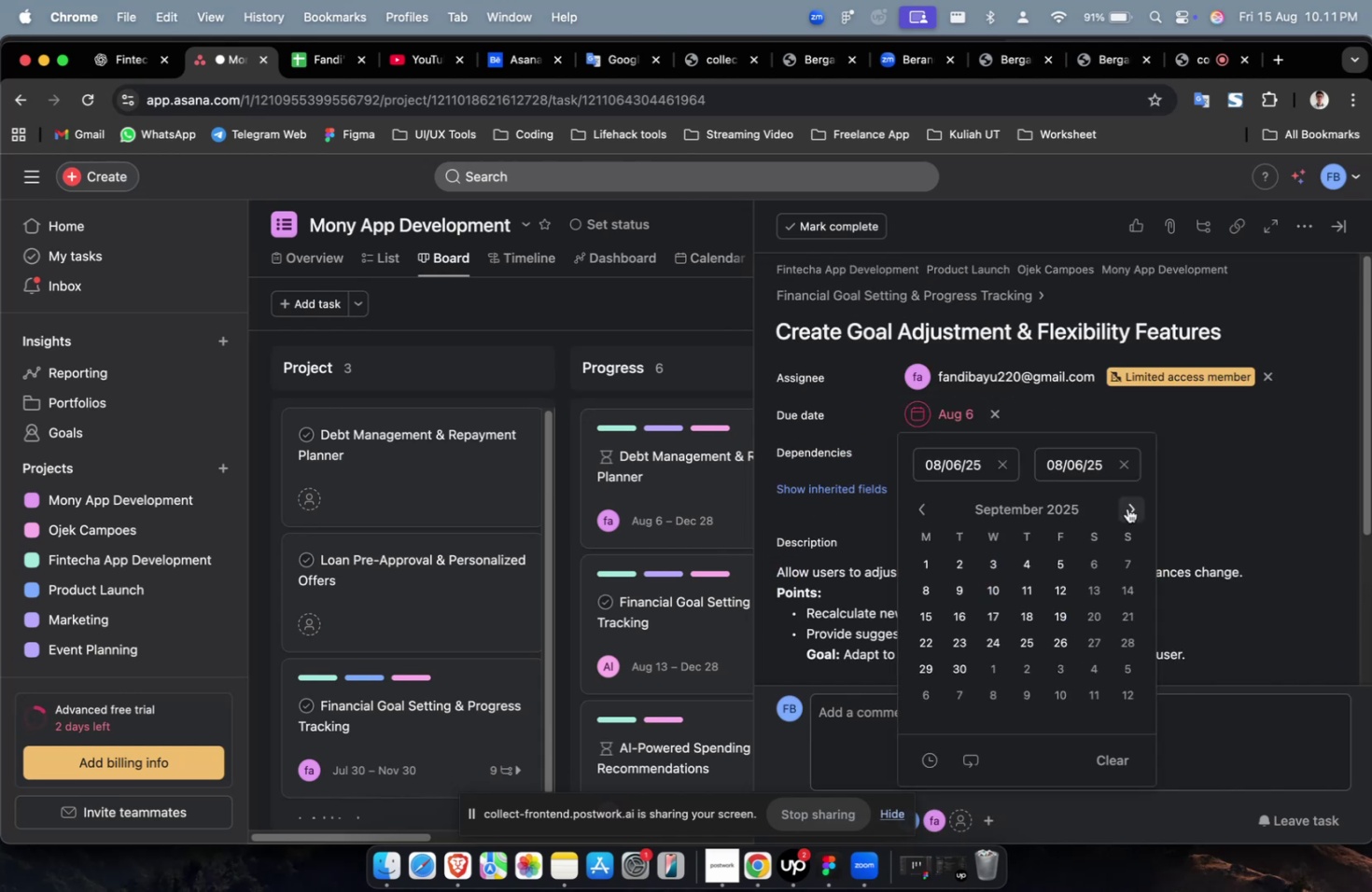 
triple_click([1127, 508])
 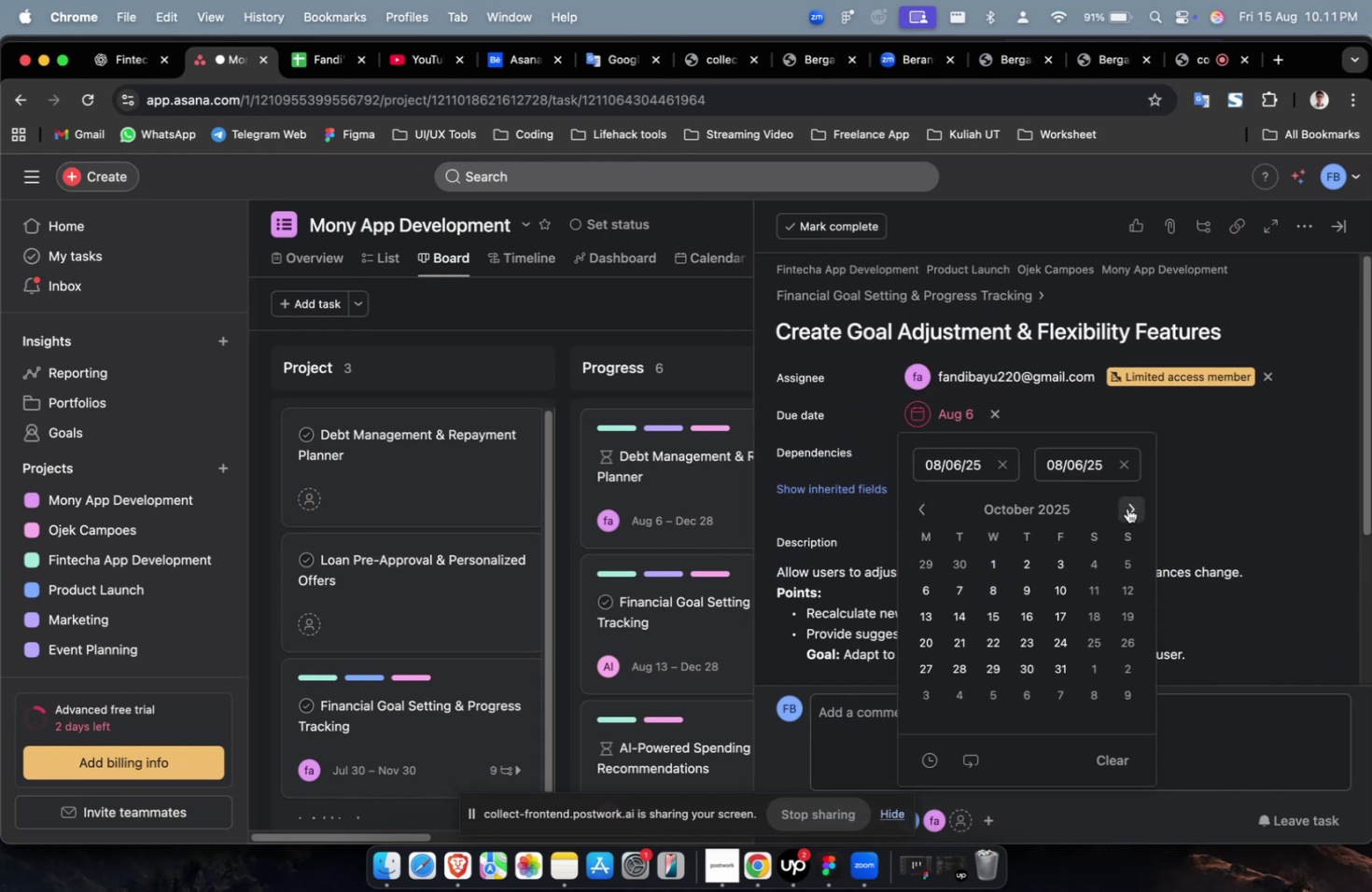 
triple_click([1127, 508])
 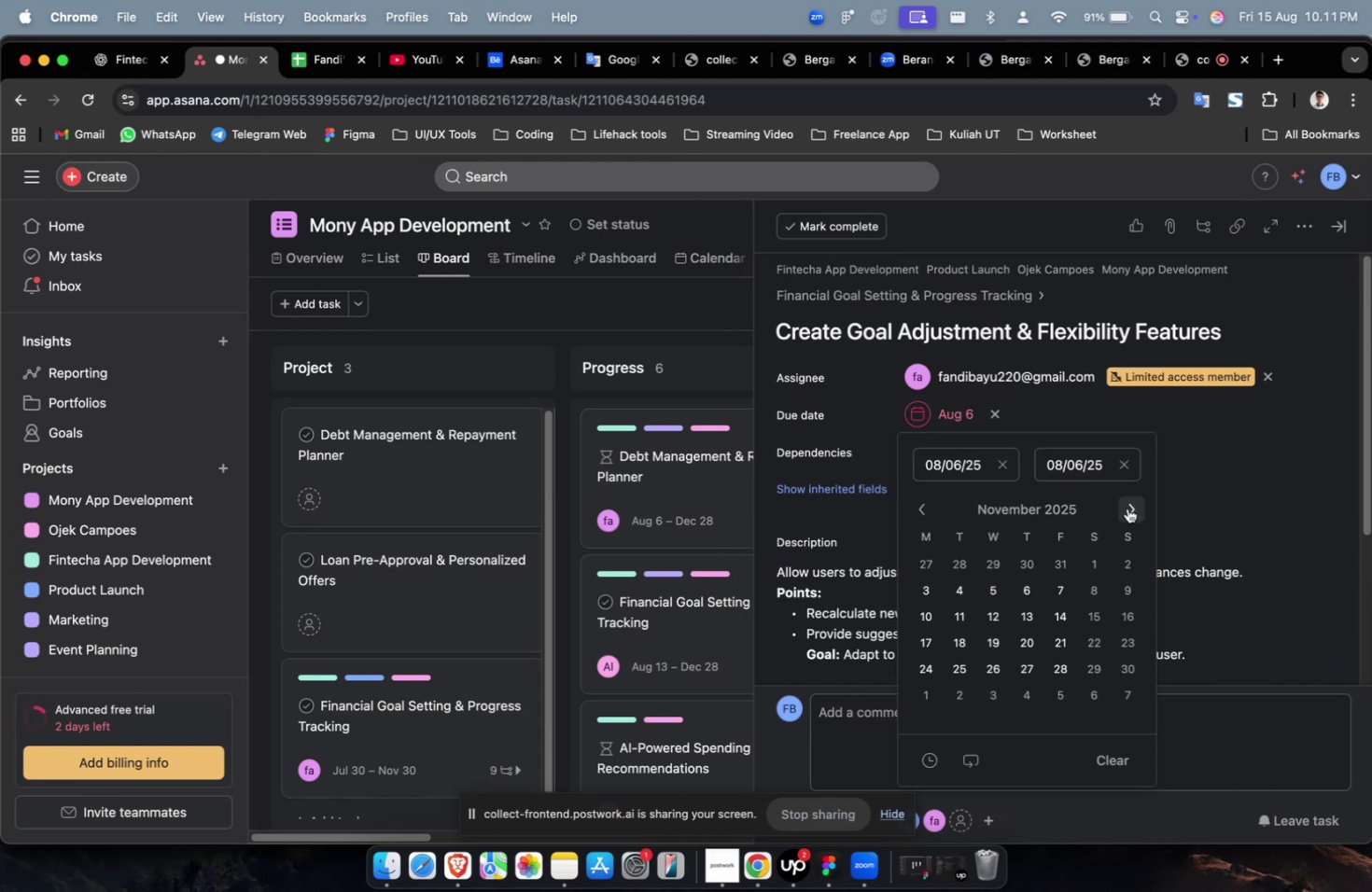 
triple_click([1127, 508])
 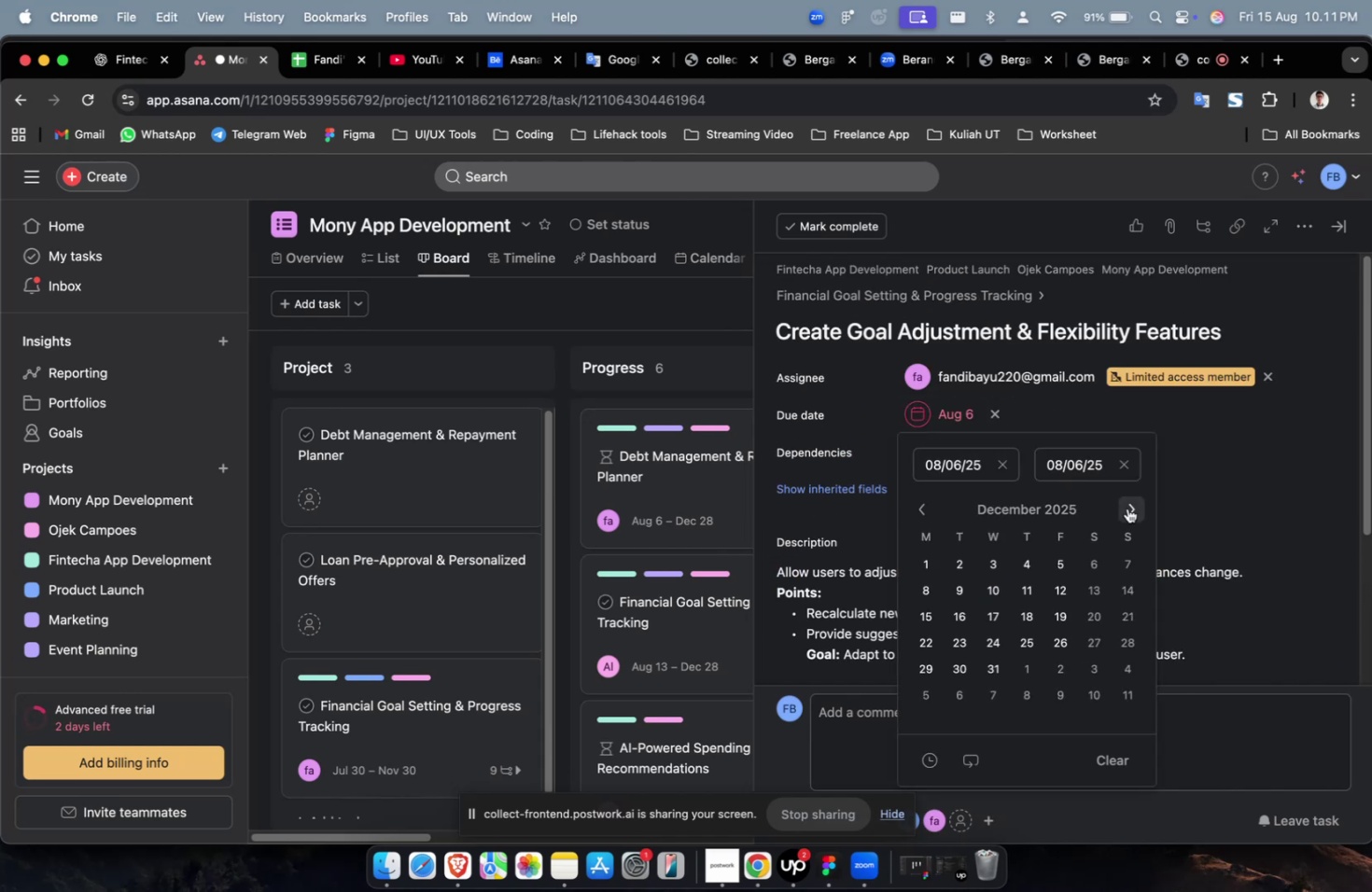 
triple_click([1127, 508])
 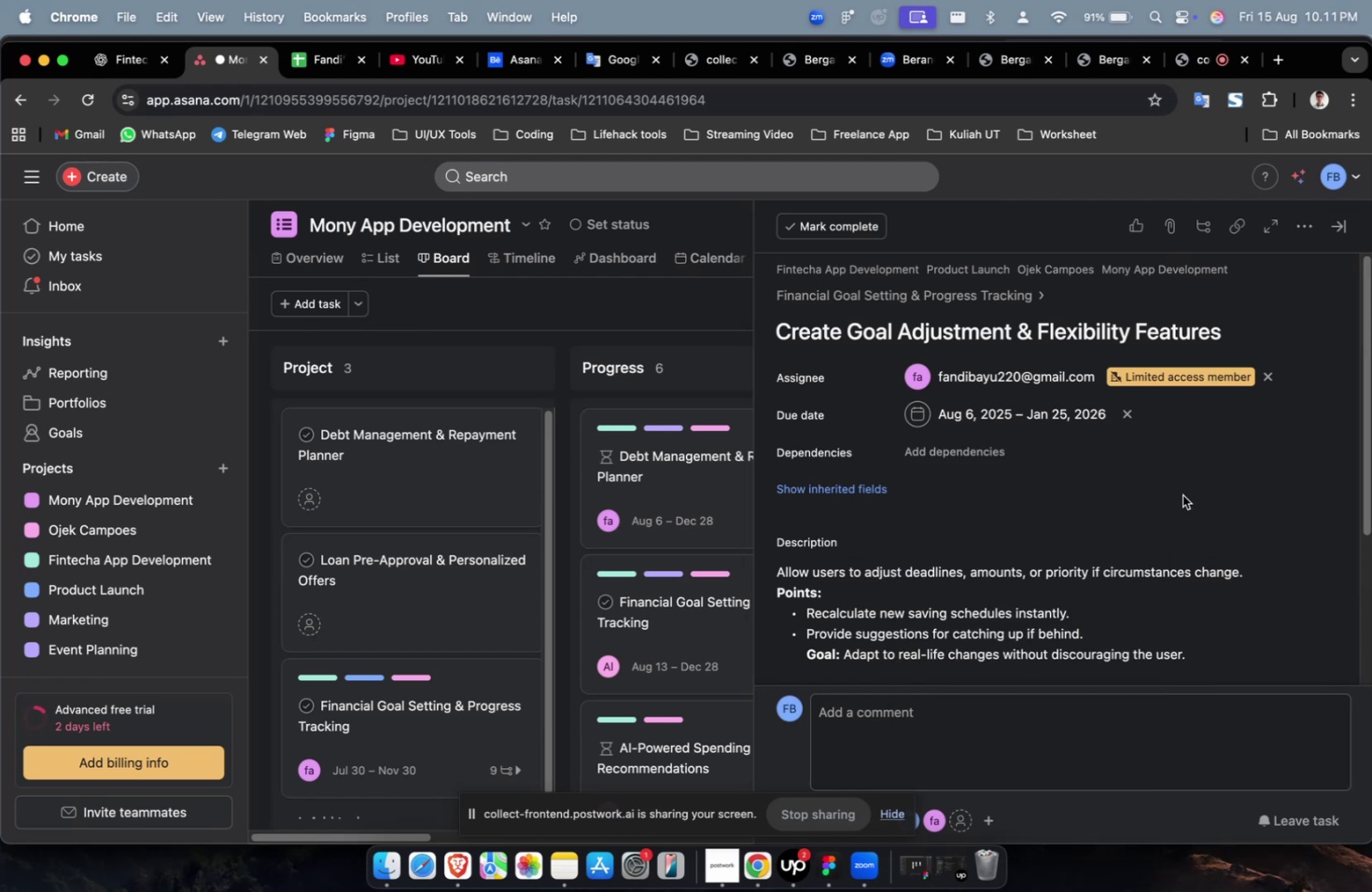 
triple_click([984, 453])
 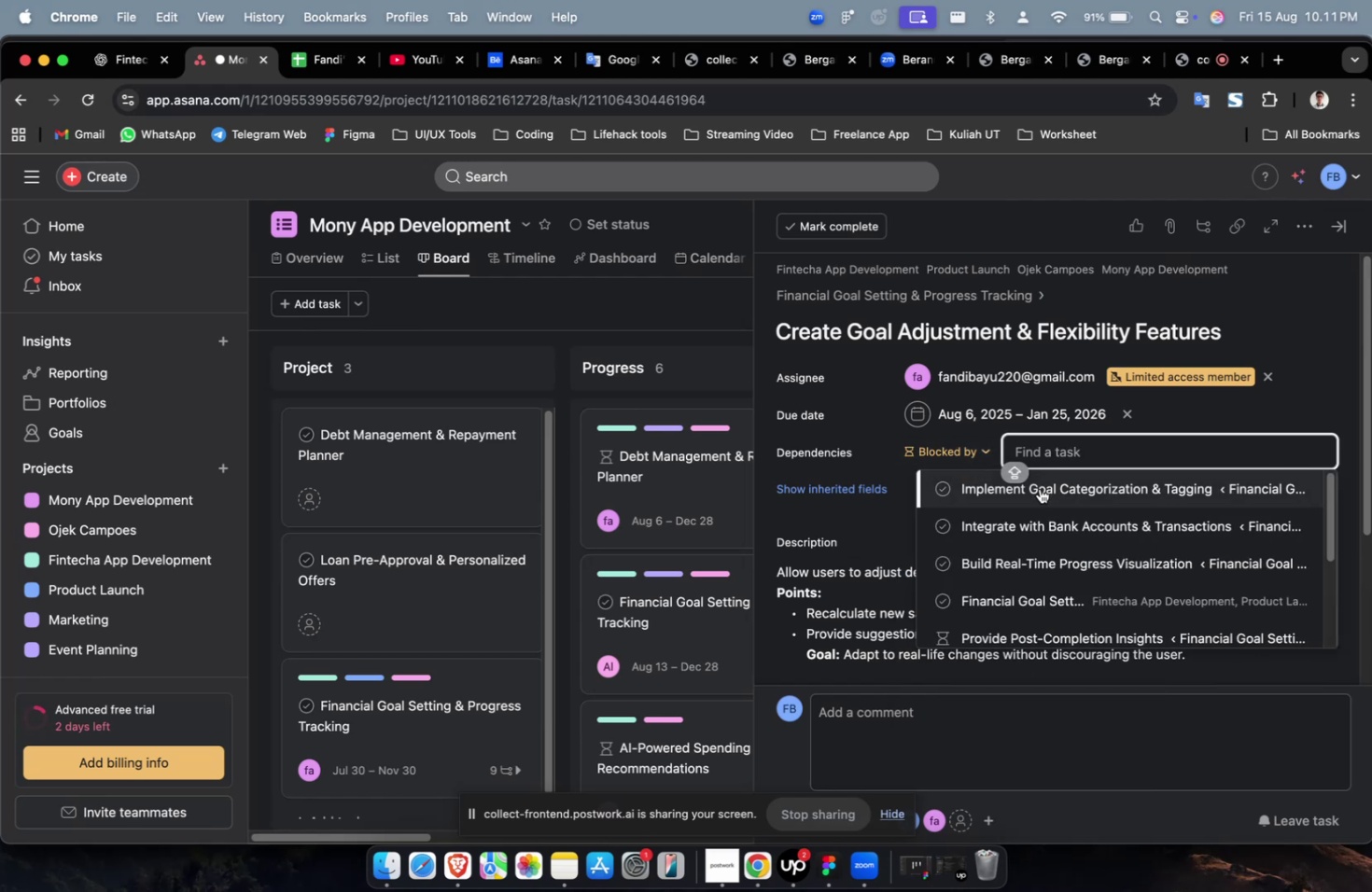 
left_click([1039, 493])
 